 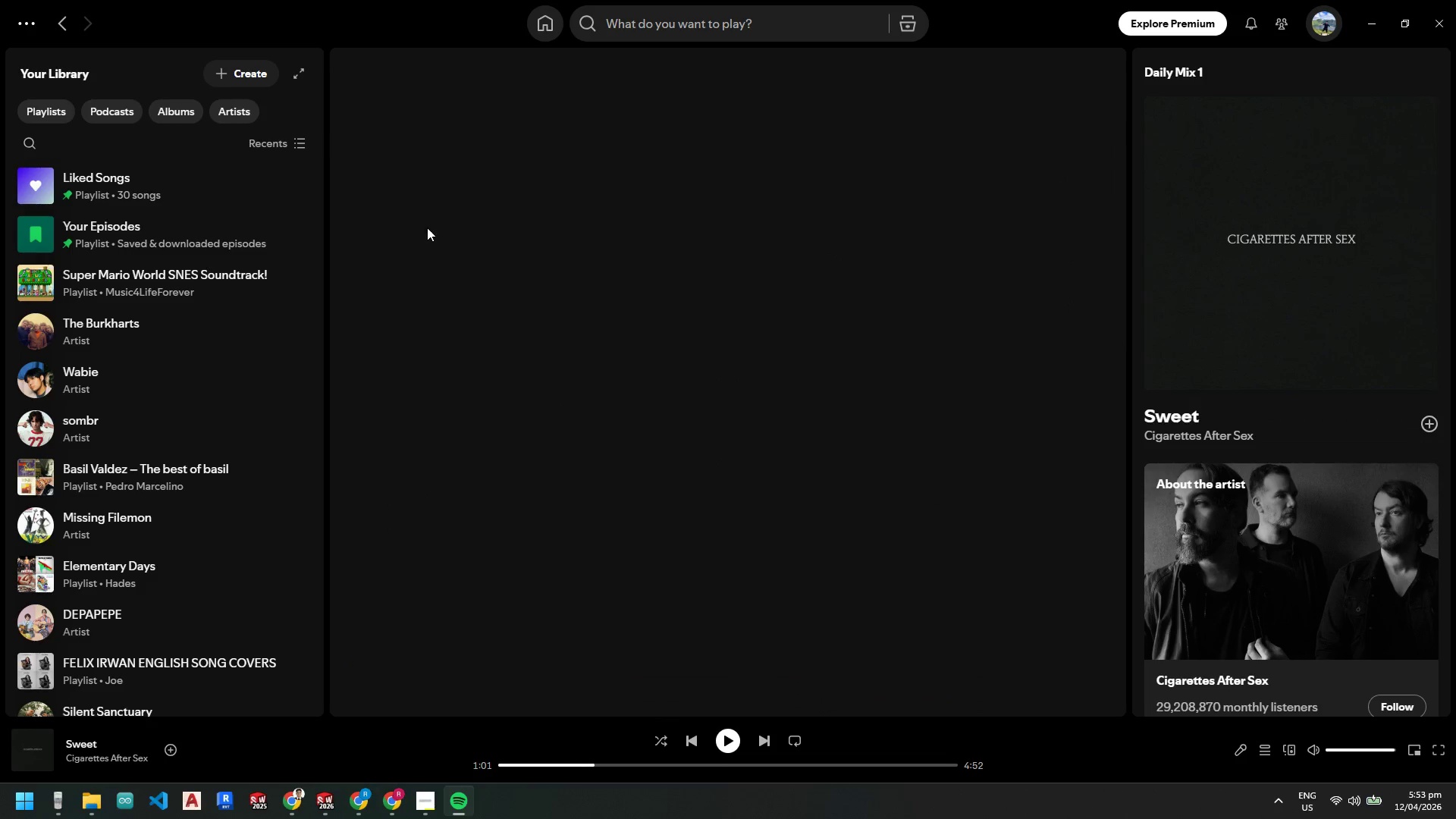 
left_click([1366, 15])
 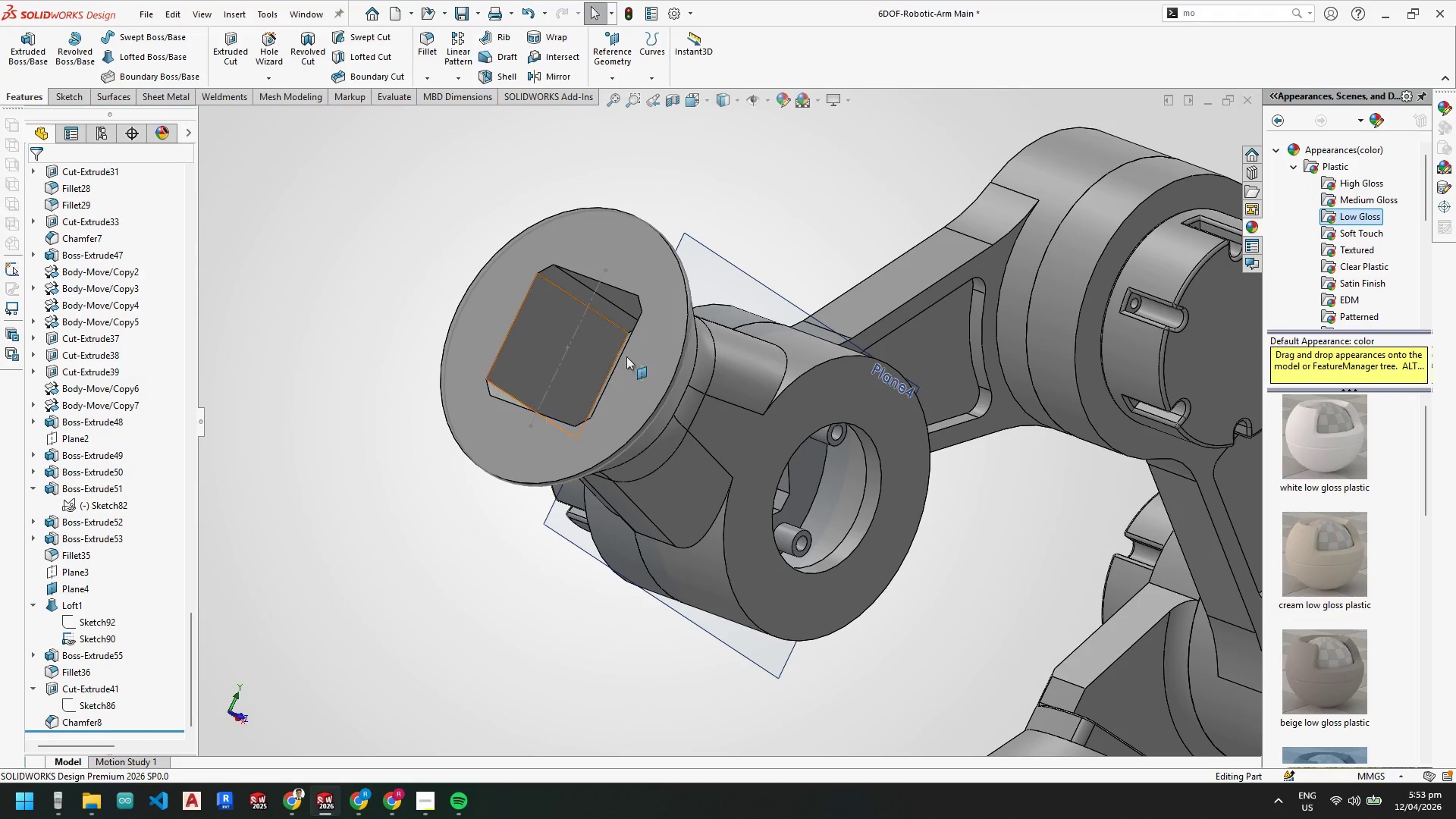 
scroll: coordinate [639, 345], scroll_direction: down, amount: 3.0
 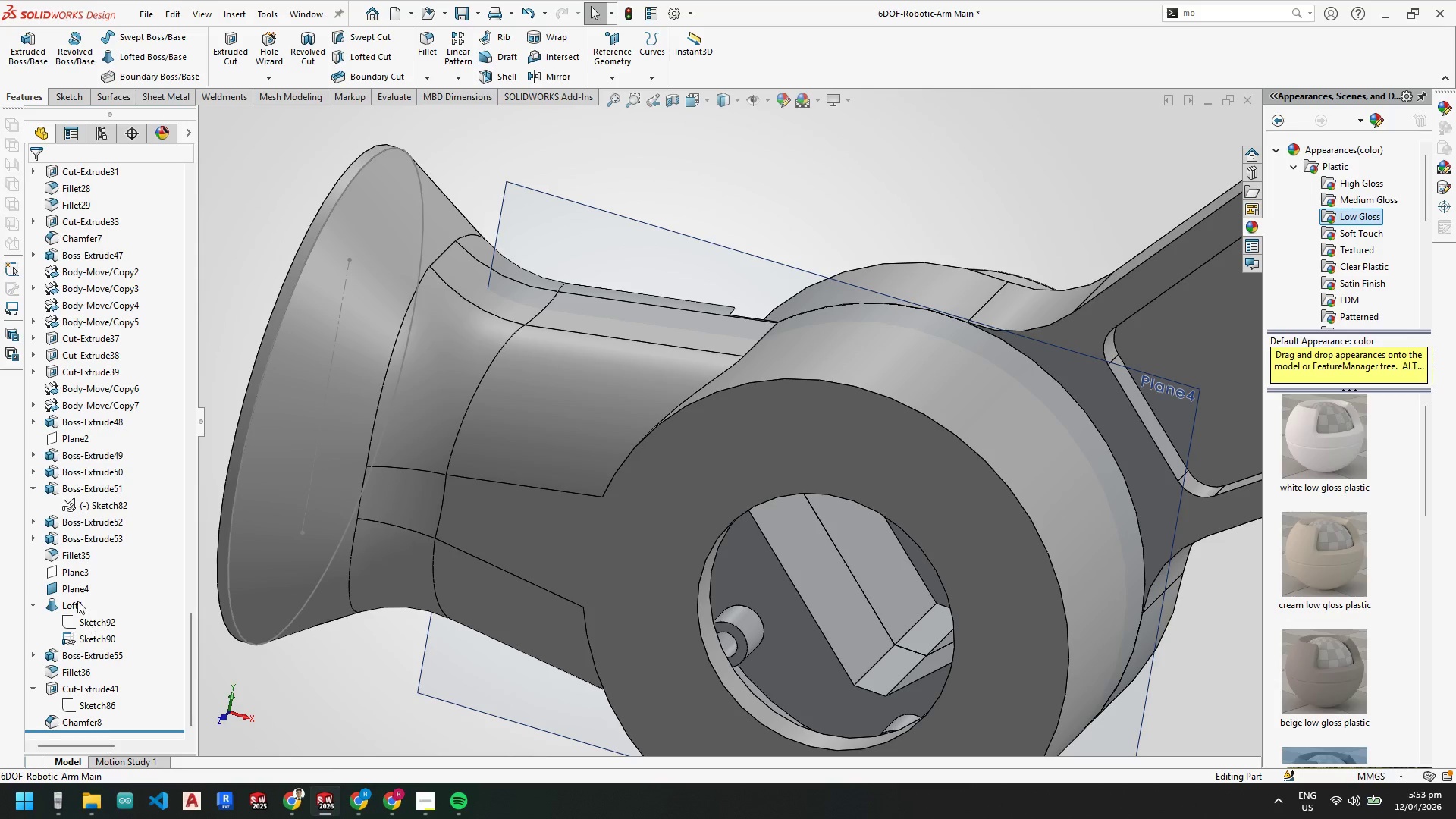 
left_click([74, 573])
 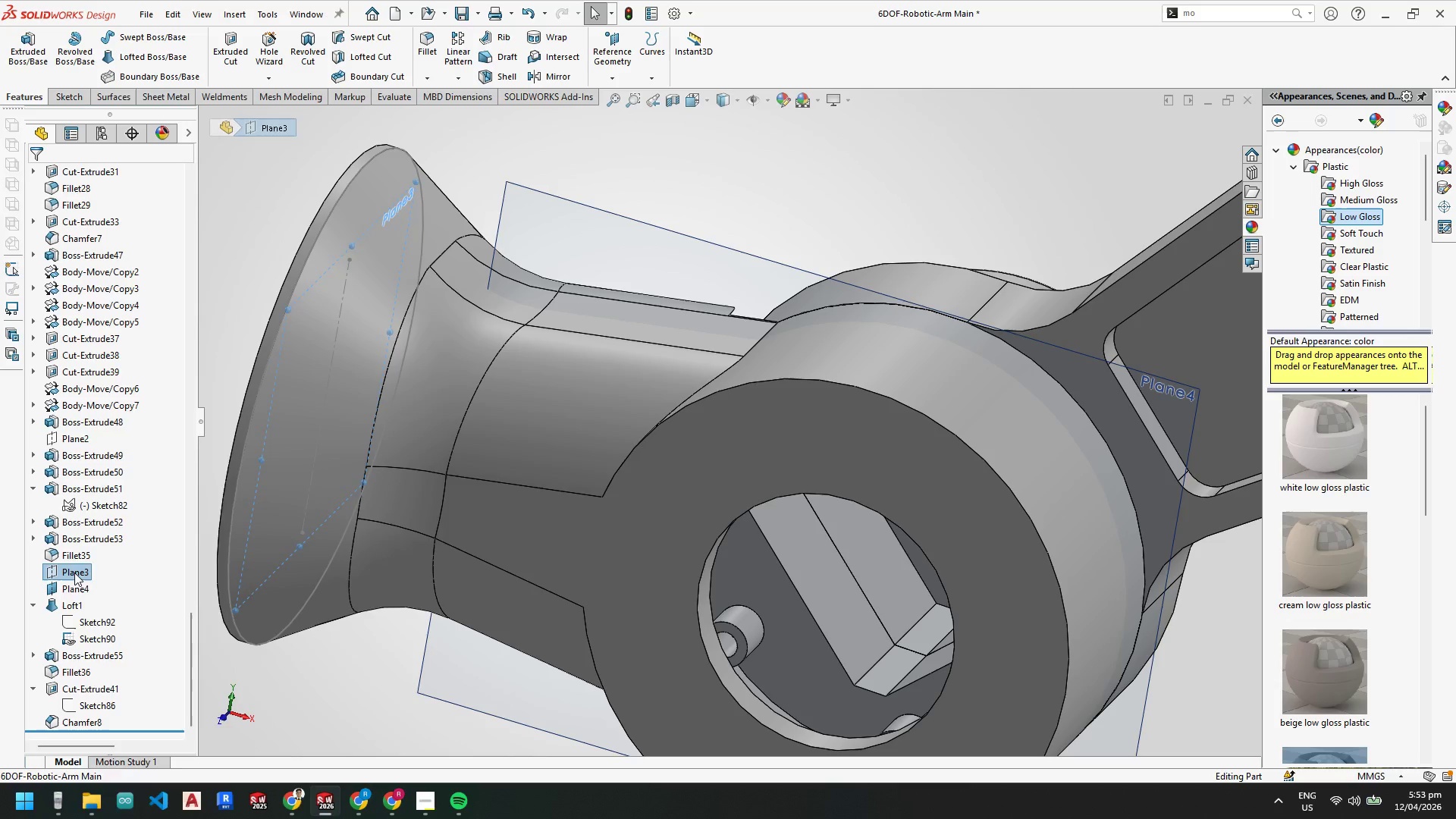 
right_click([74, 573])
 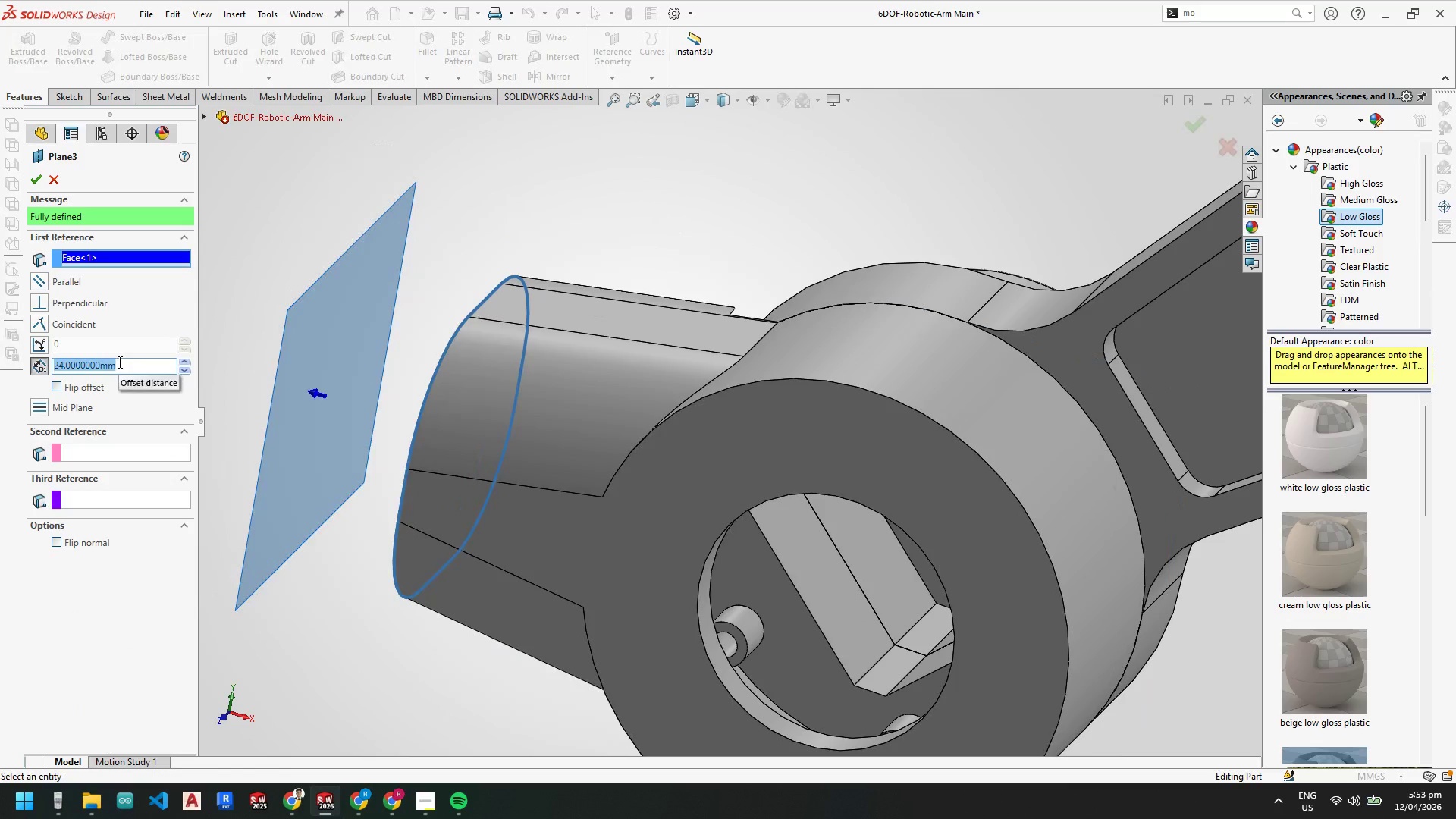 
key(Numpad2)
 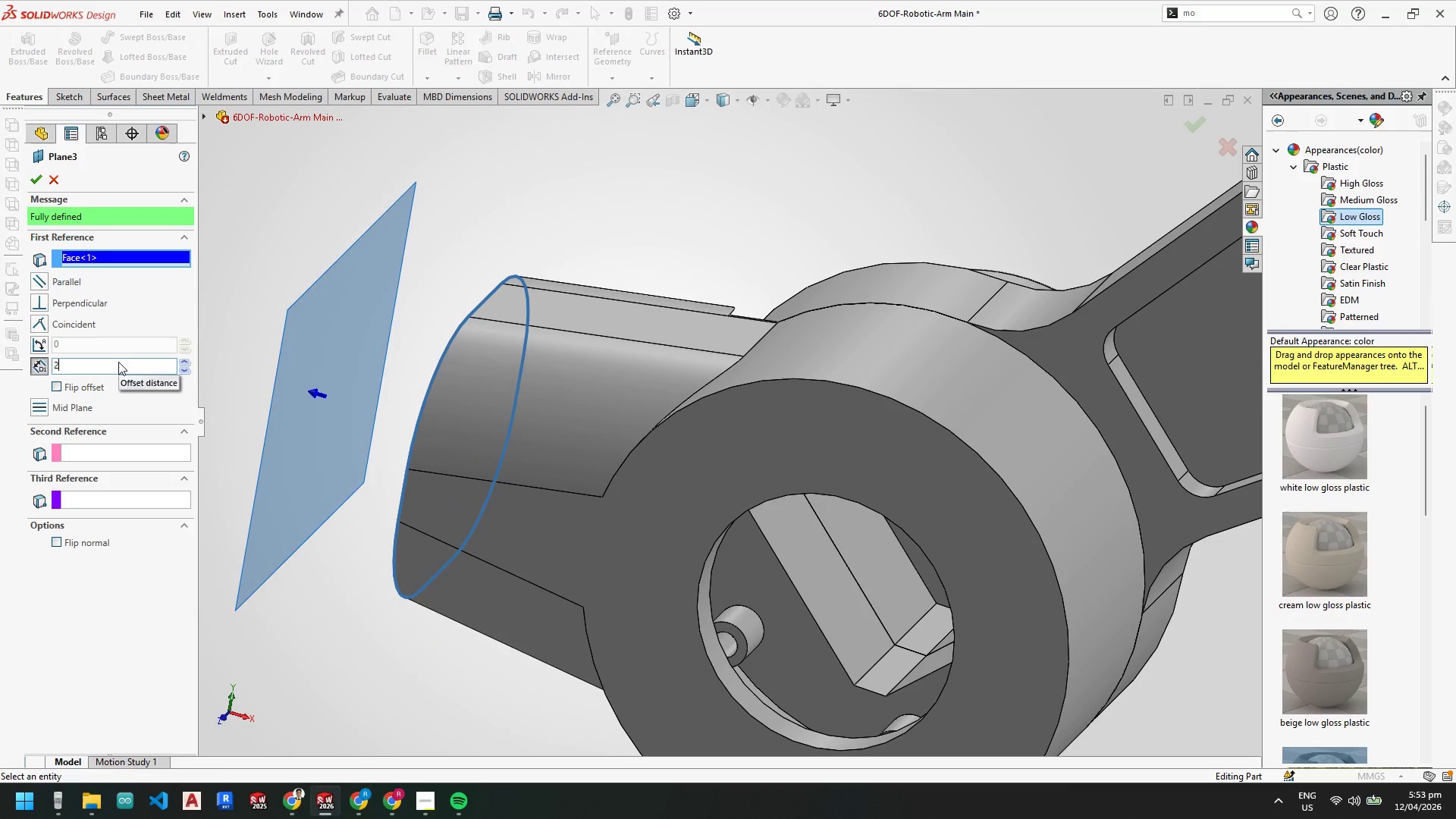 
key(Numpad2)
 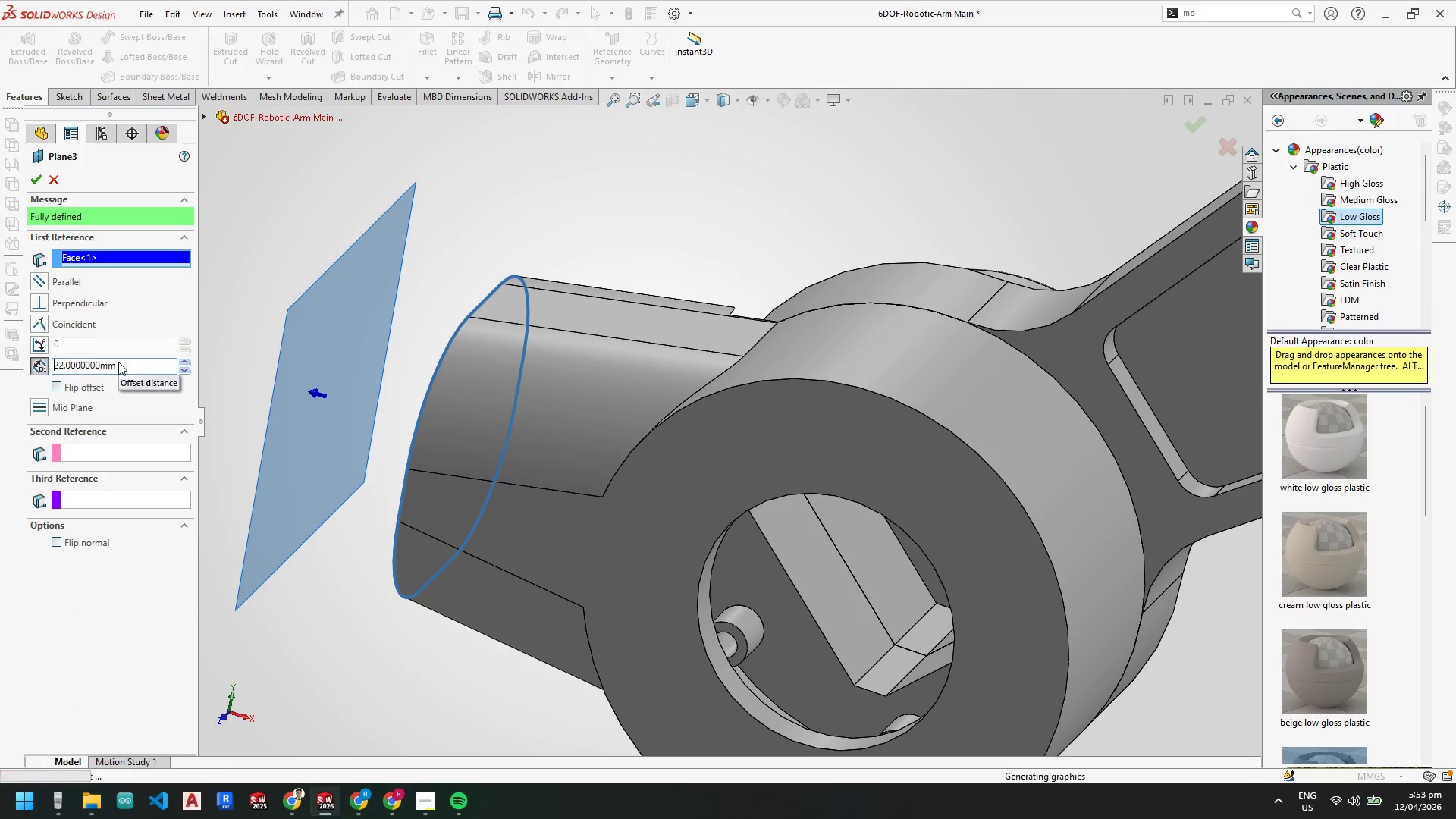 
key(NumpadEnter)
 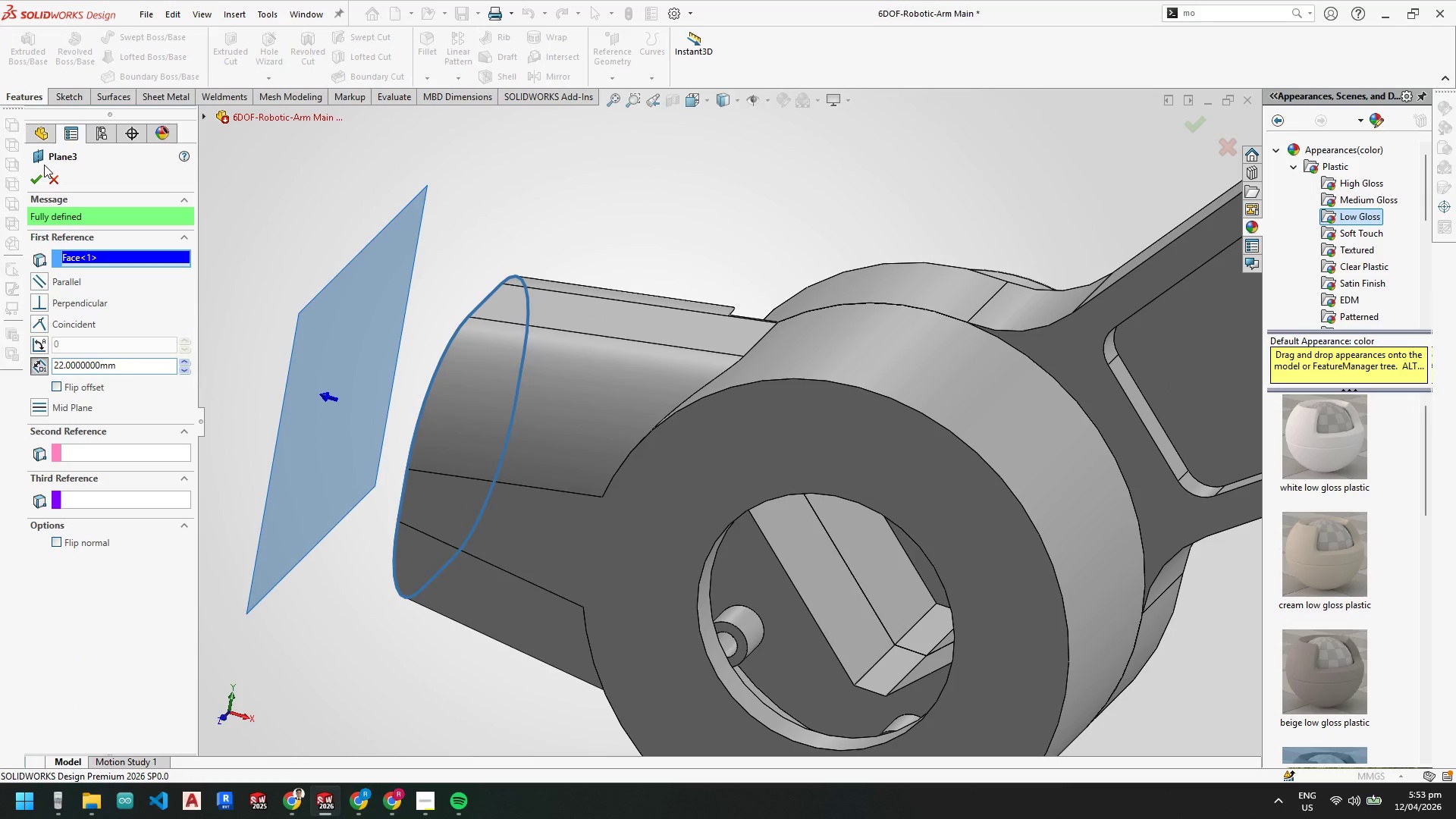 
left_click([40, 185])
 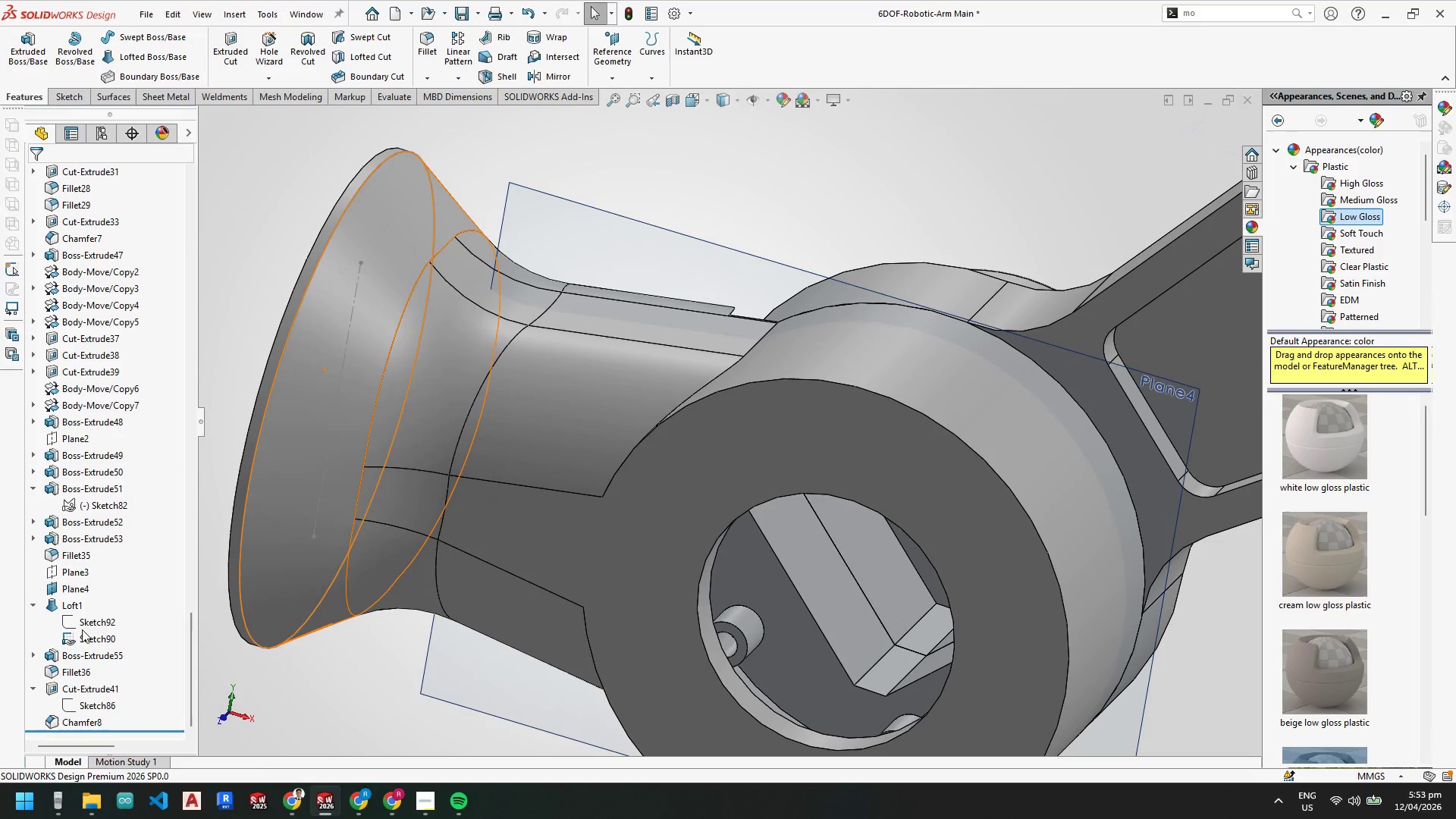 
left_click([79, 651])
 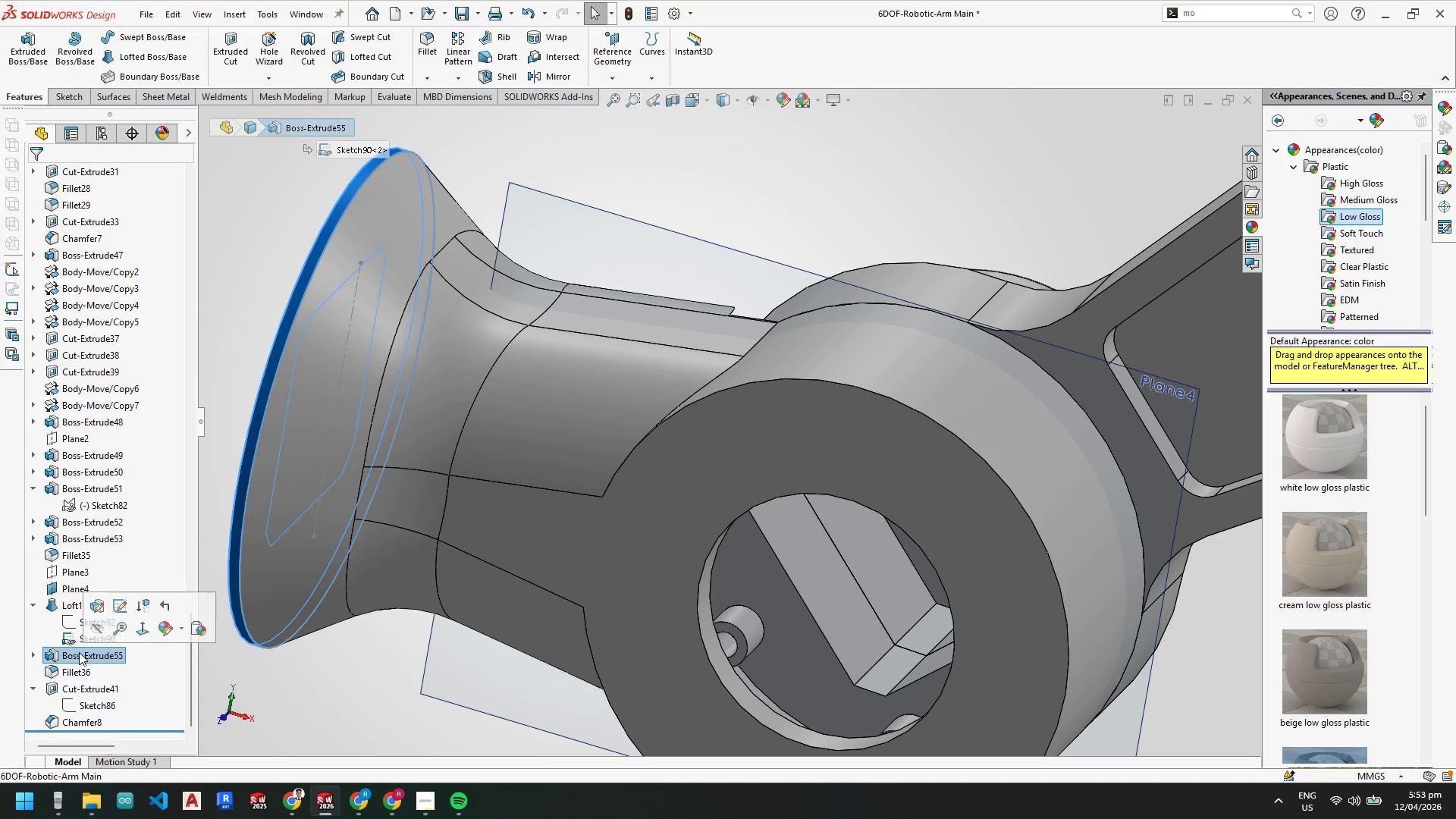 
right_click([80, 653])
 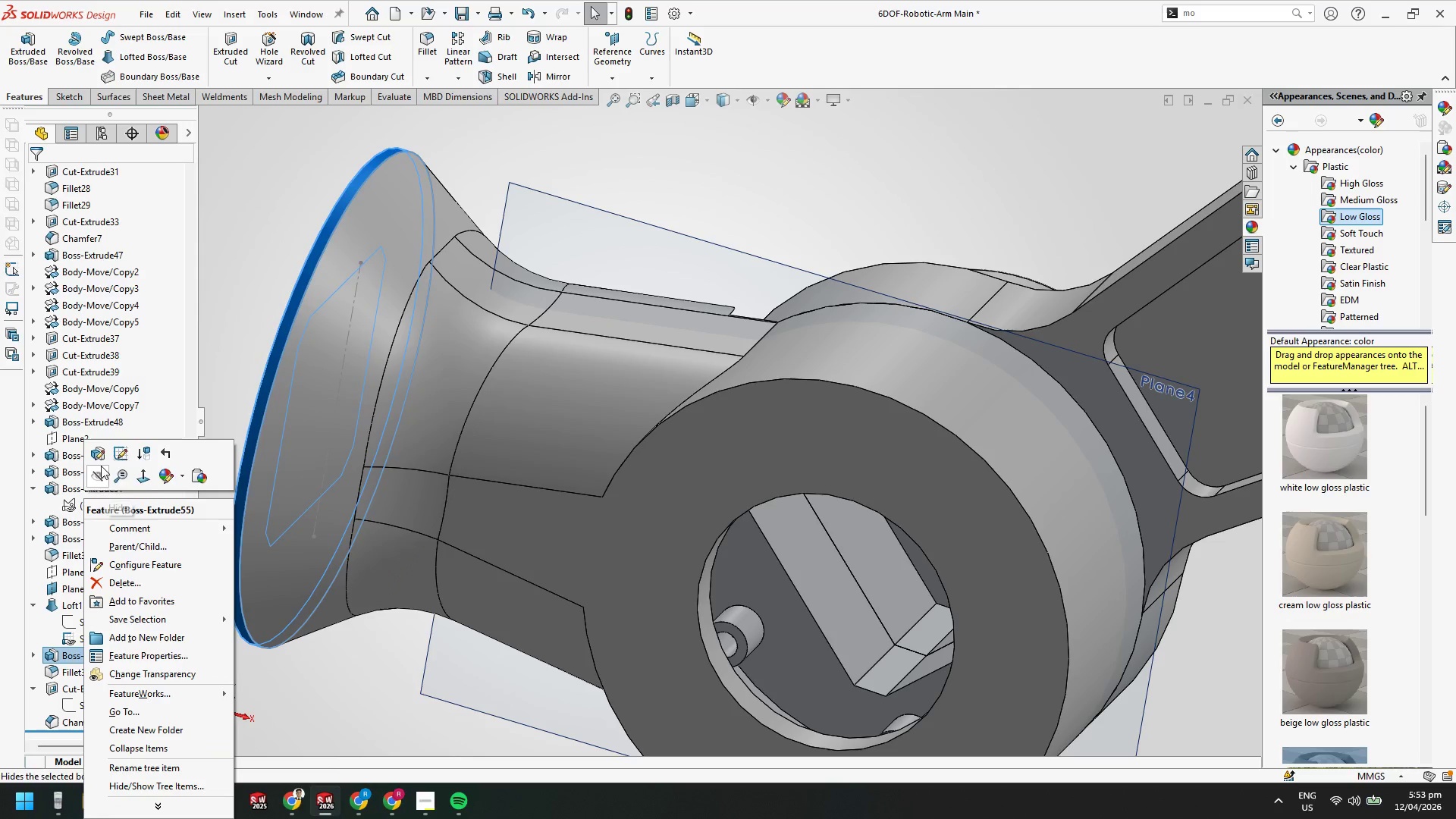 
left_click([98, 448])
 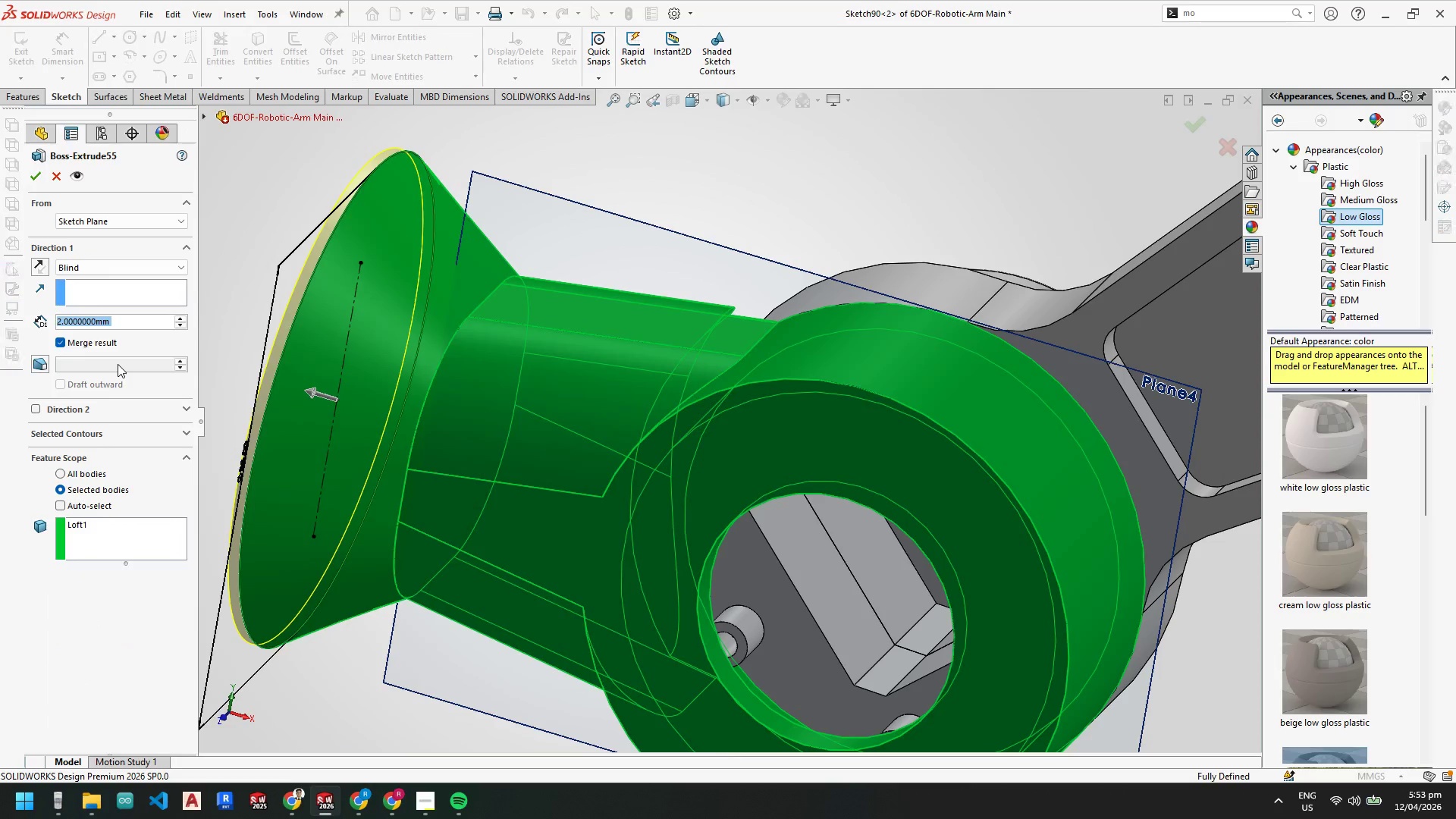 
key(Numpad4)
 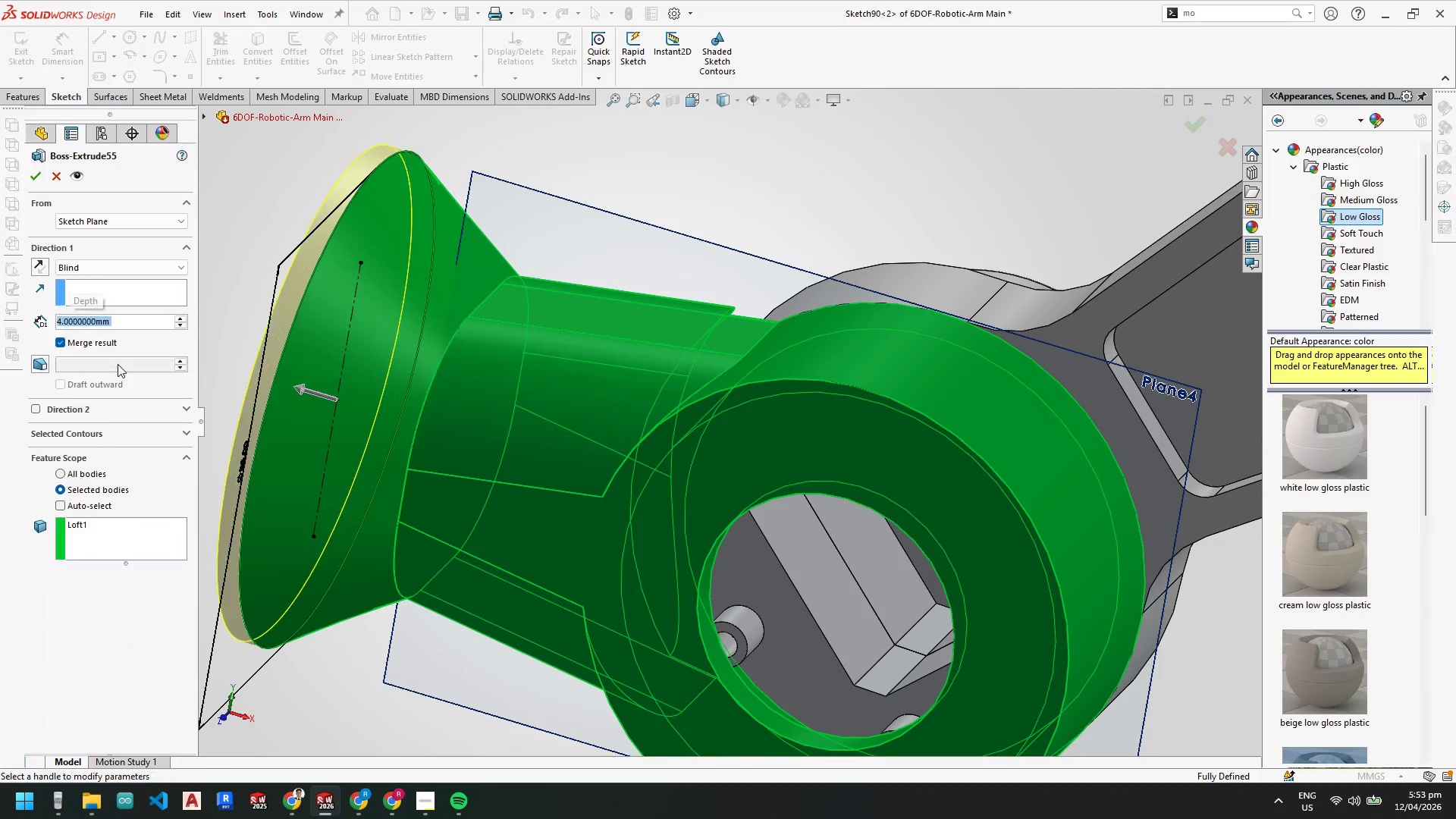 
key(NumpadEnter)
 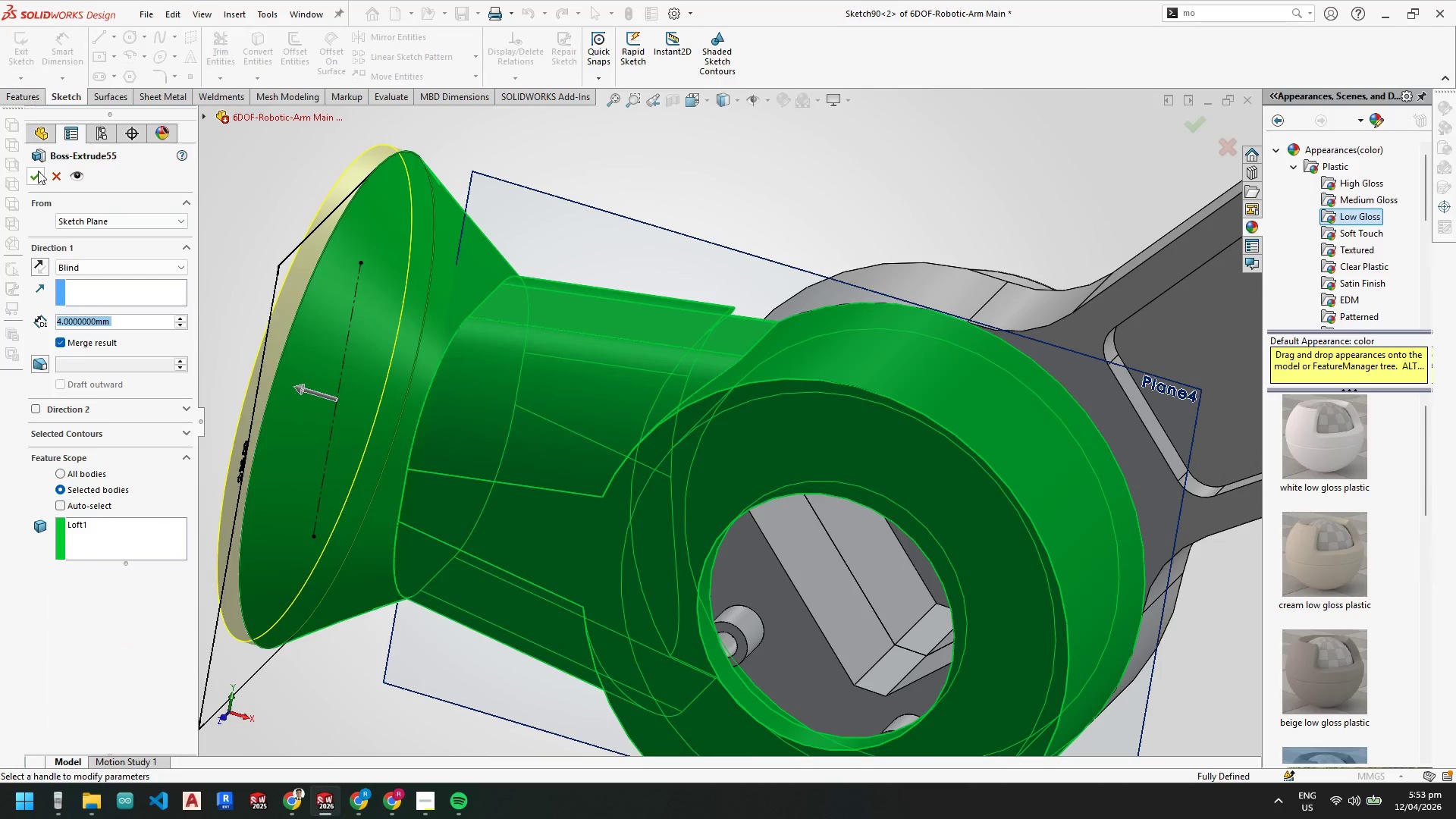 
left_click([37, 171])
 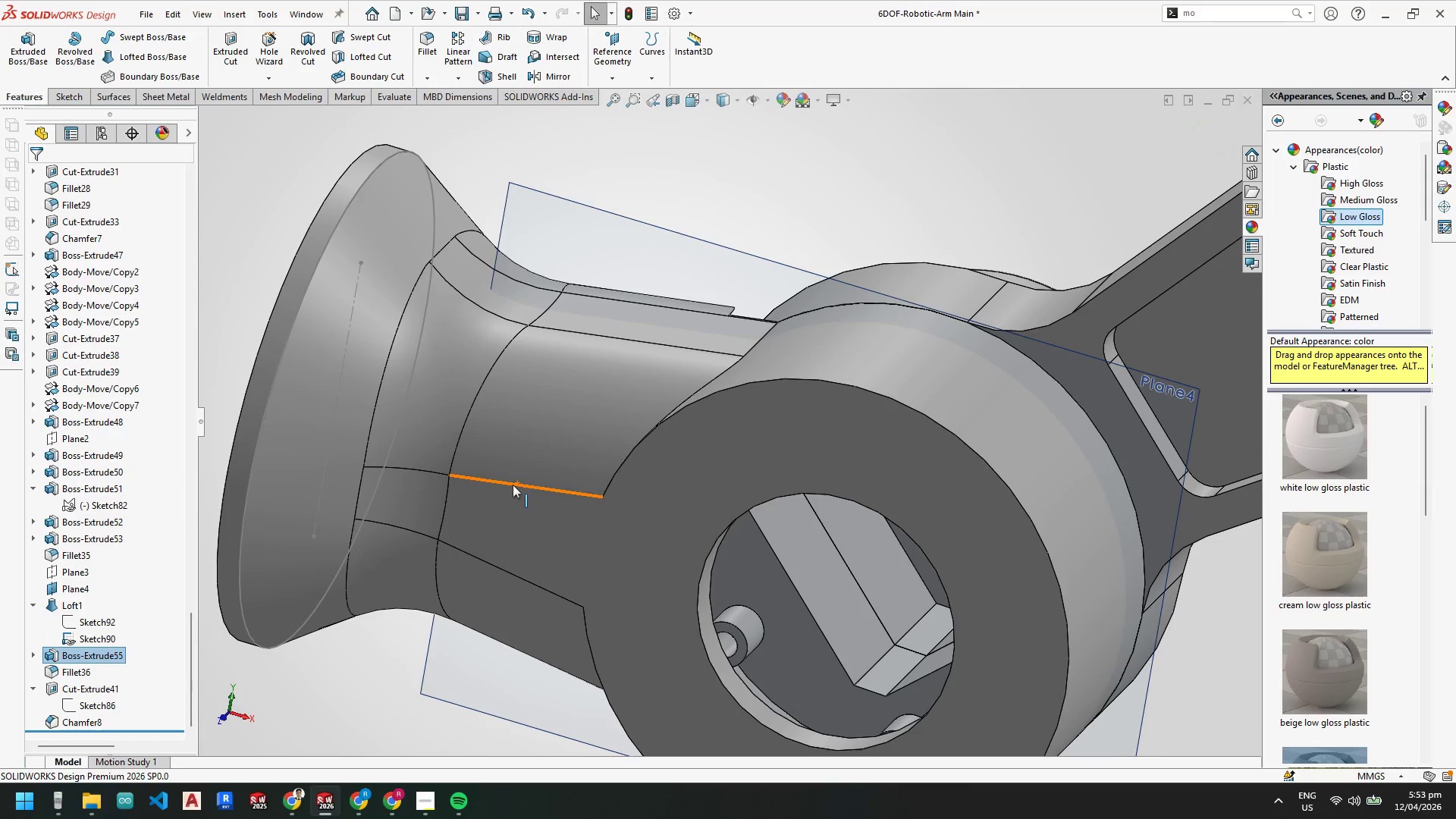 
scroll: coordinate [695, 522], scroll_direction: up, amount: 7.0
 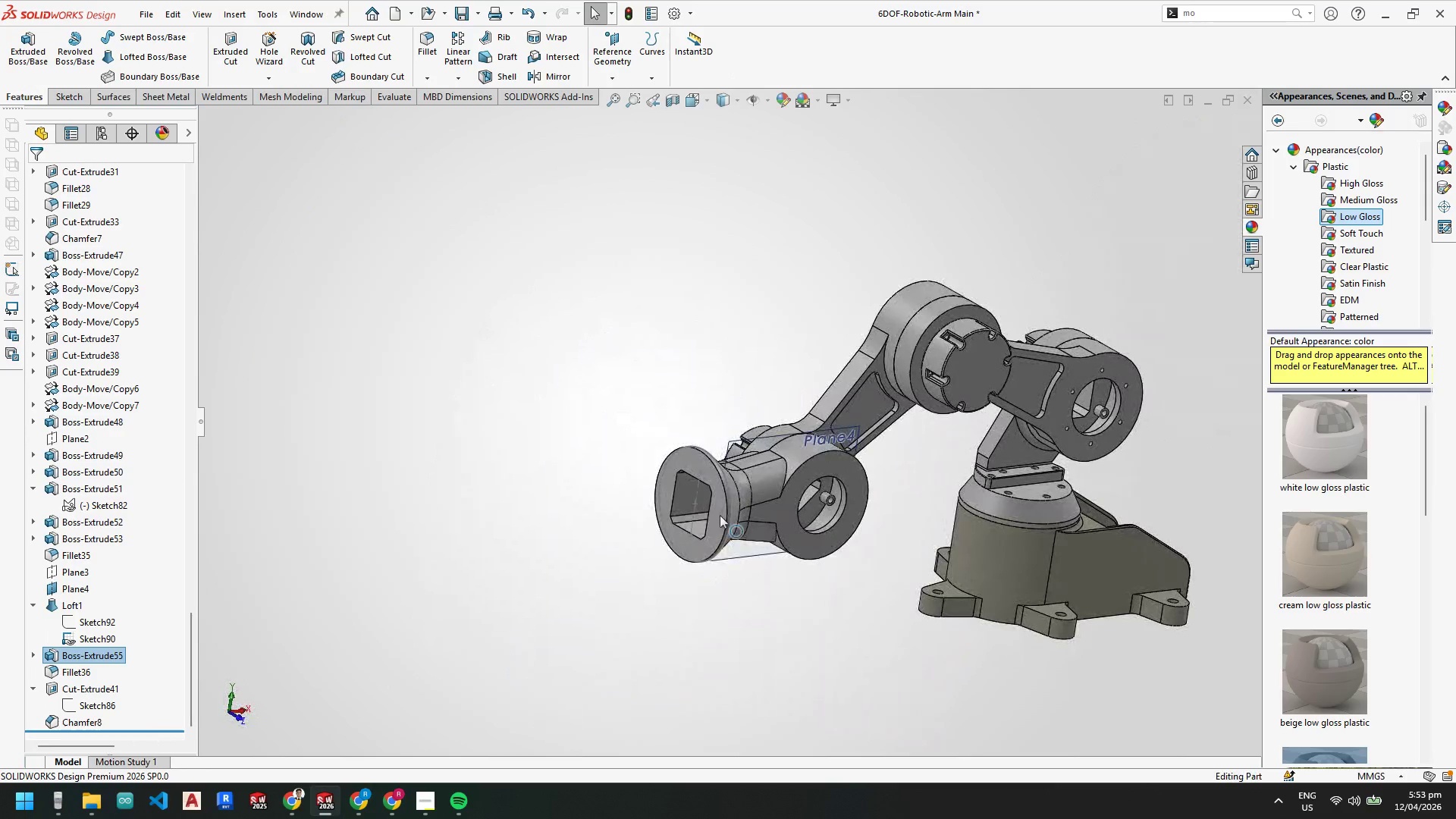 
scroll: coordinate [620, 490], scroll_direction: down, amount: 5.0
 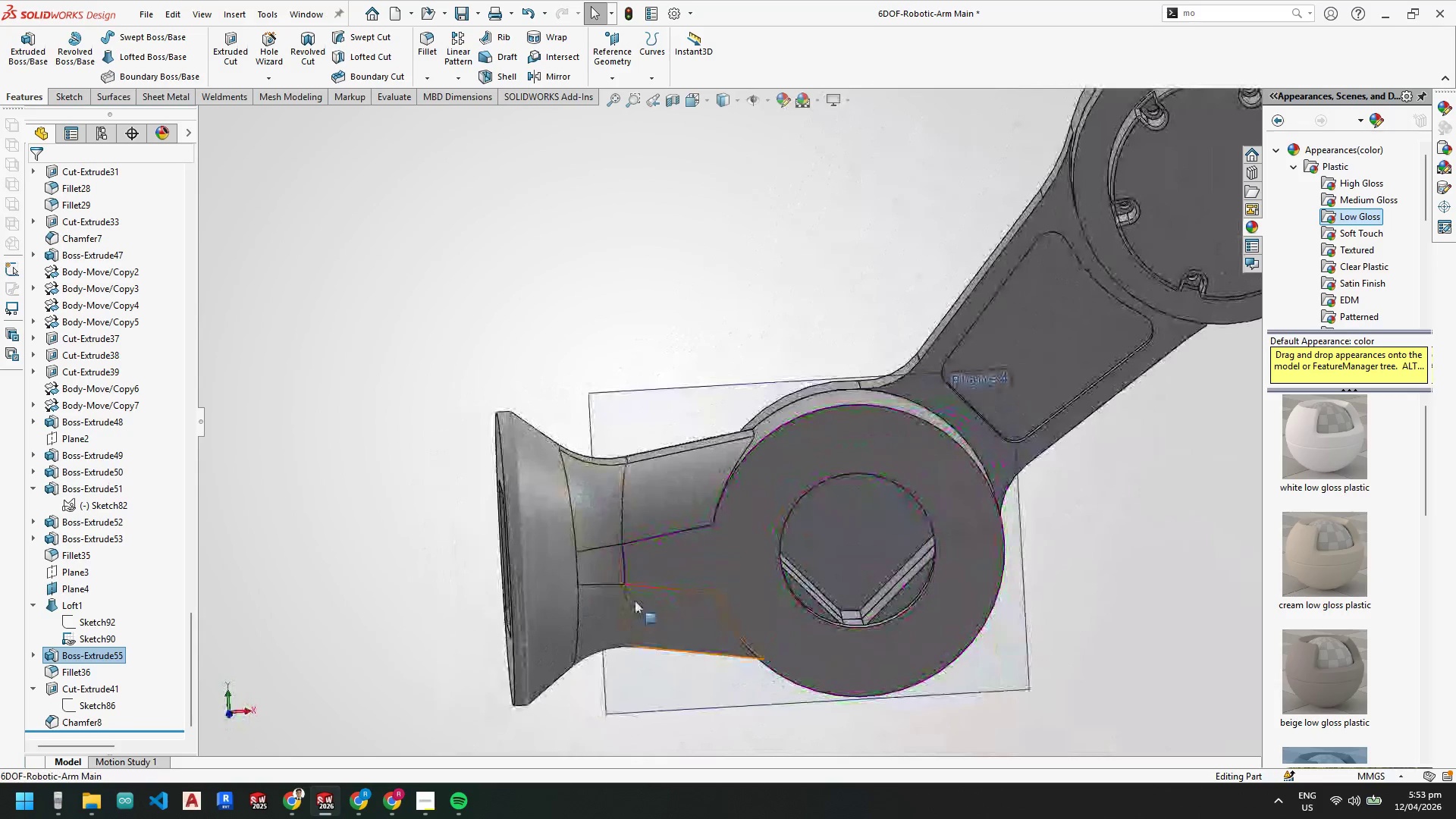 
scroll: coordinate [693, 427], scroll_direction: up, amount: 1.0
 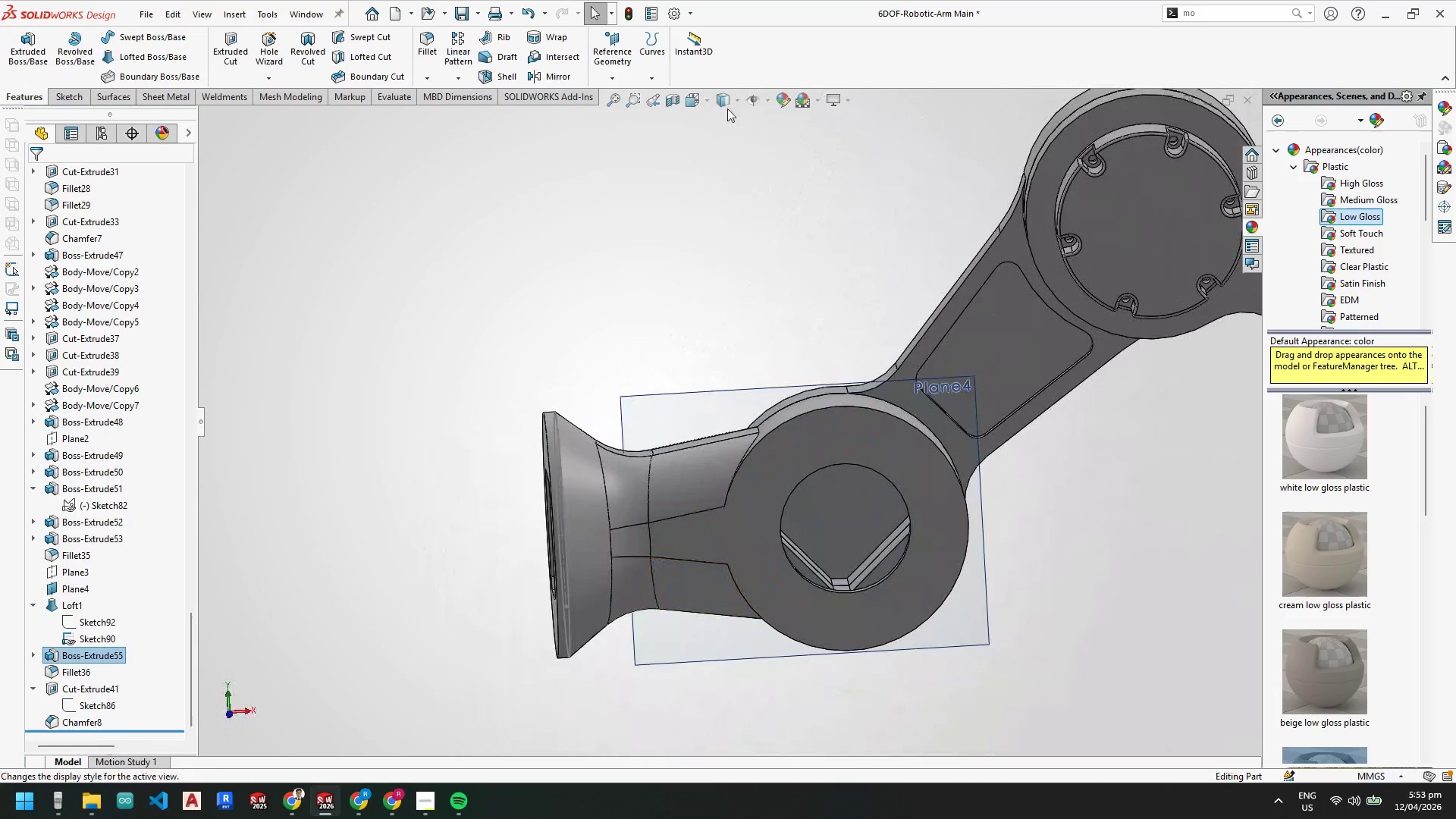 
left_click([738, 101])
 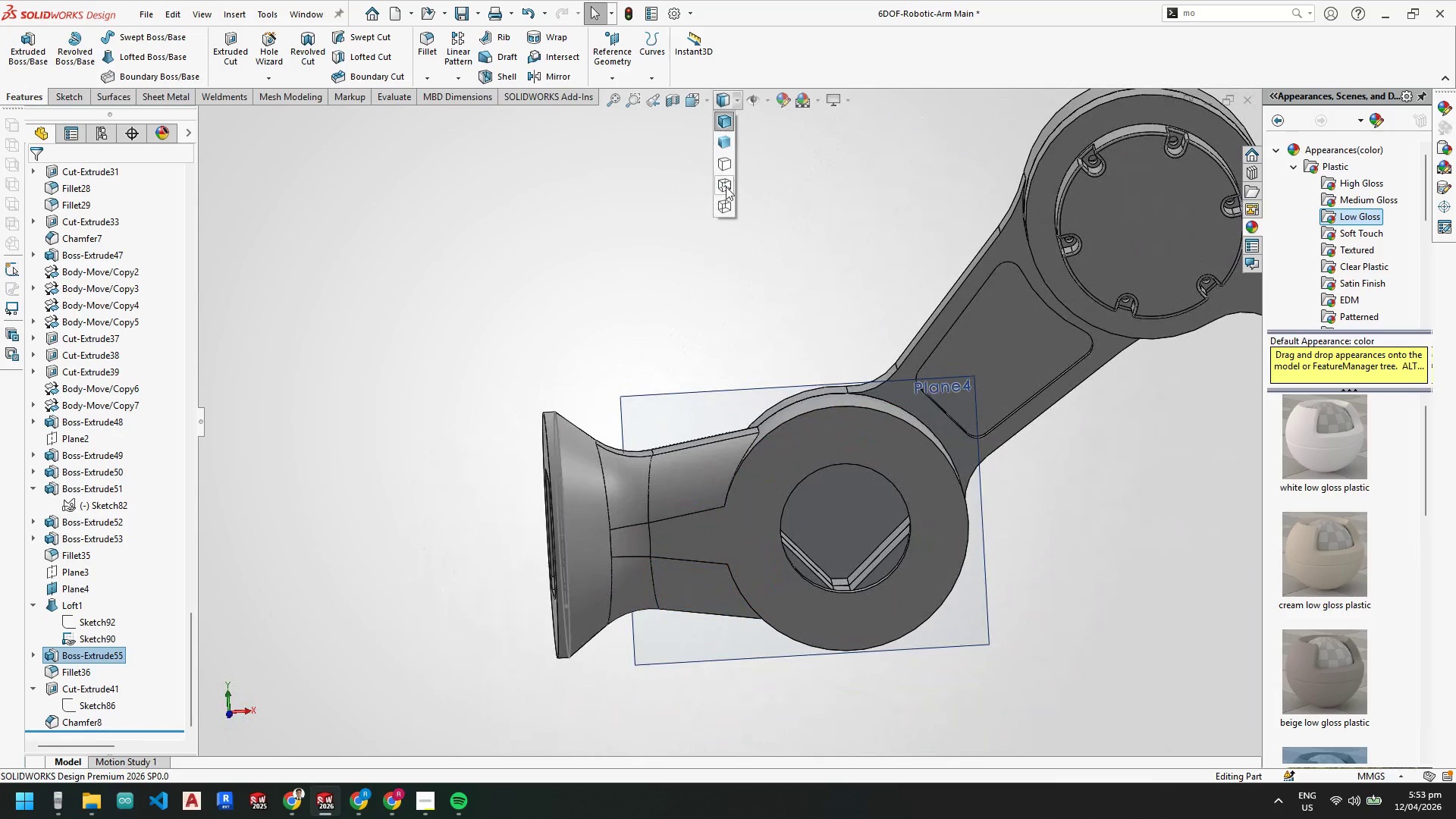 
left_click([725, 187])
 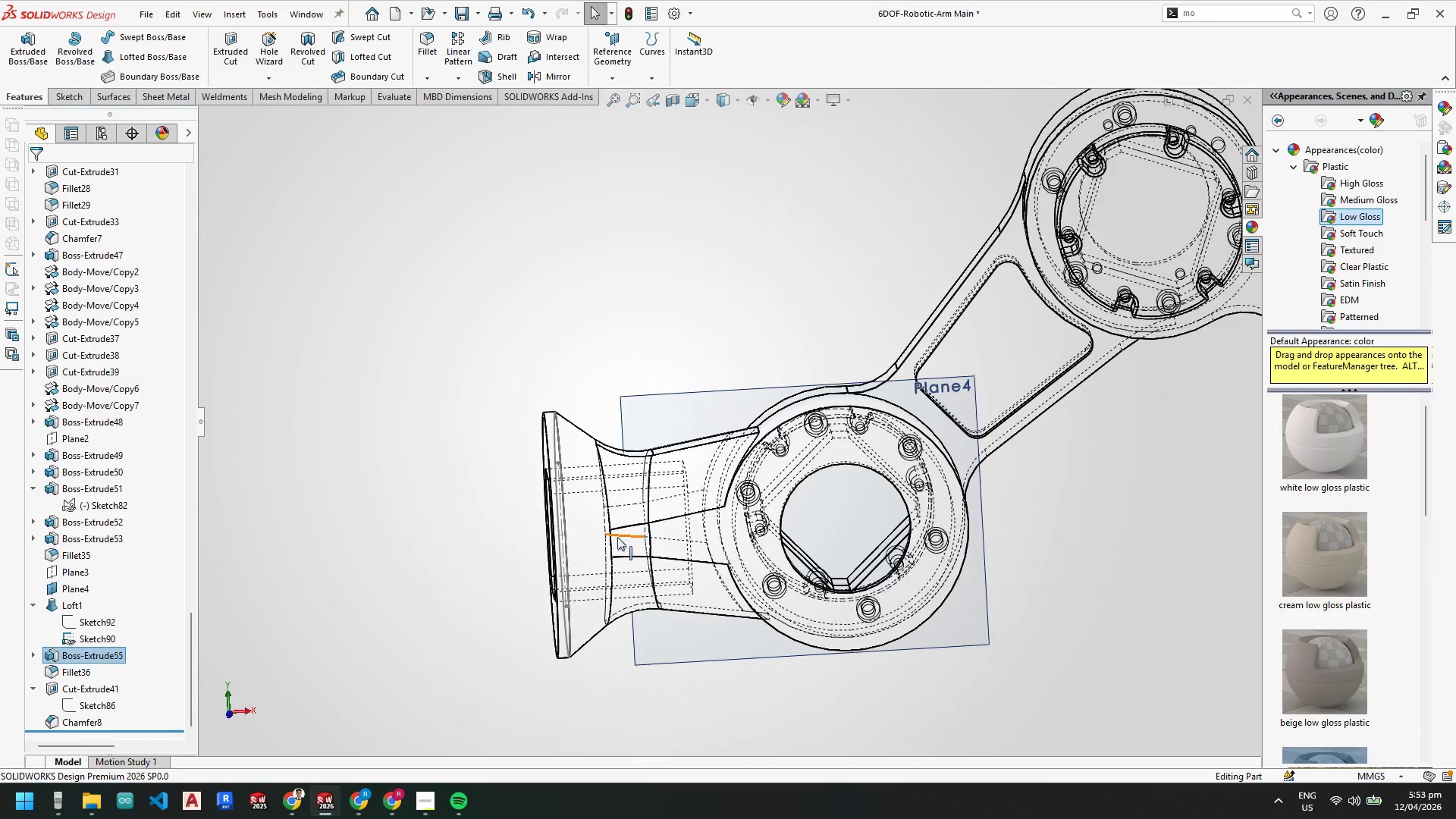 
scroll: coordinate [617, 537], scroll_direction: down, amount: 3.0
 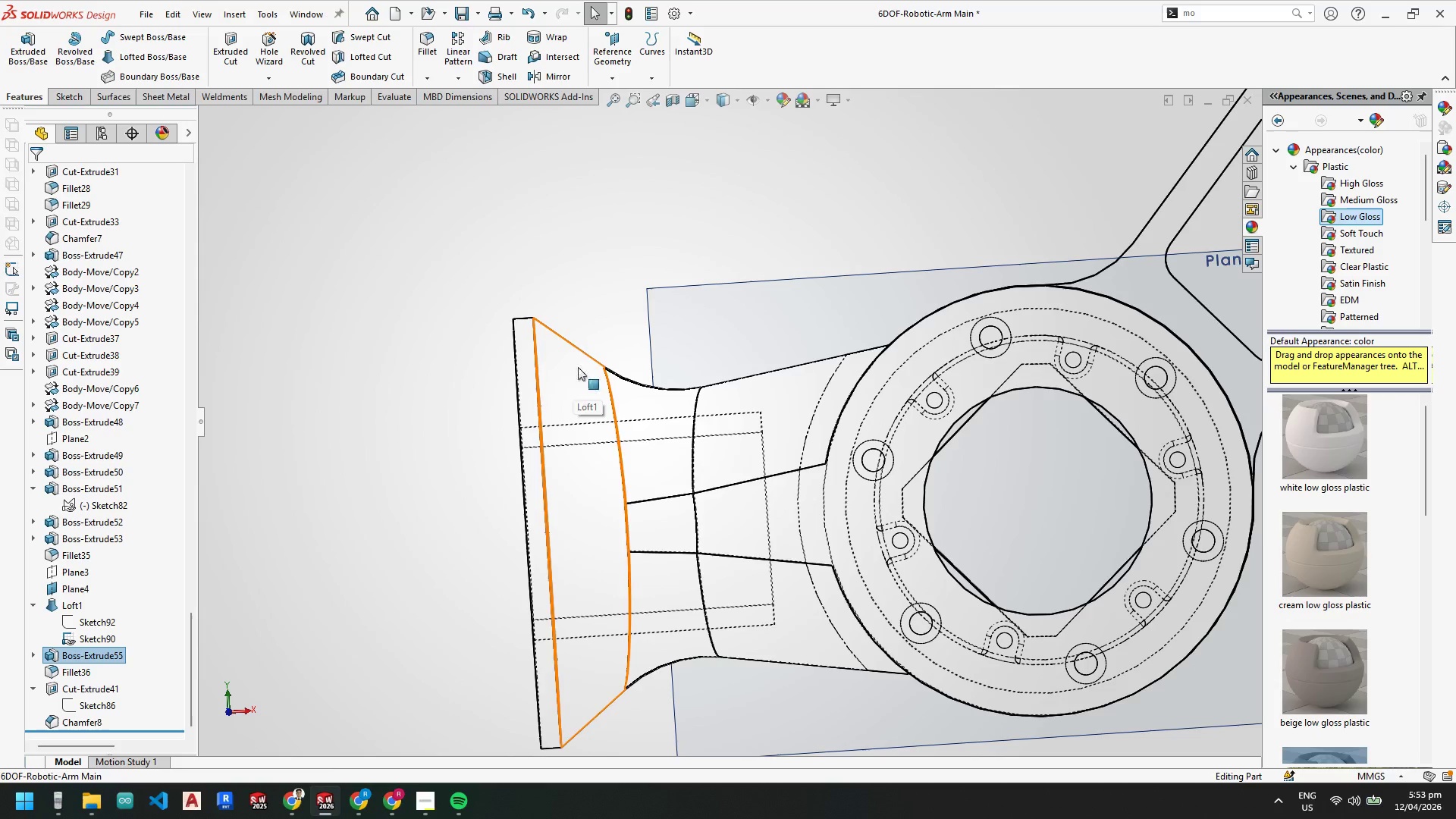 
left_click([459, 804])
 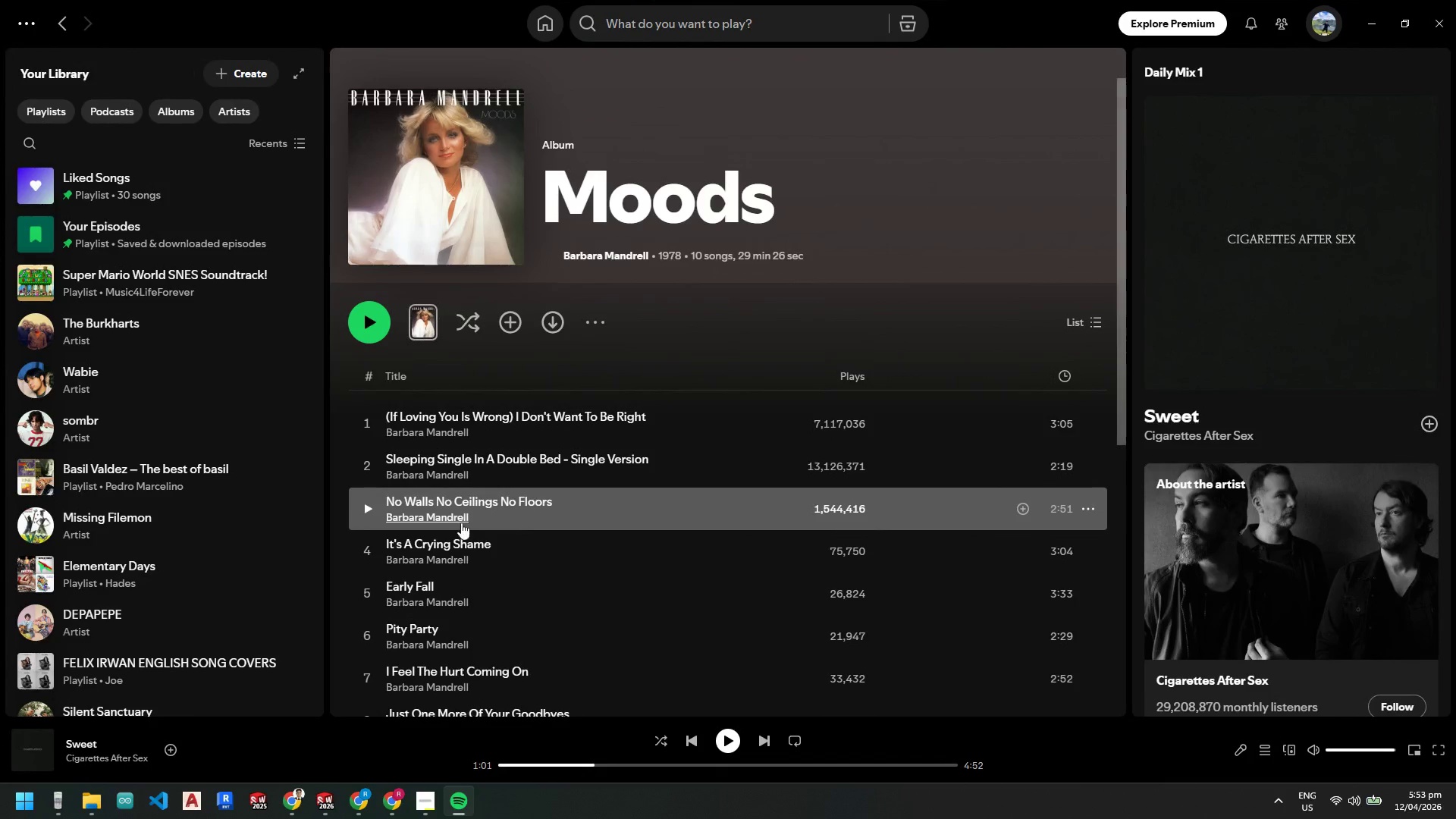 
left_click([367, 507])
 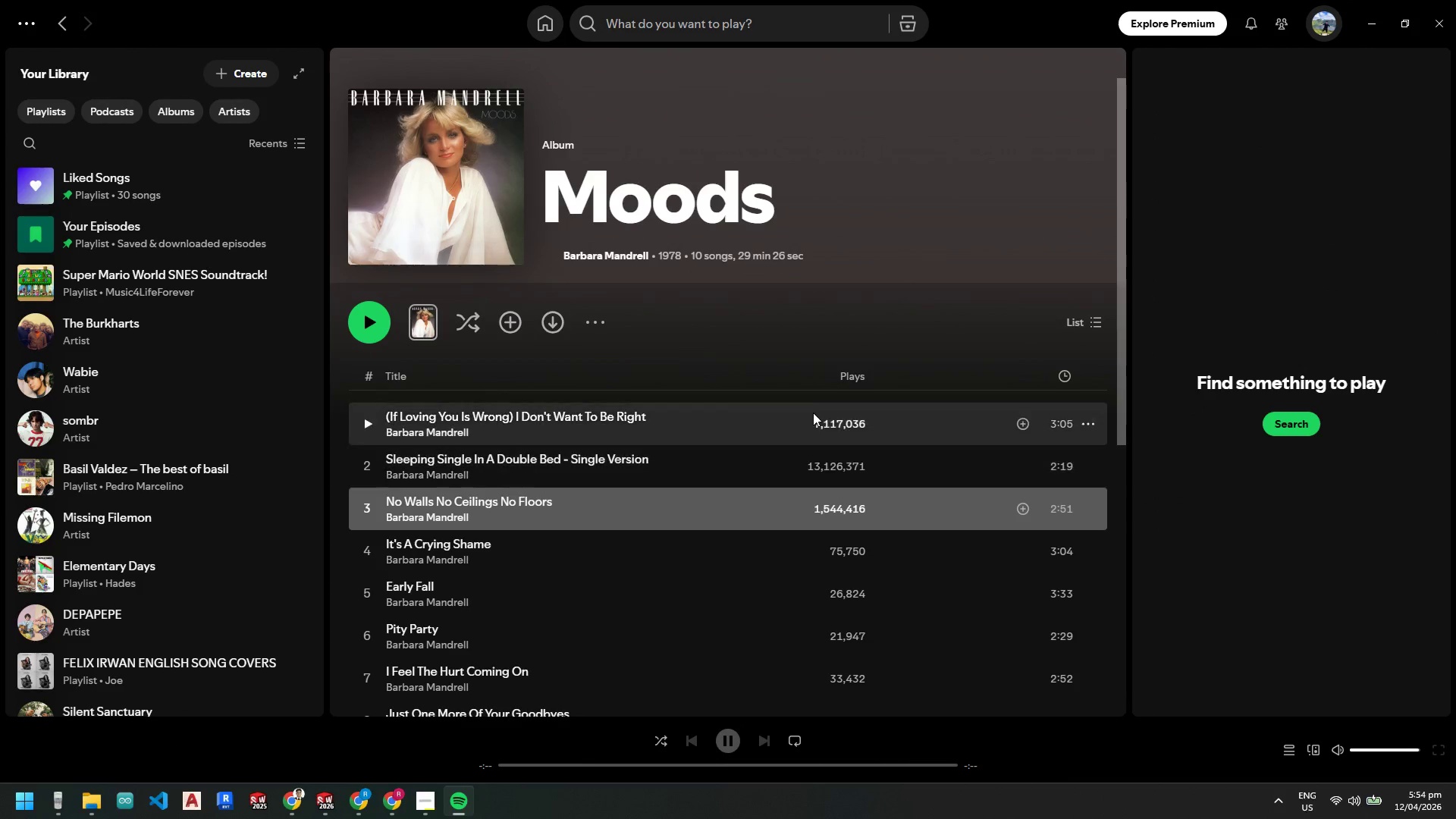 
wait(5.33)
 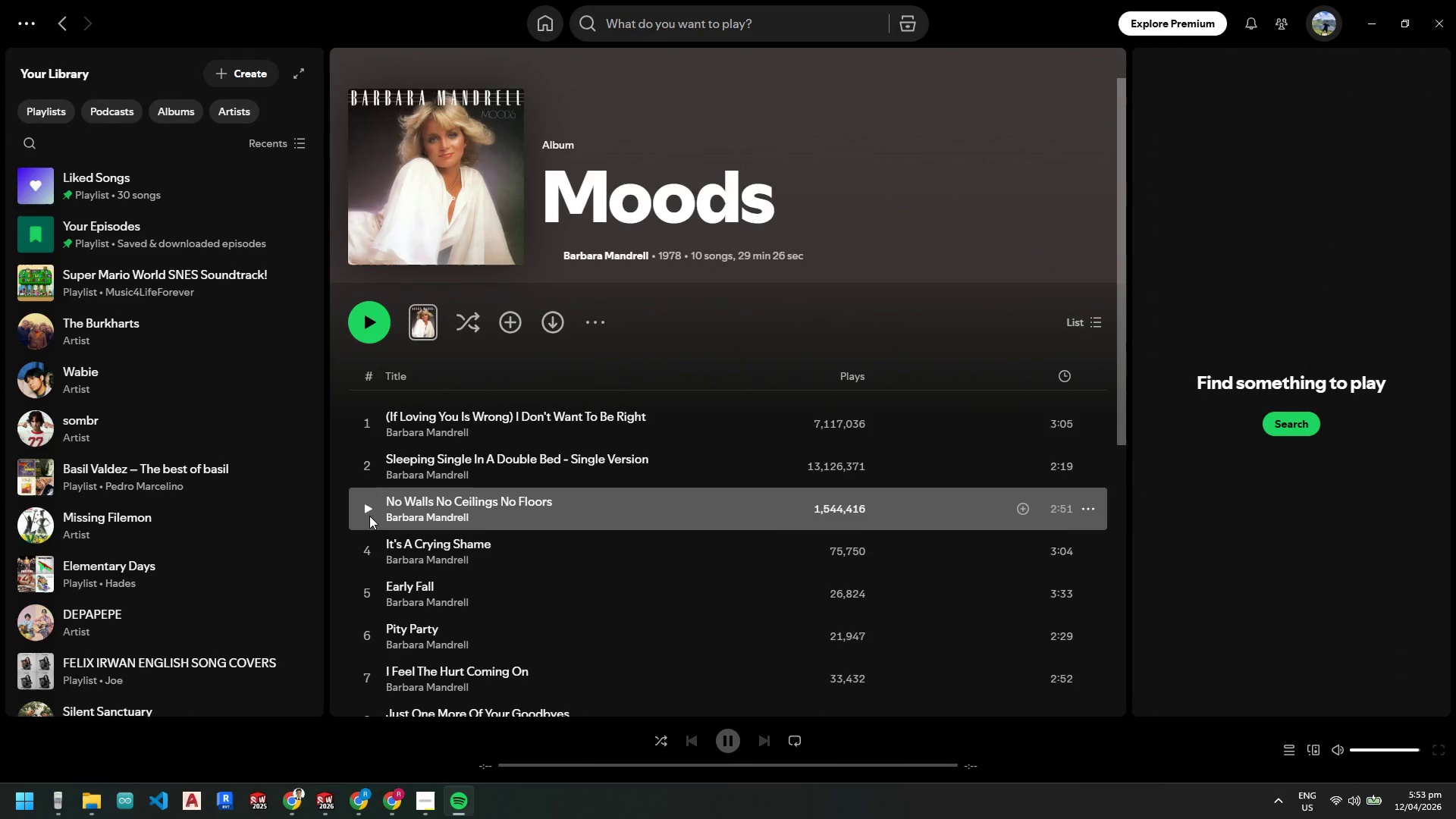 
left_click([1362, 17])
 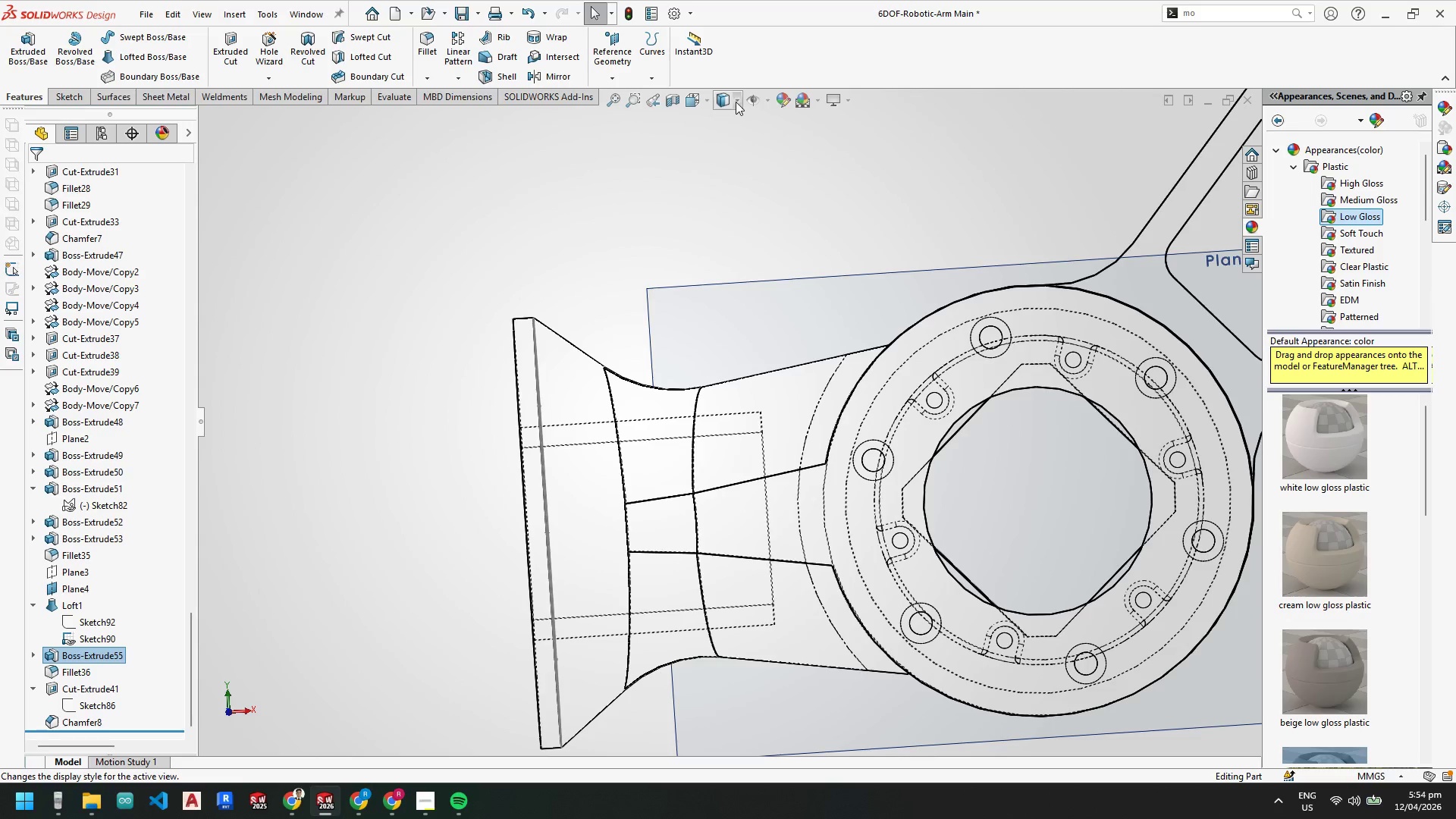 
left_click([723, 121])
 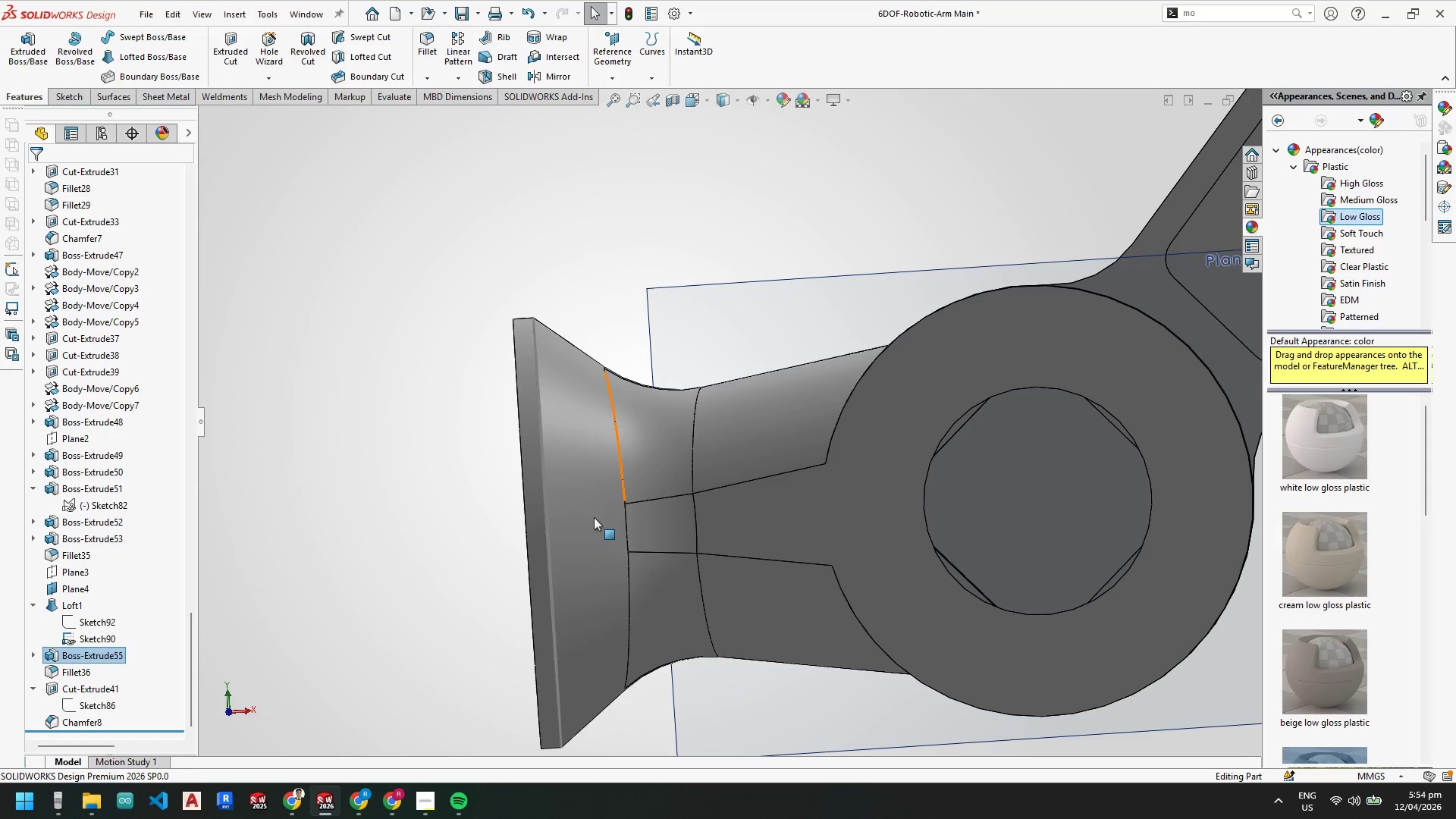 
scroll: coordinate [581, 544], scroll_direction: up, amount: 3.0
 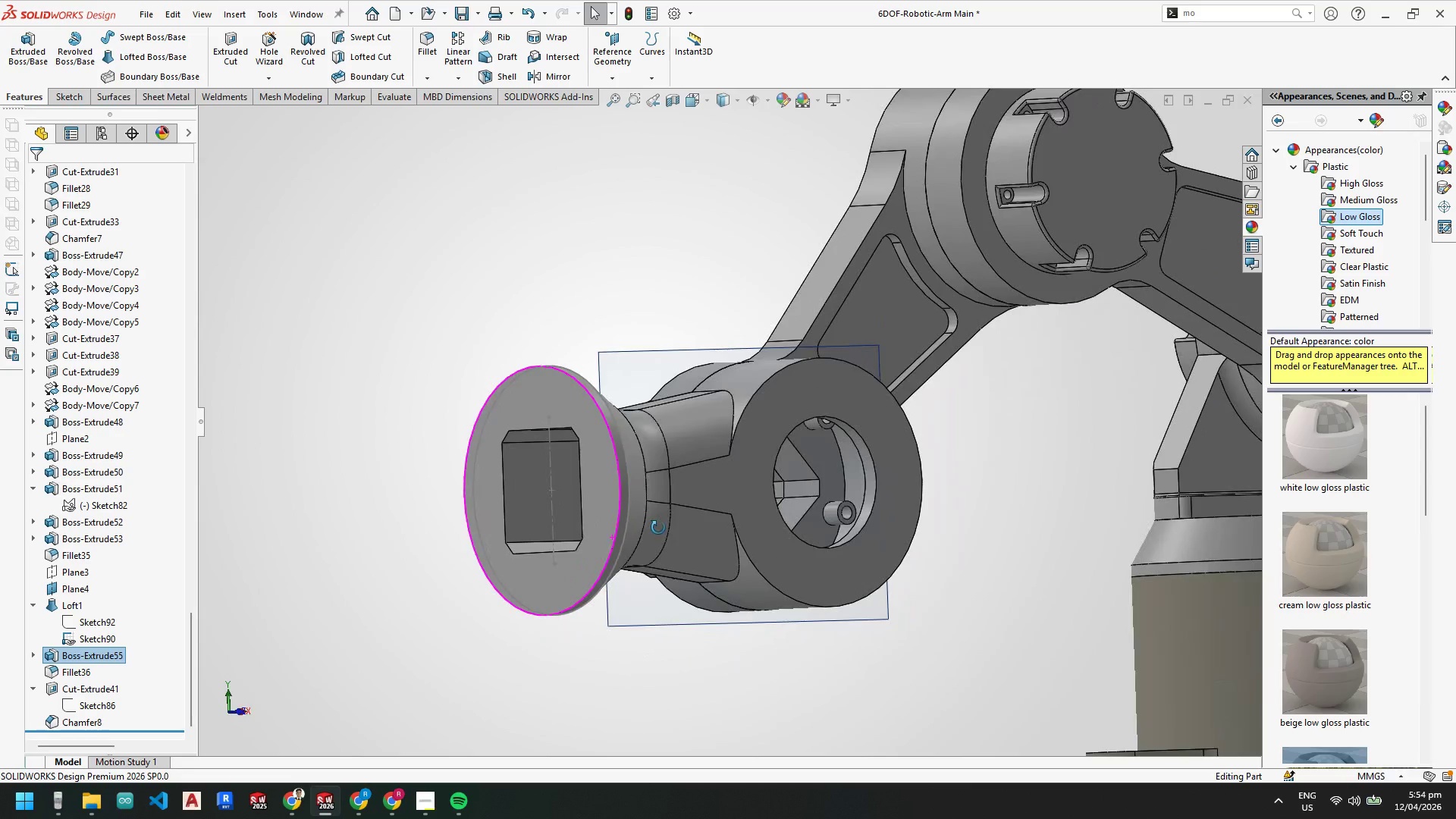 
scroll: coordinate [683, 345], scroll_direction: down, amount: 3.0
 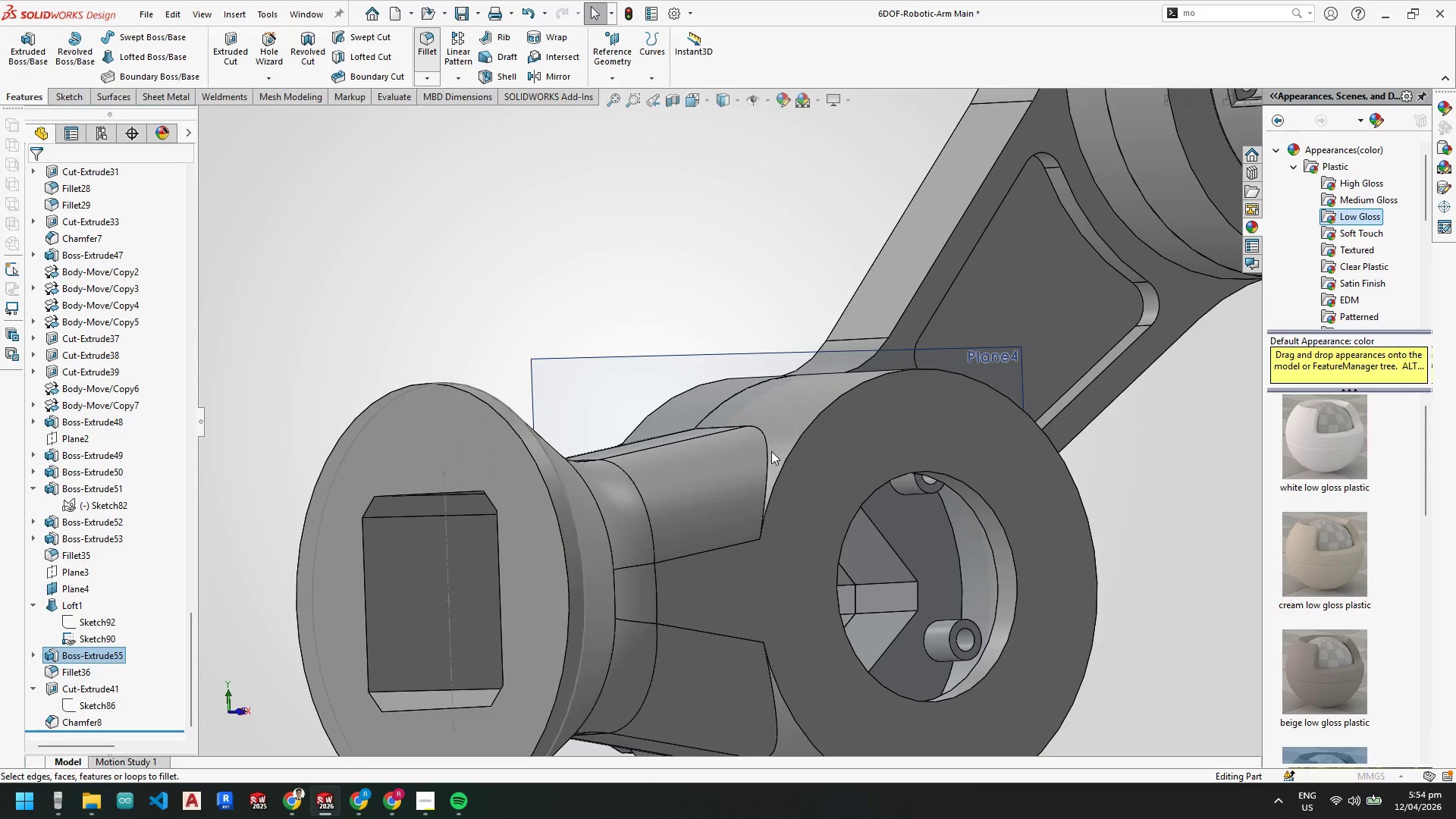 
left_click([768, 453])
 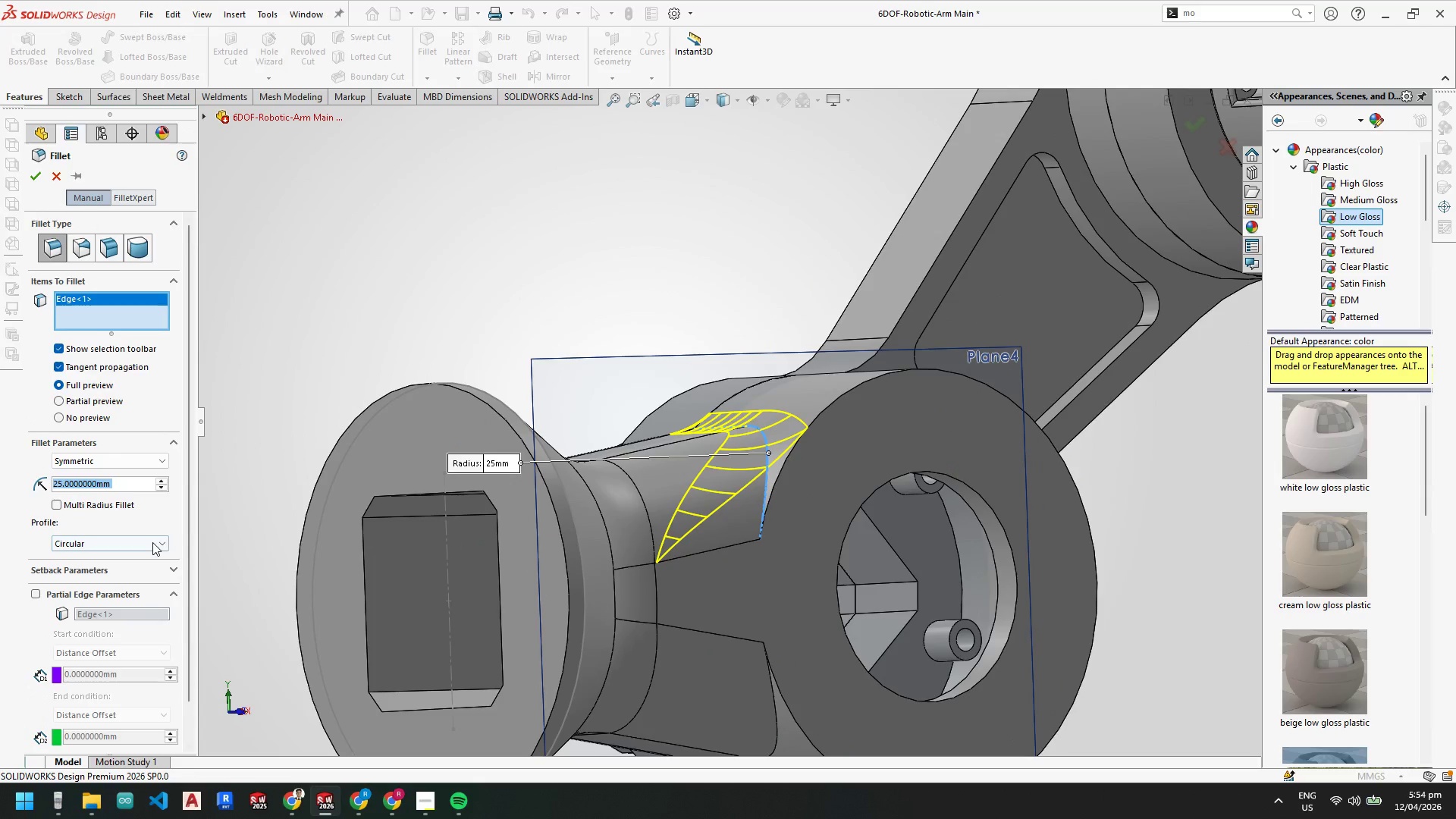 
key(Numpad5)
 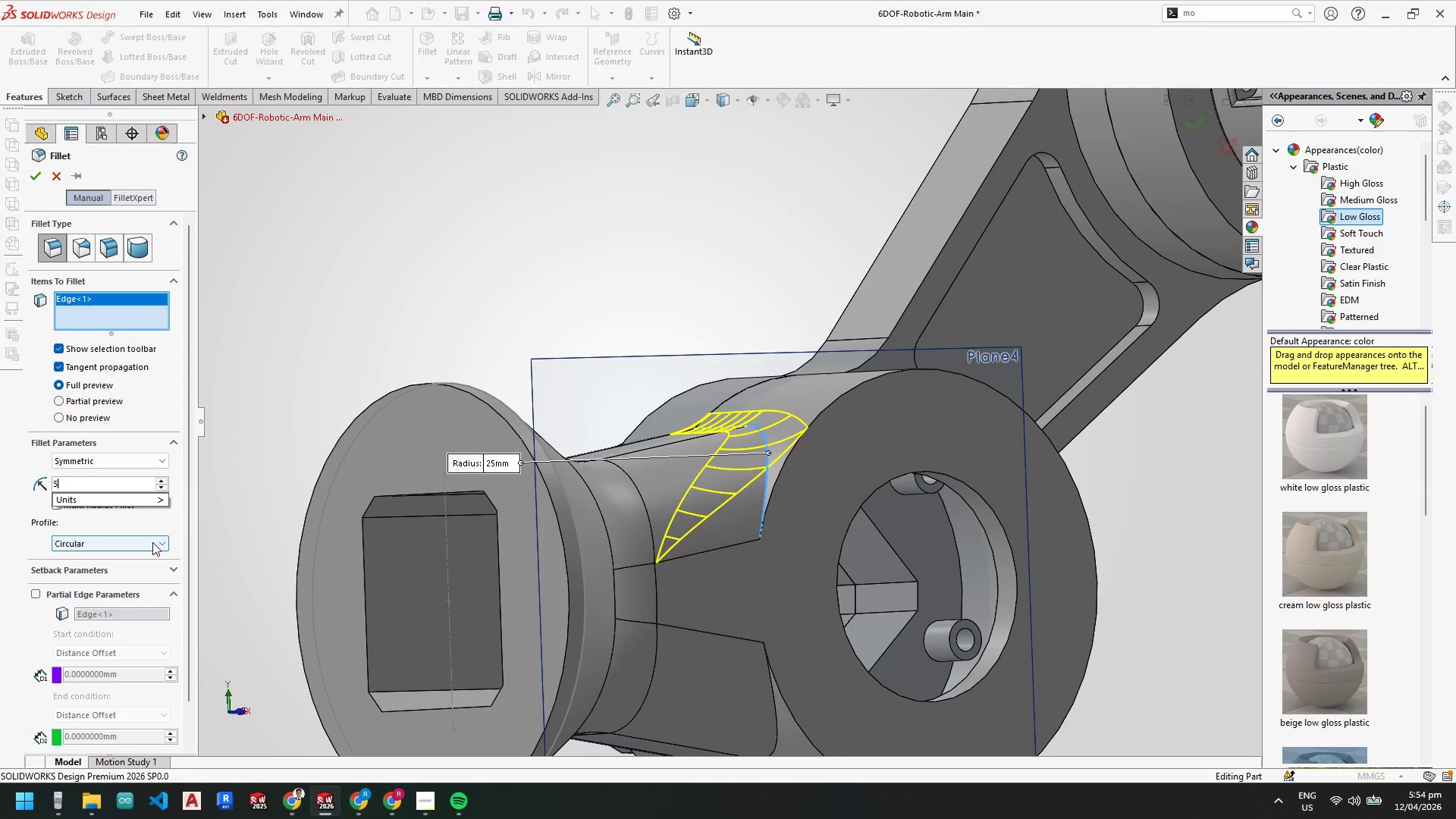 
key(NumpadEnter)
 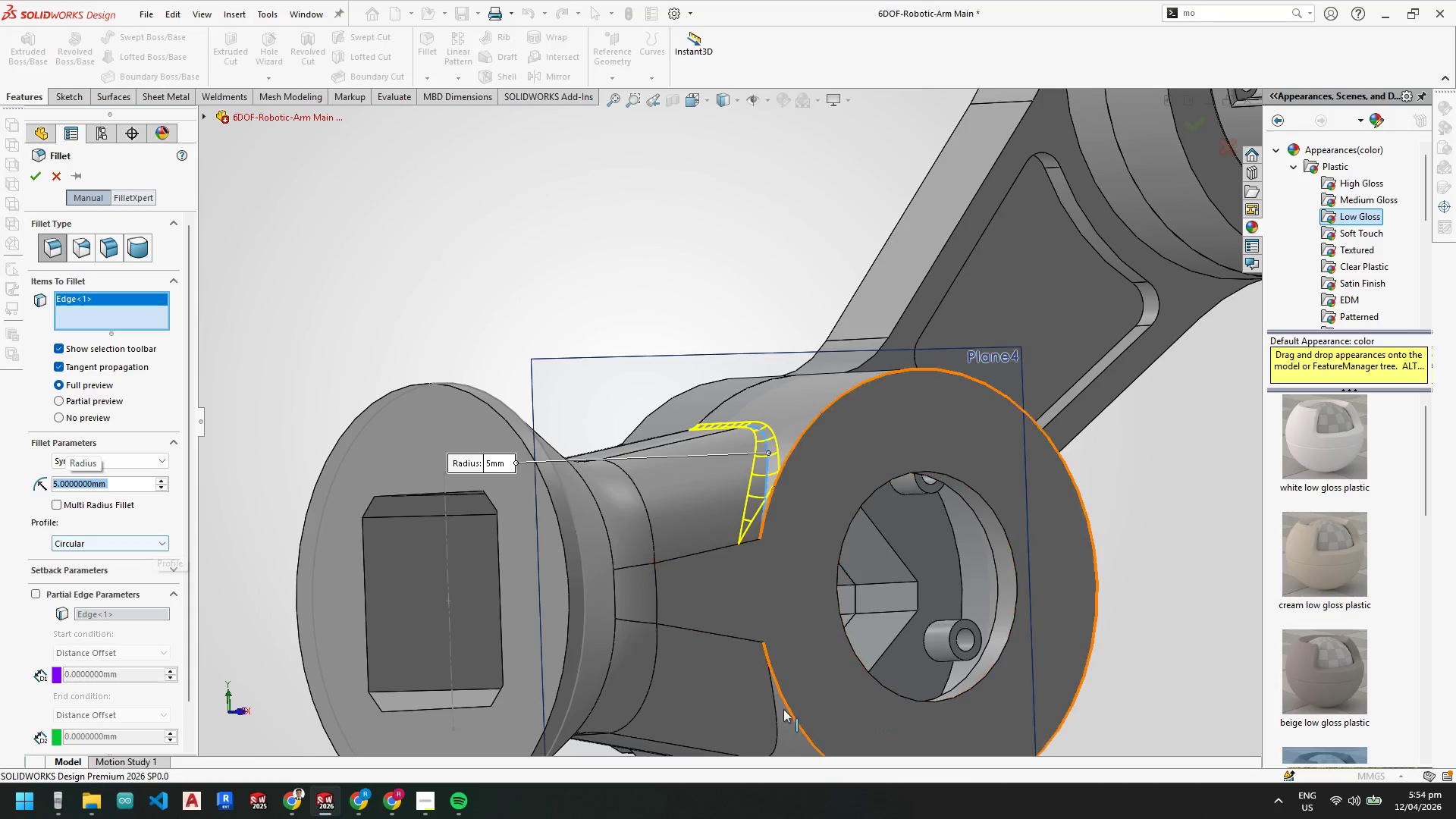 
left_click([777, 712])
 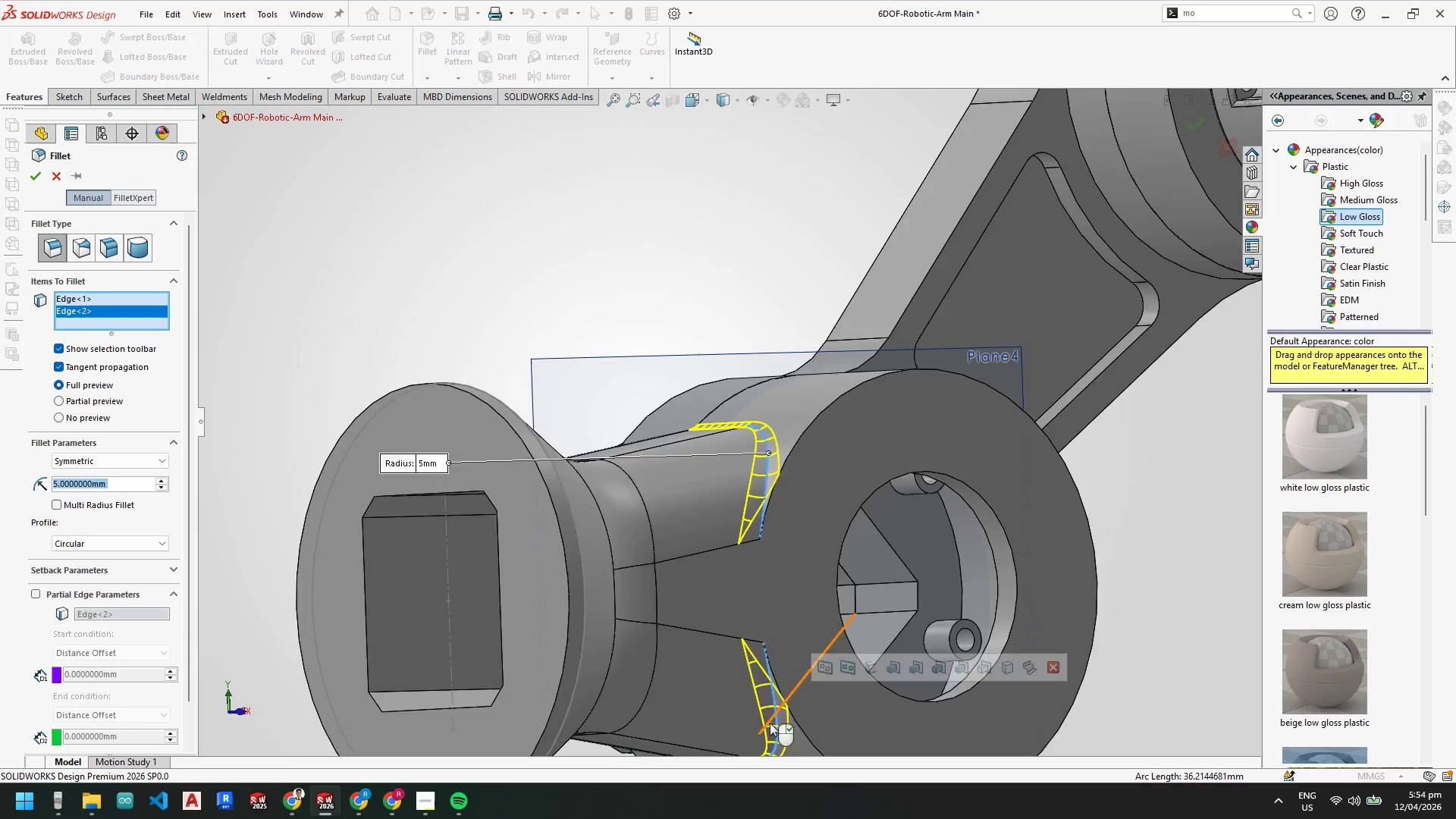 
scroll: coordinate [894, 600], scroll_direction: up, amount: 2.0
 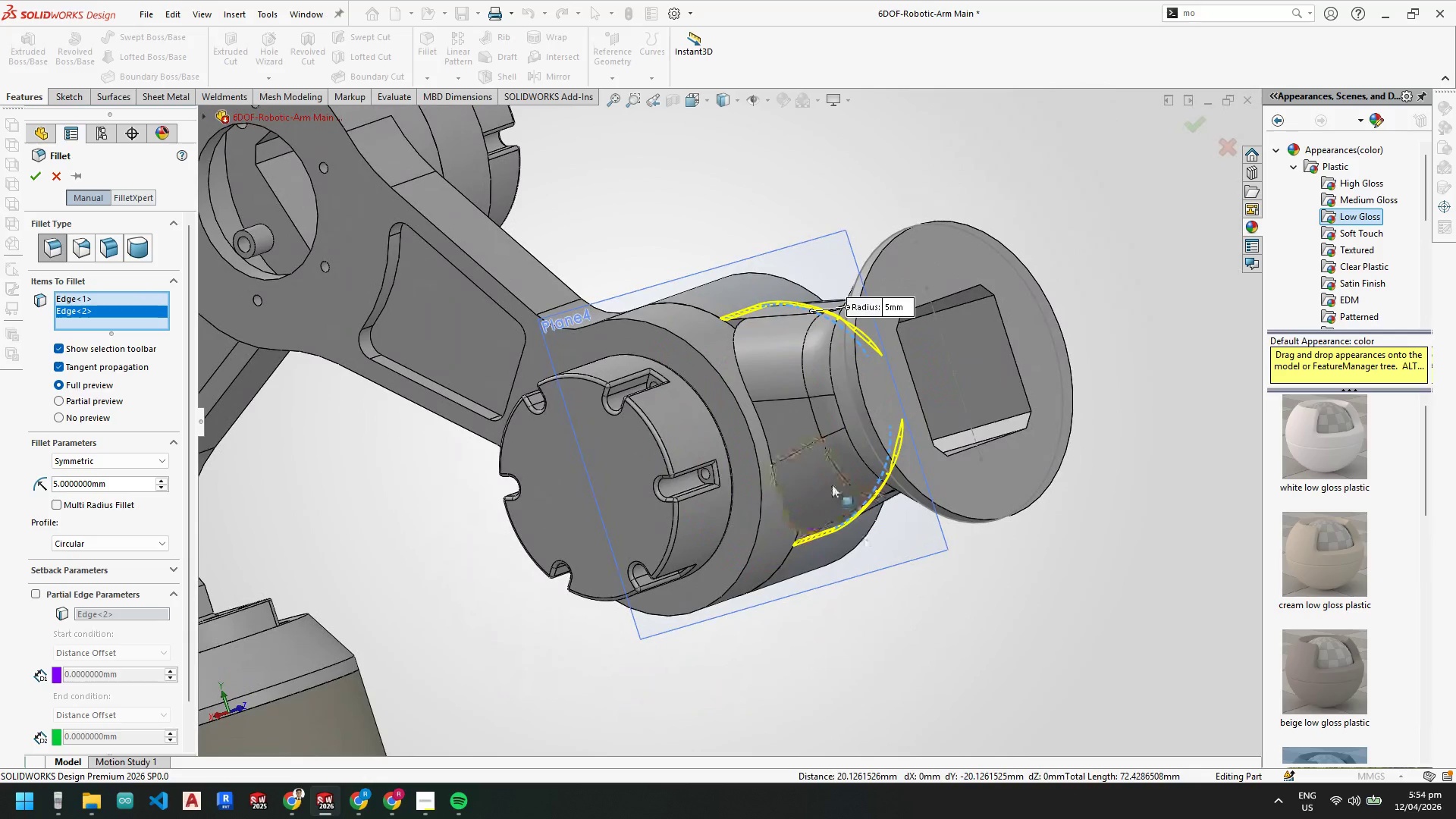 
scroll: coordinate [811, 445], scroll_direction: down, amount: 2.0
 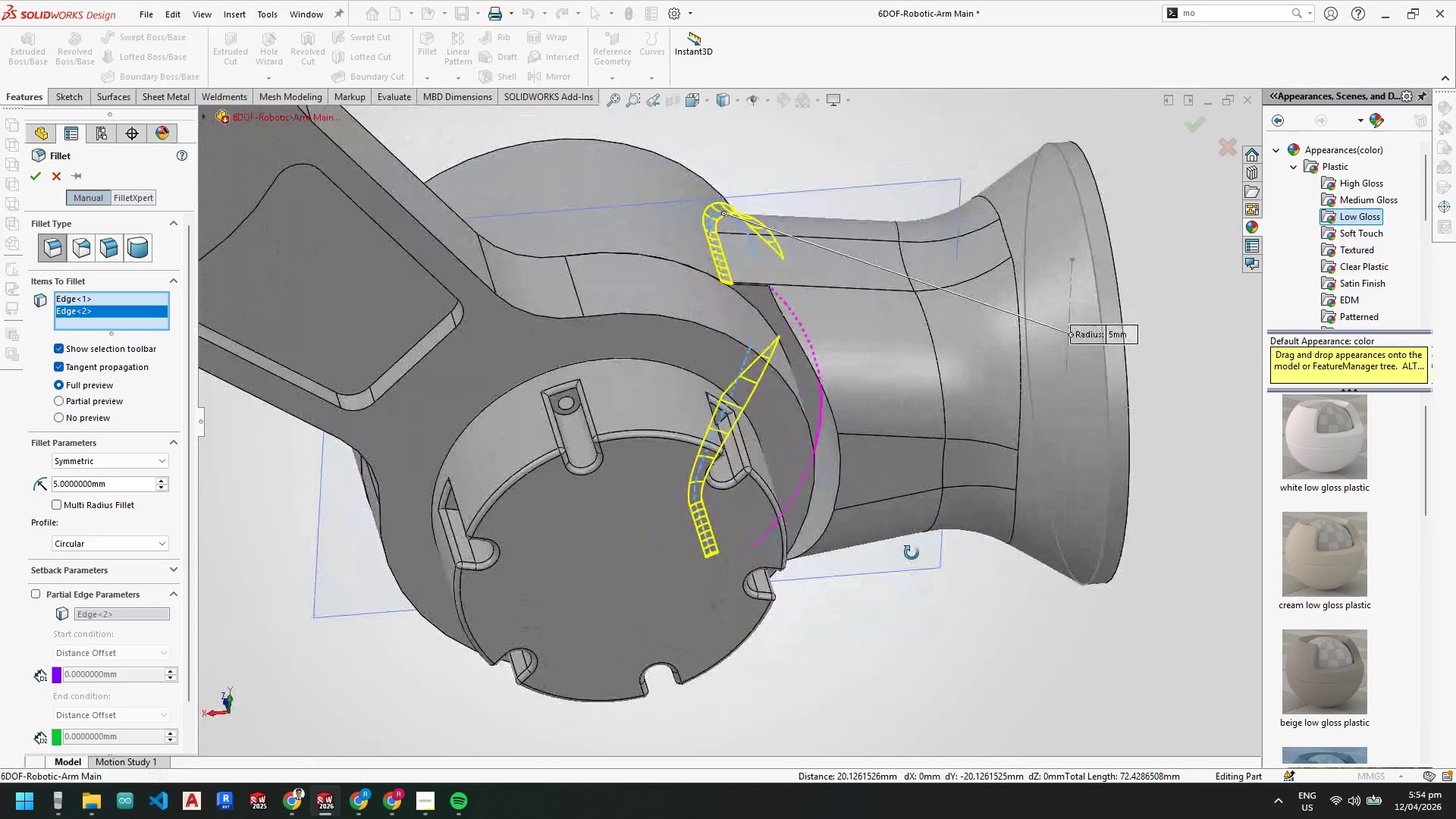 
left_click([36, 178])
 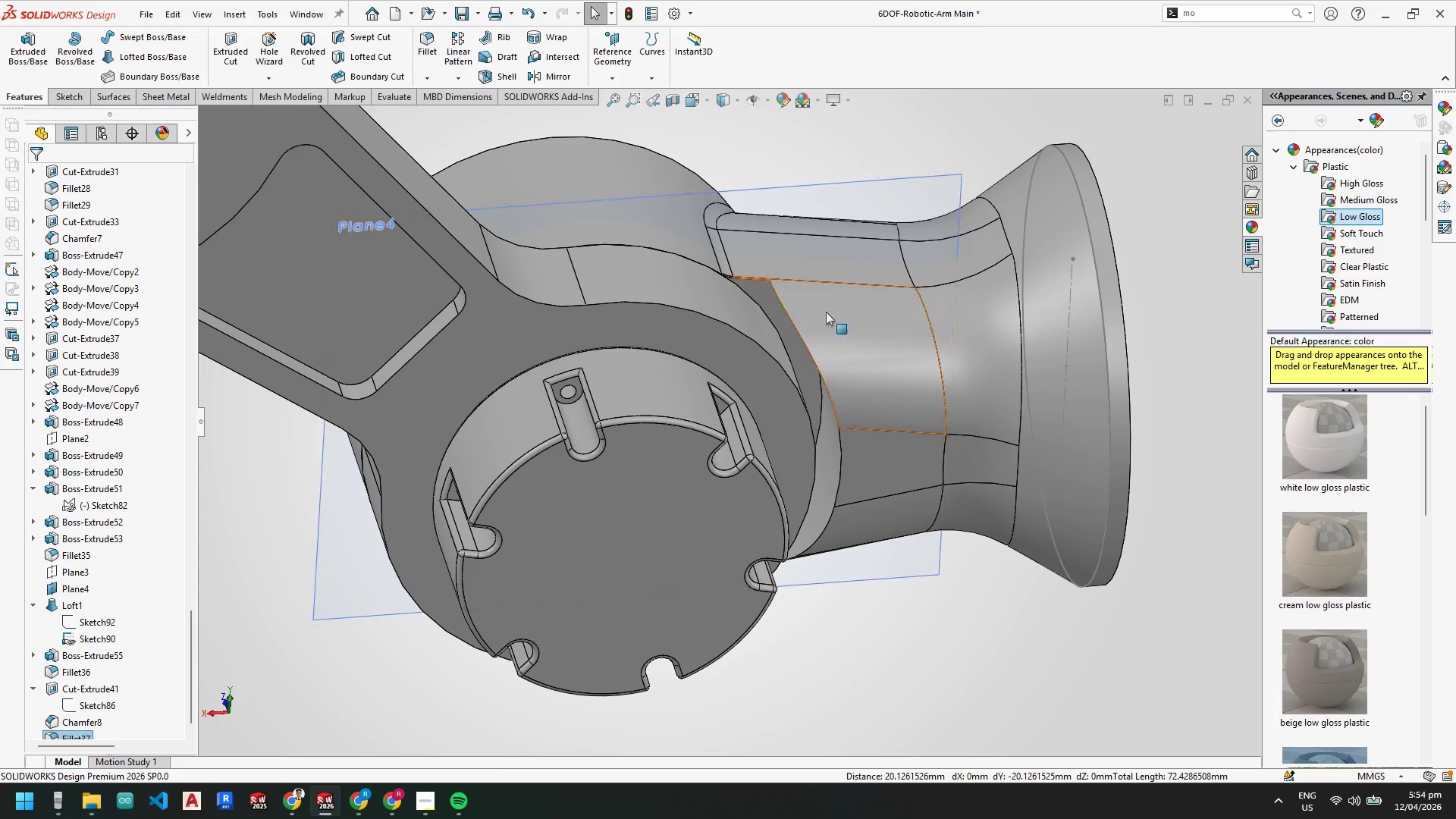 
left_click([437, 42])
 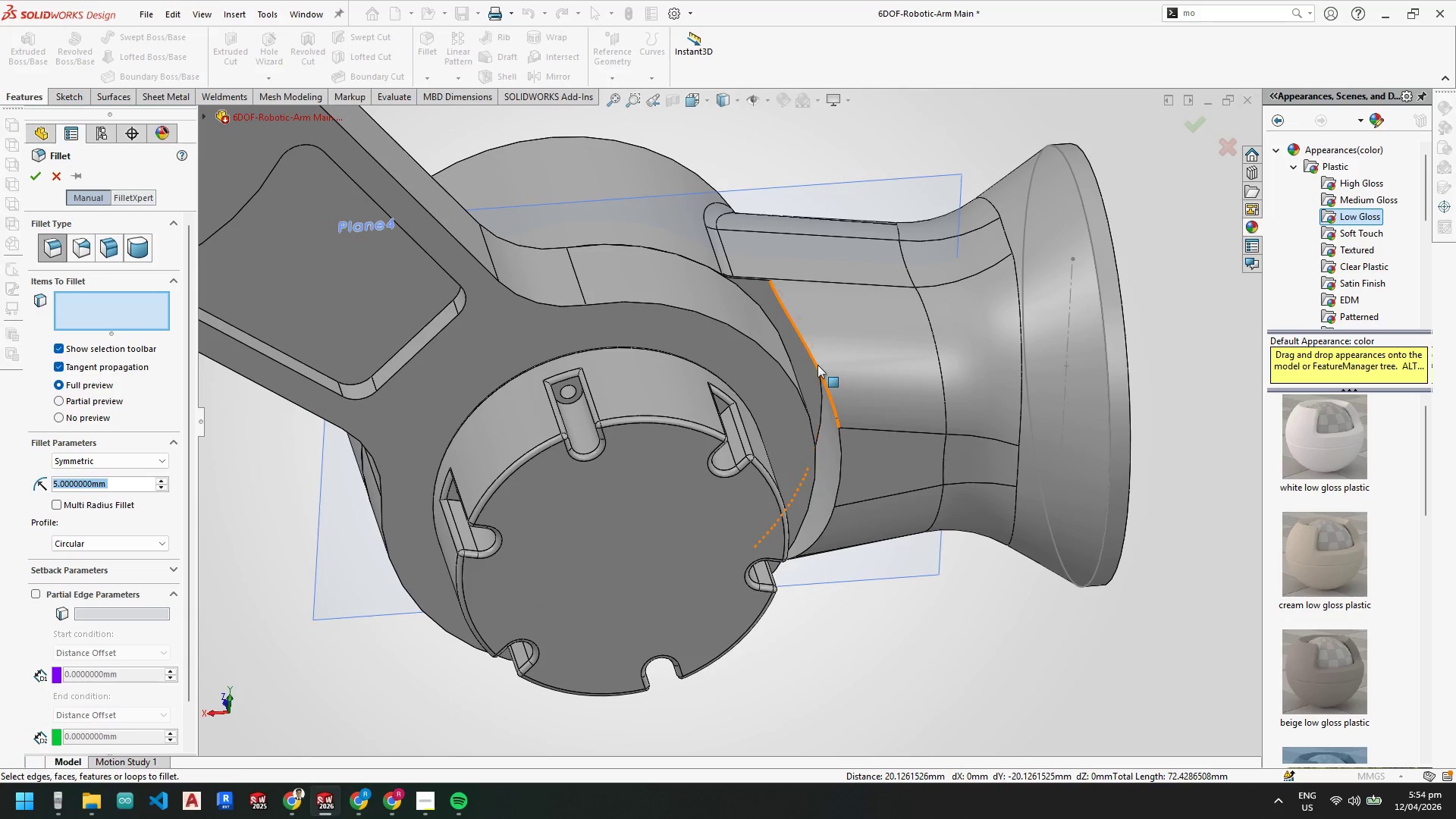 
left_click([819, 366])
 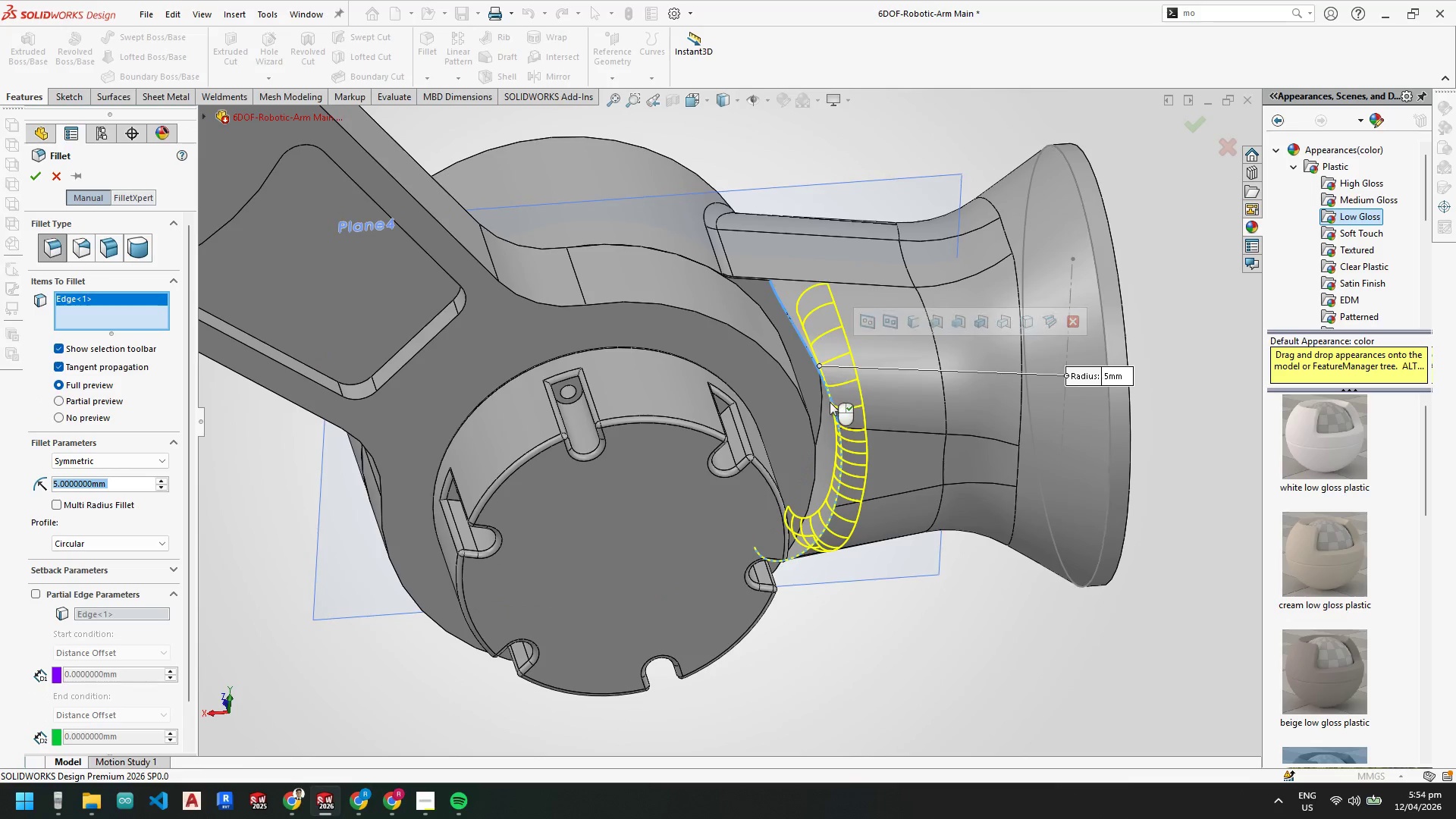 
scroll: coordinate [839, 416], scroll_direction: up, amount: 1.0
 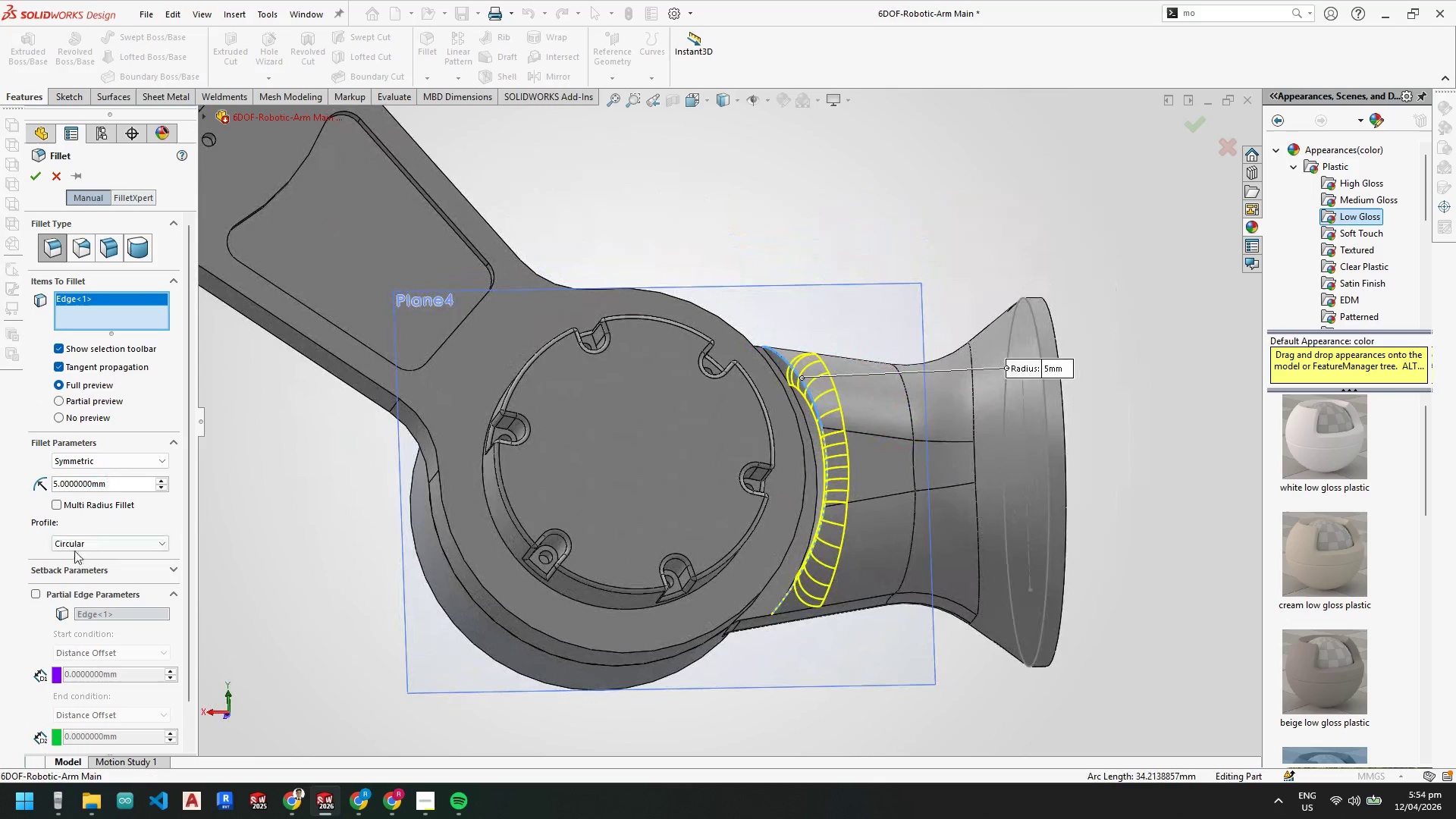 
left_click_drag(start_coordinate=[121, 482], to_coordinate=[0, 482])
 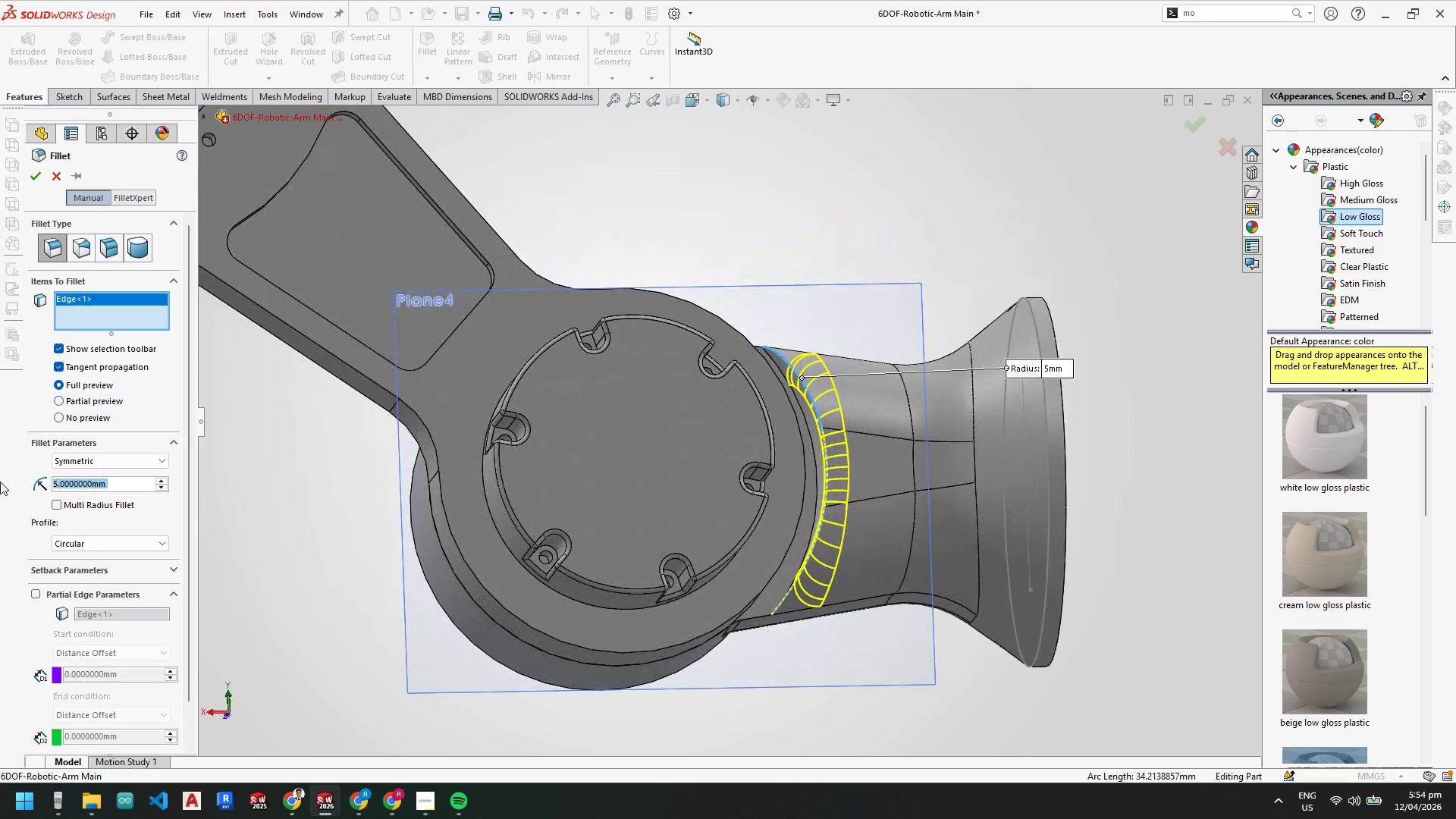 
key(Numpad3)
 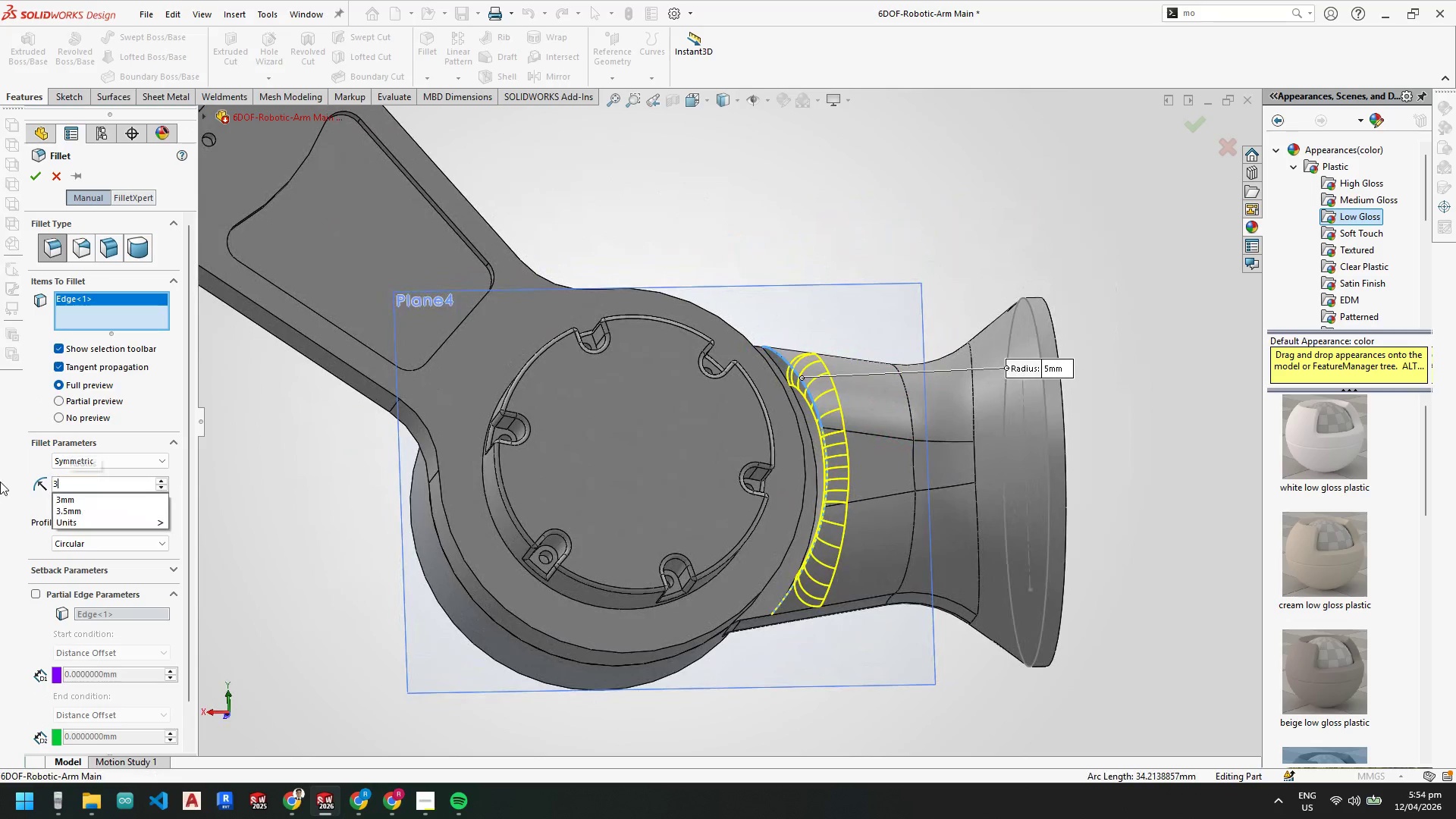 
key(NumpadEnter)
 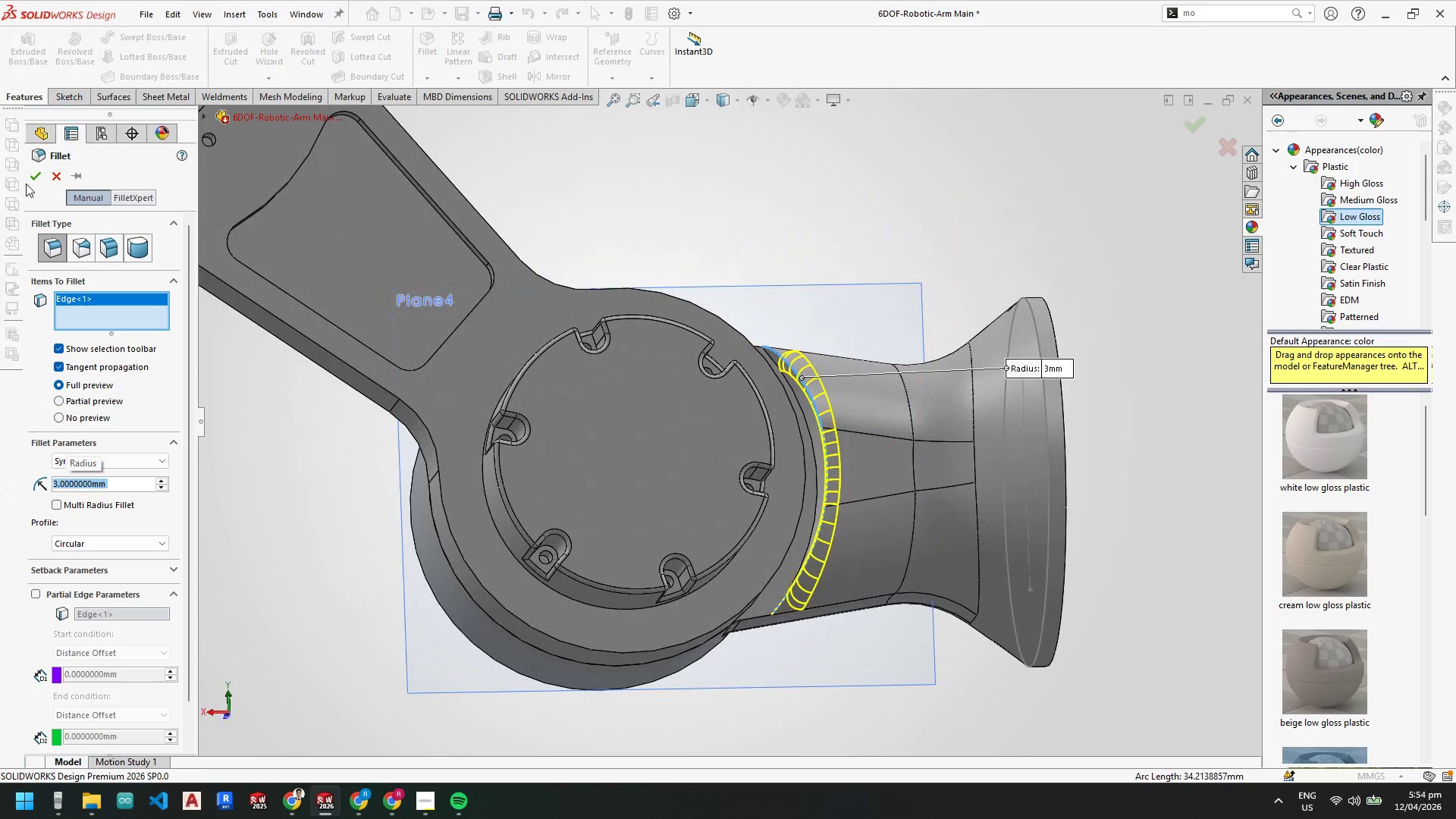 
left_click([28, 174])
 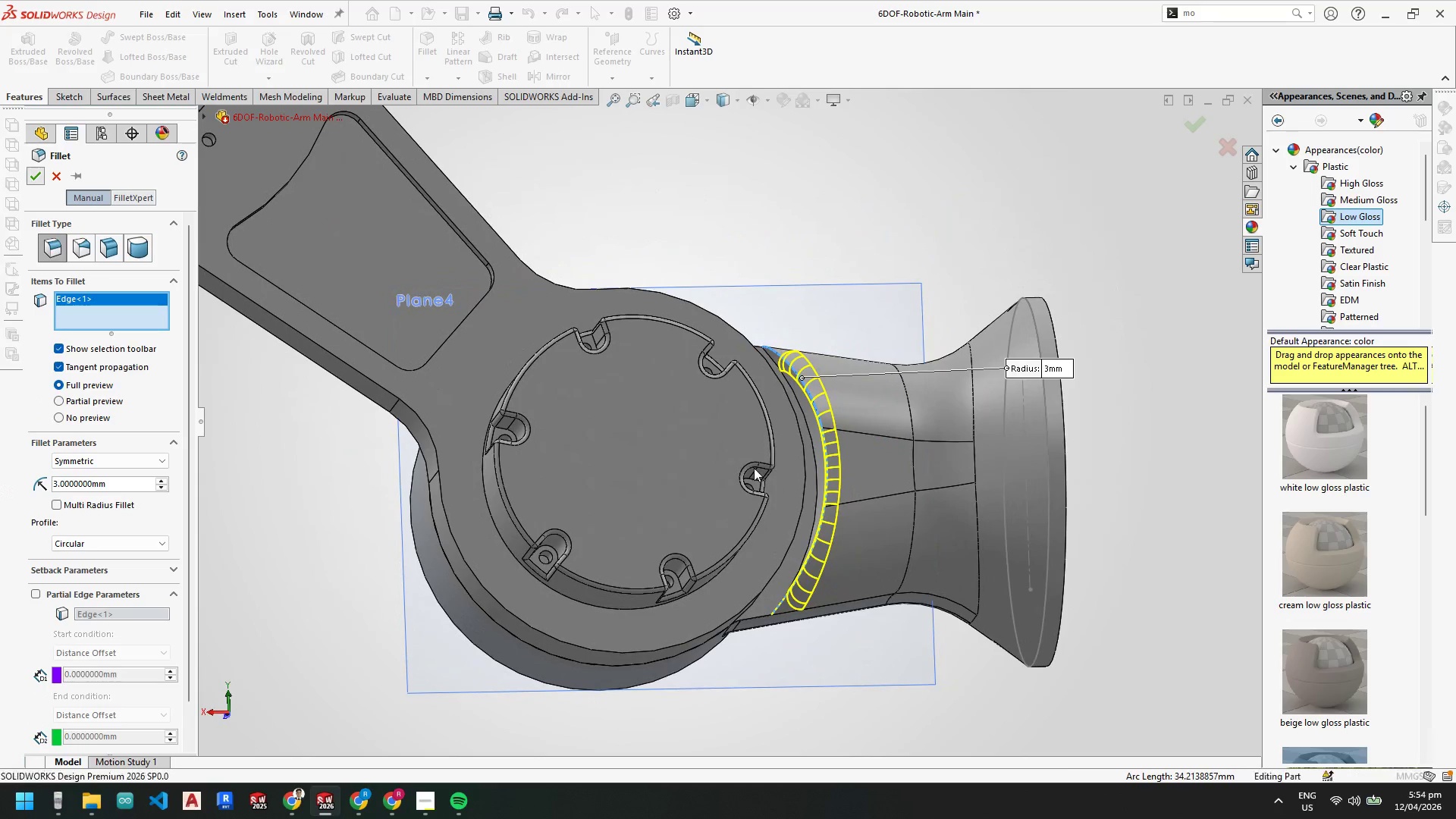 
scroll: coordinate [811, 426], scroll_direction: up, amount: 1.0
 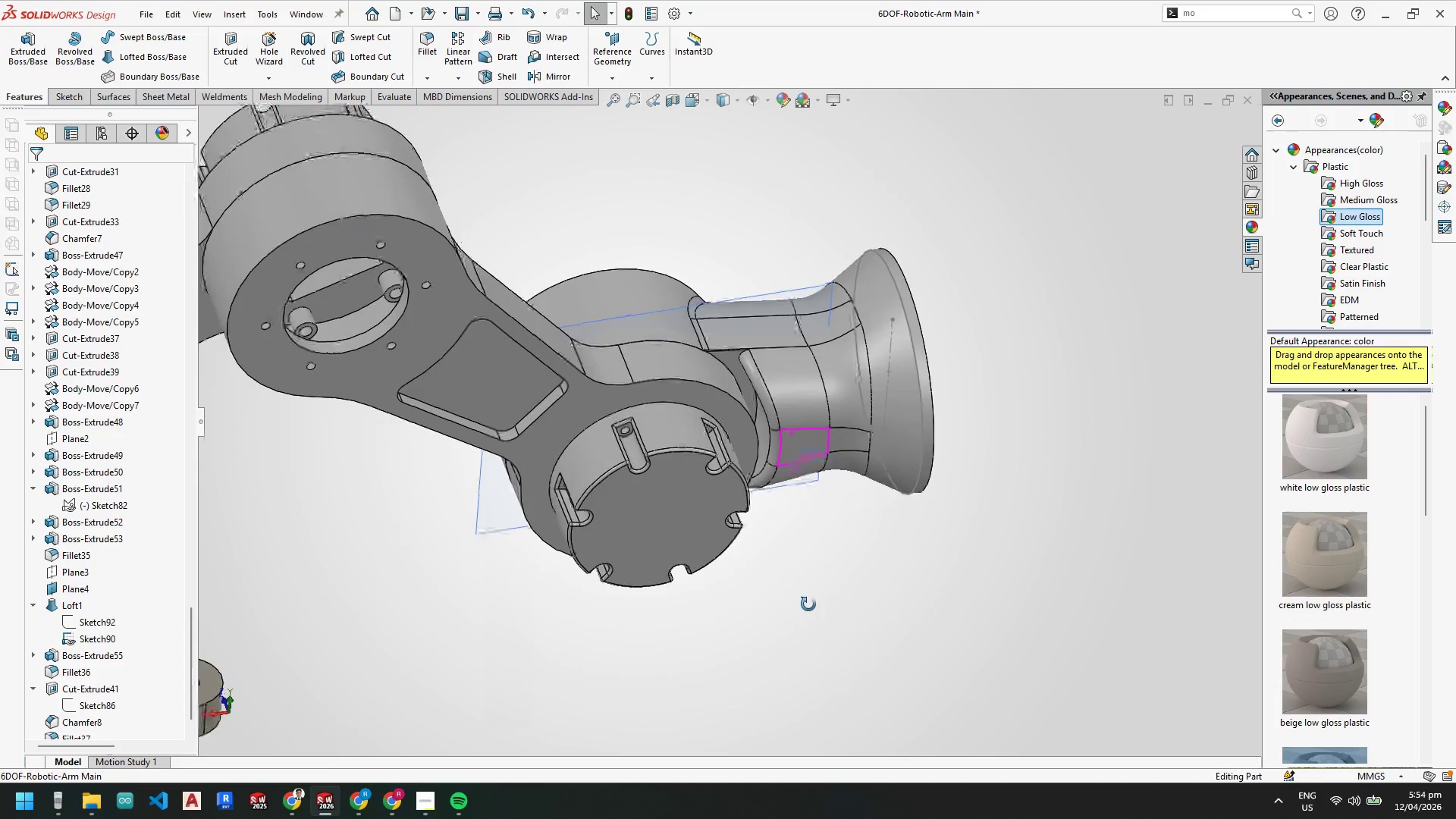 
scroll: coordinate [710, 418], scroll_direction: down, amount: 10.0
 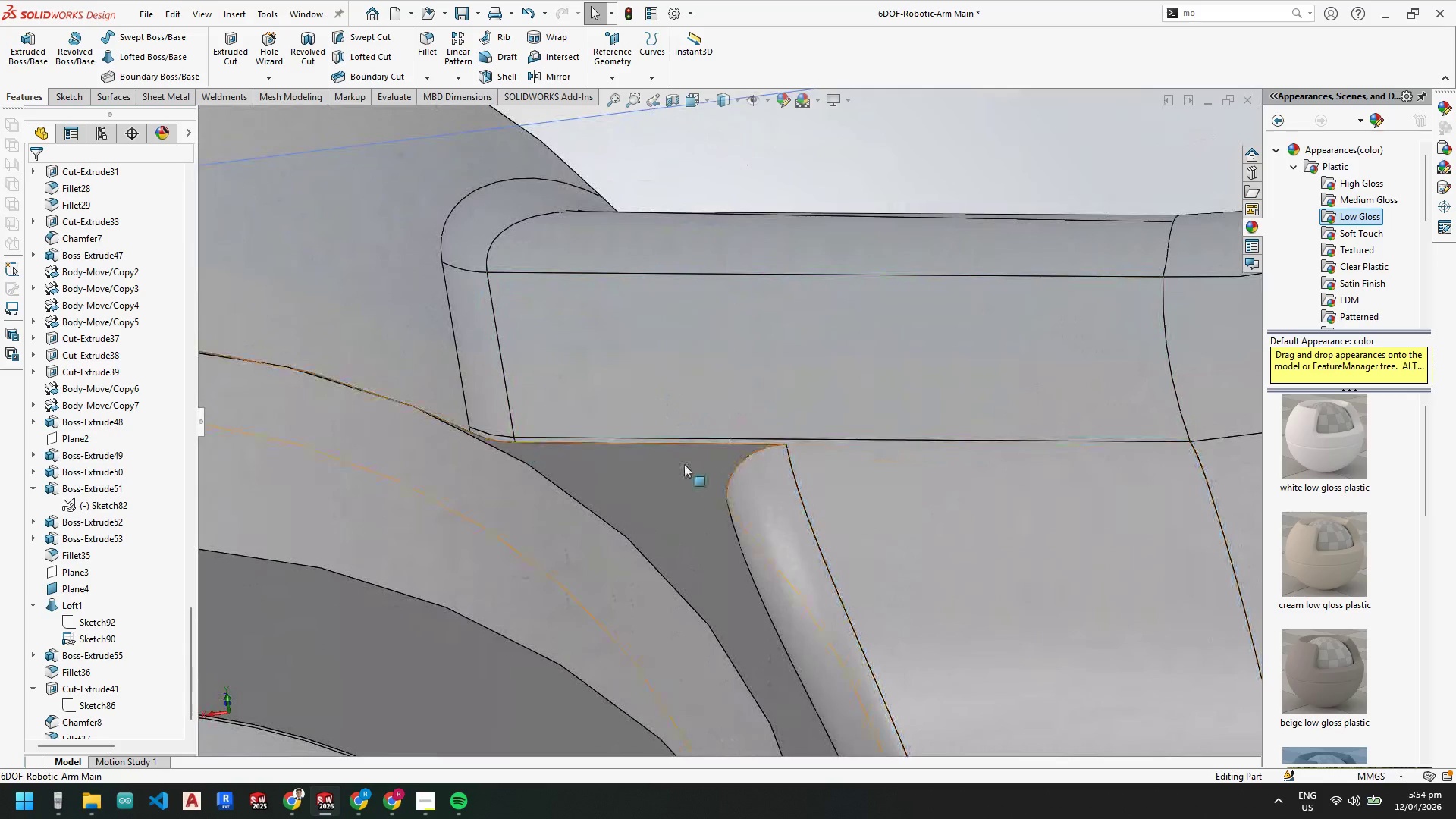 
scroll: coordinate [982, 505], scroll_direction: up, amount: 9.0
 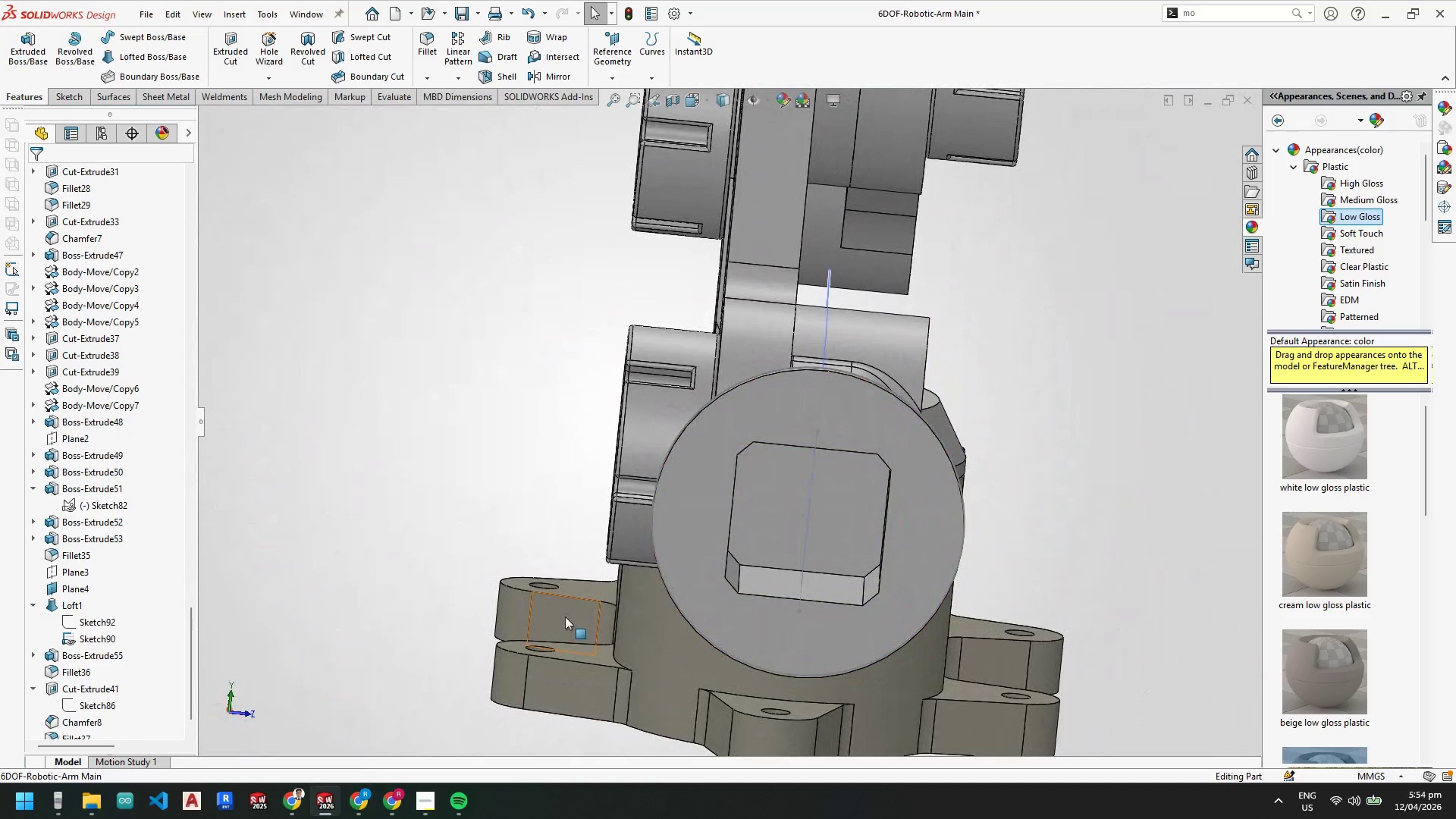 
mouse_move([375, 799])
 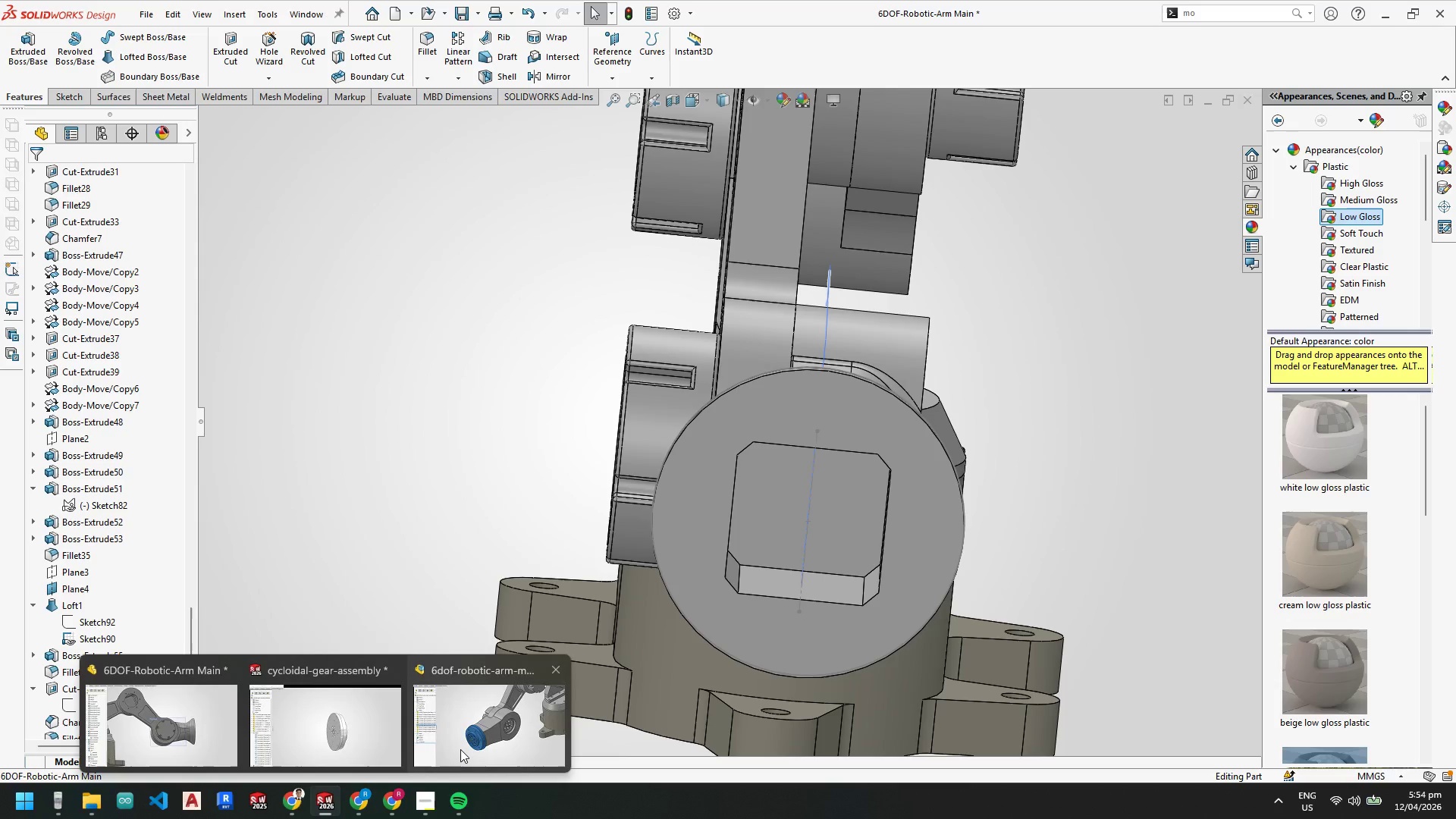 
left_click([460, 748])
 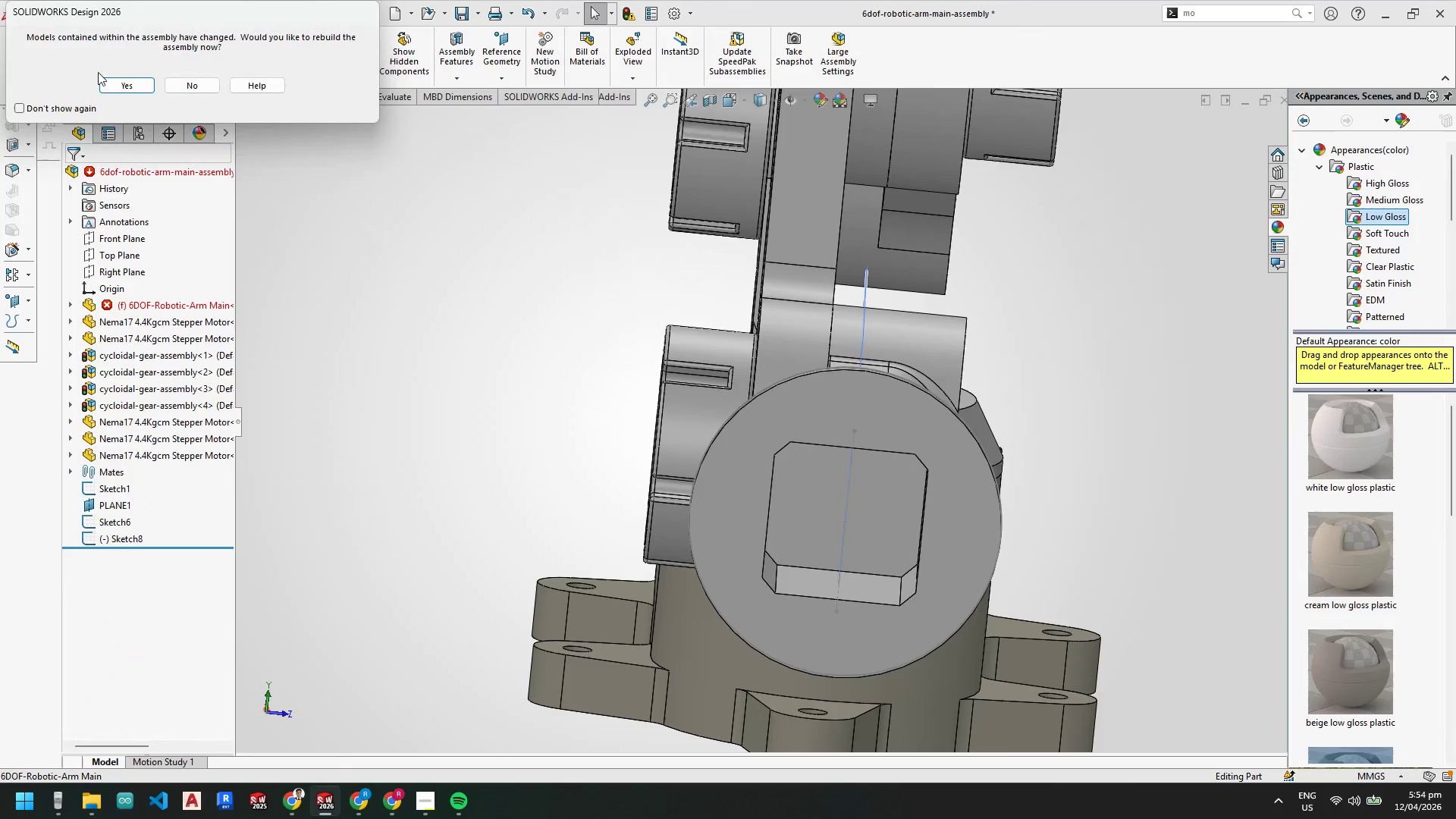 
left_click([121, 80])
 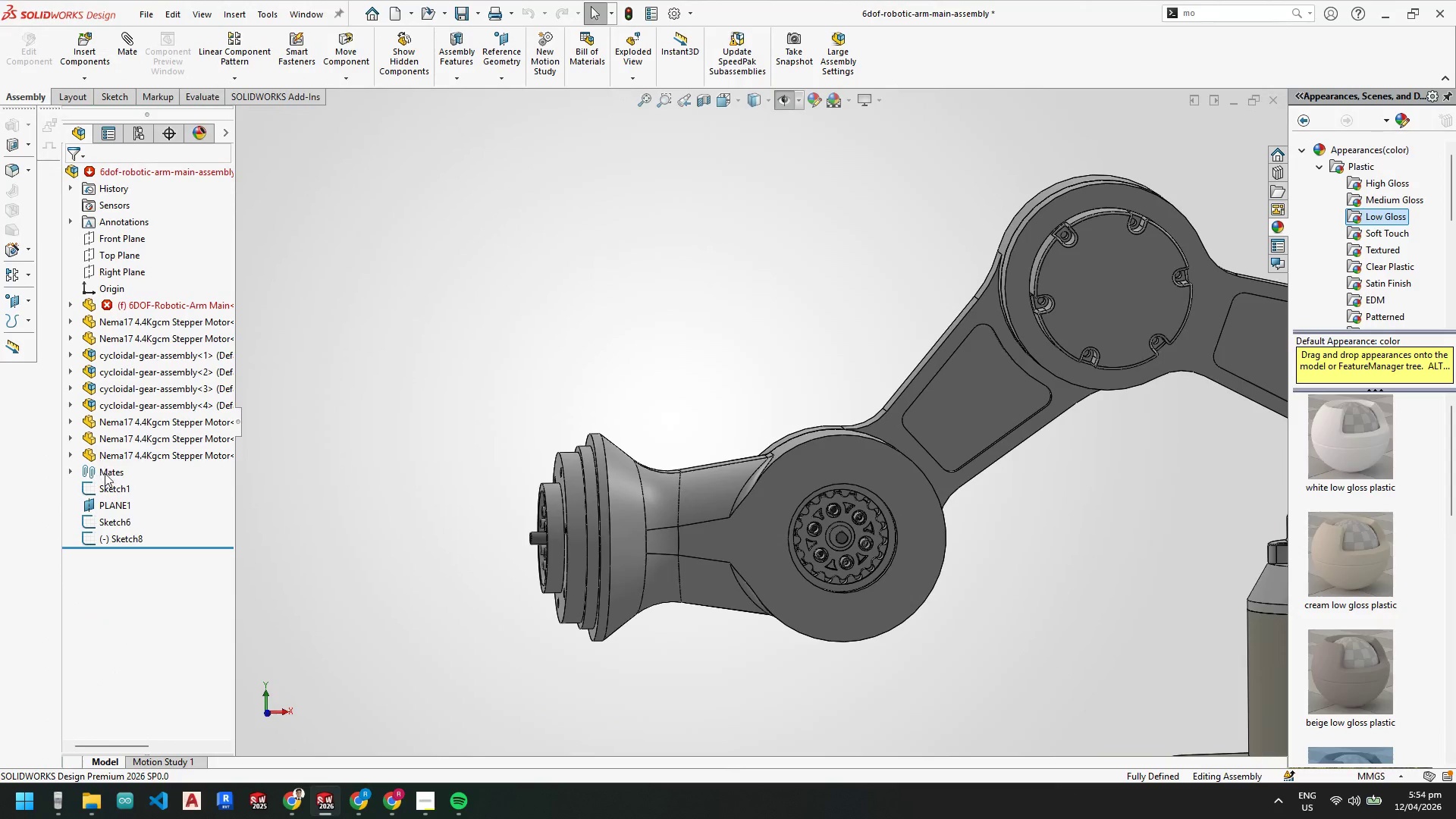 
scroll: coordinate [577, 486], scroll_direction: down, amount: 3.0
 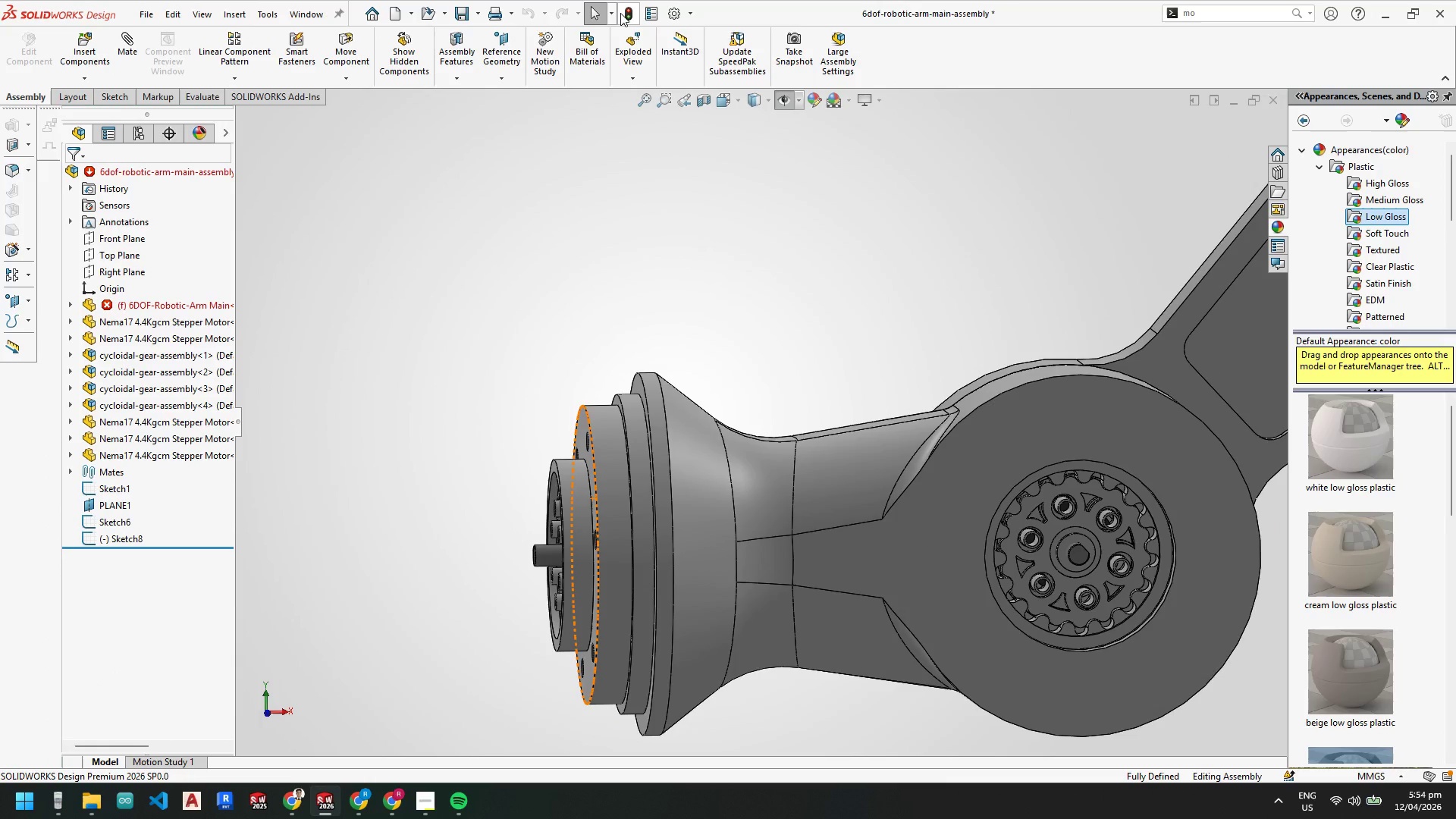 
left_click([626, 12])
 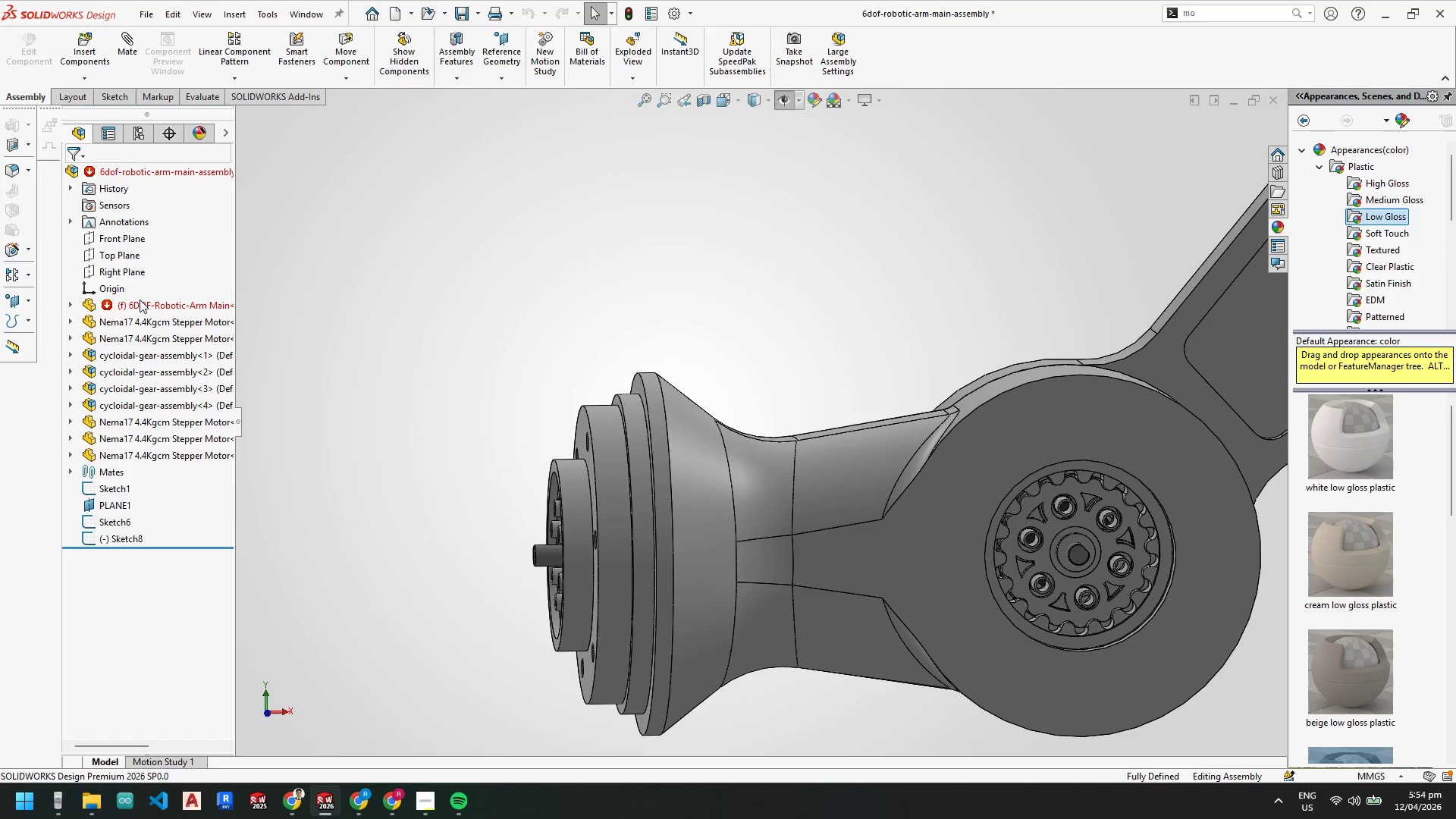 
left_click([72, 303])
 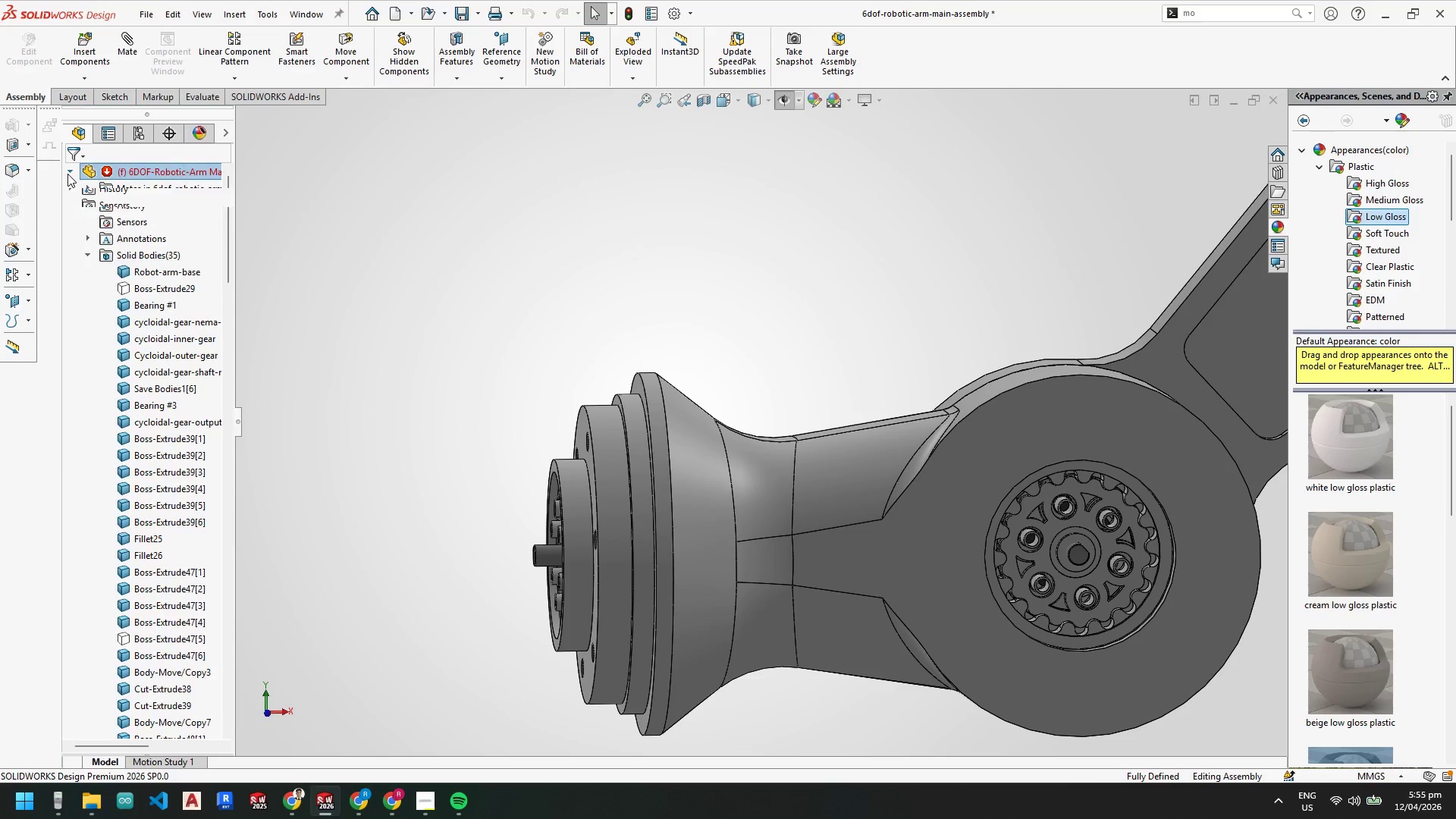 
wait(6.2)
 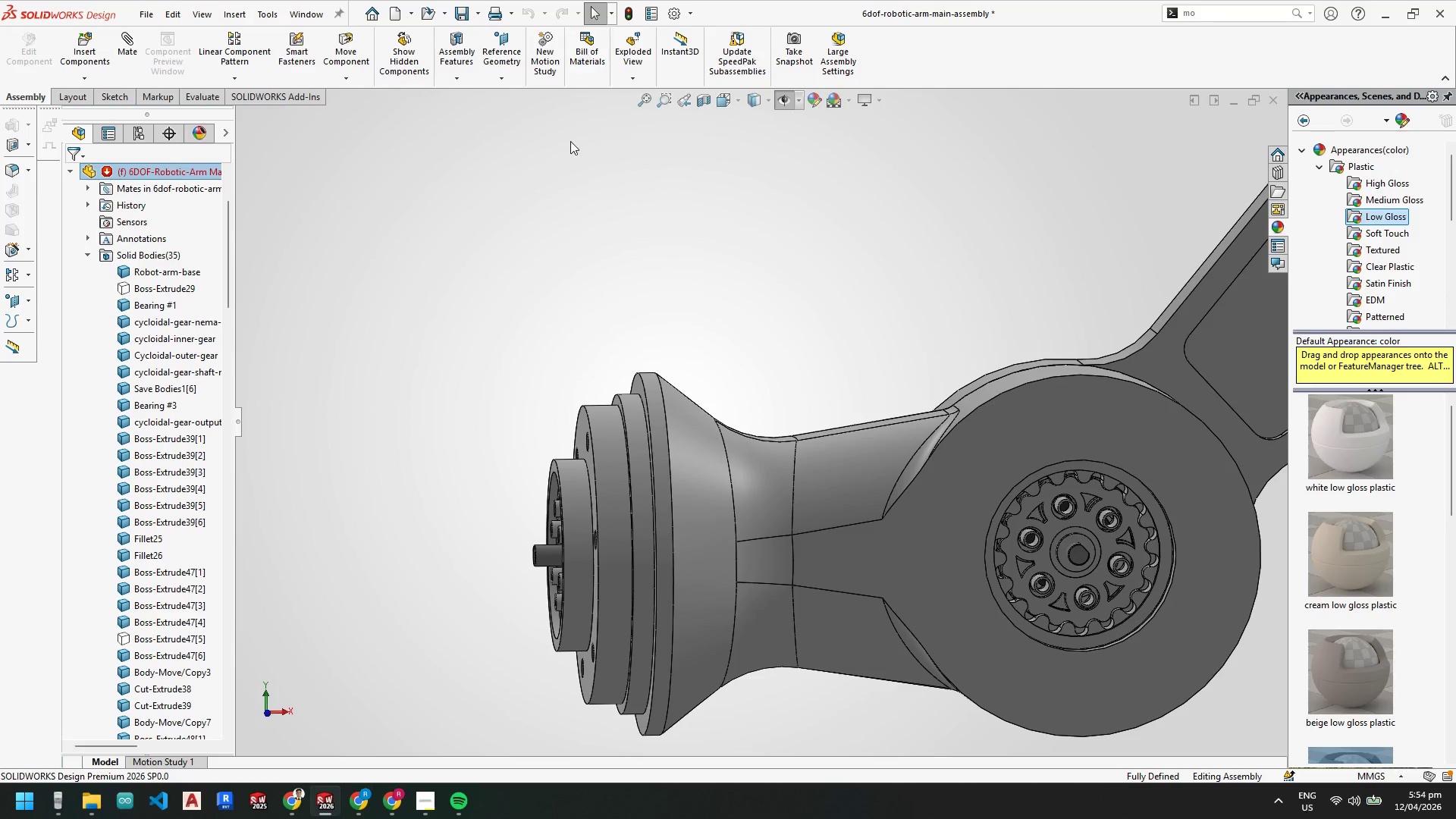 
scroll: coordinate [687, 402], scroll_direction: down, amount: 2.0
 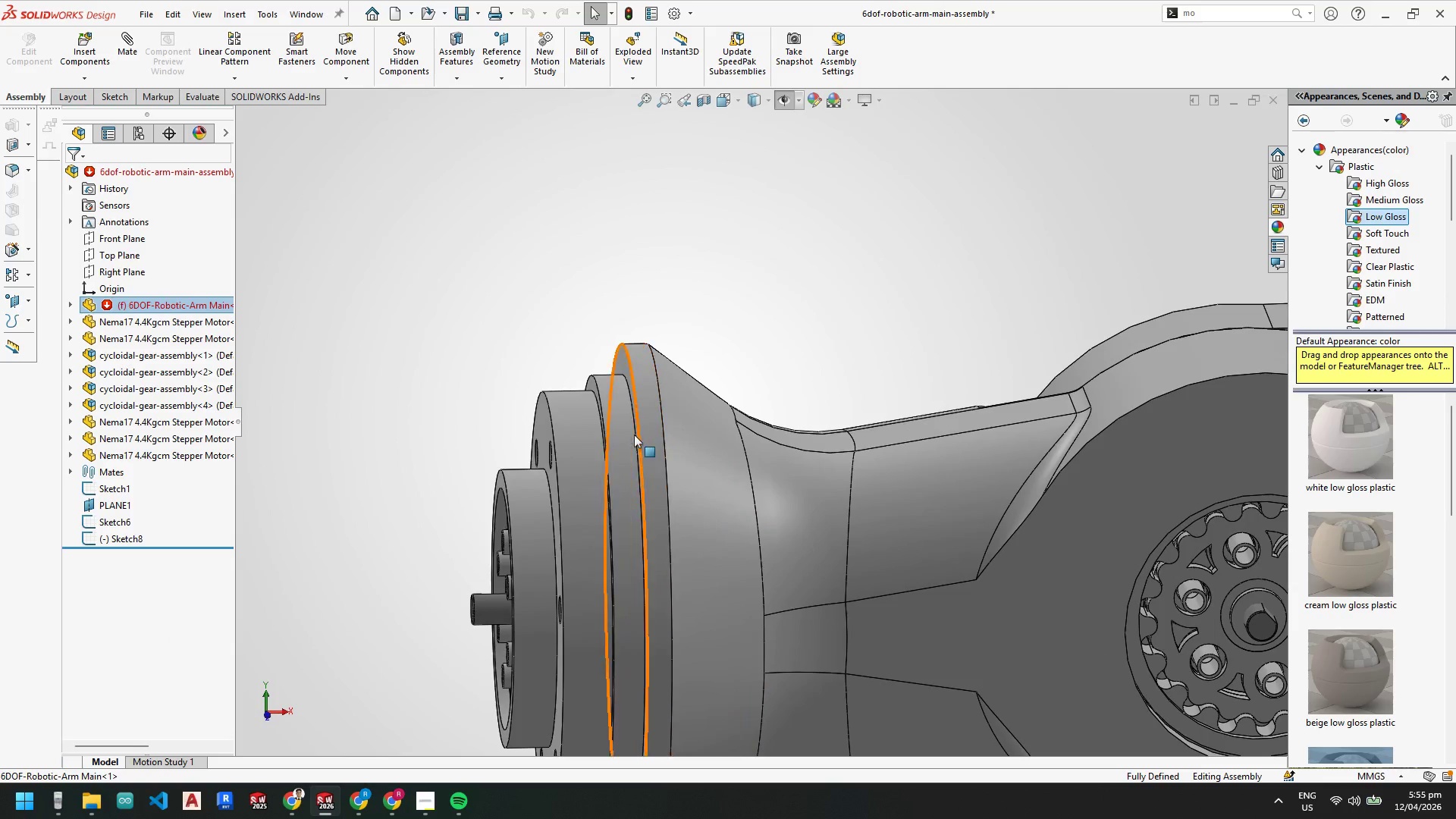 
left_click_drag(start_coordinate=[625, 432], to_coordinate=[570, 429])
 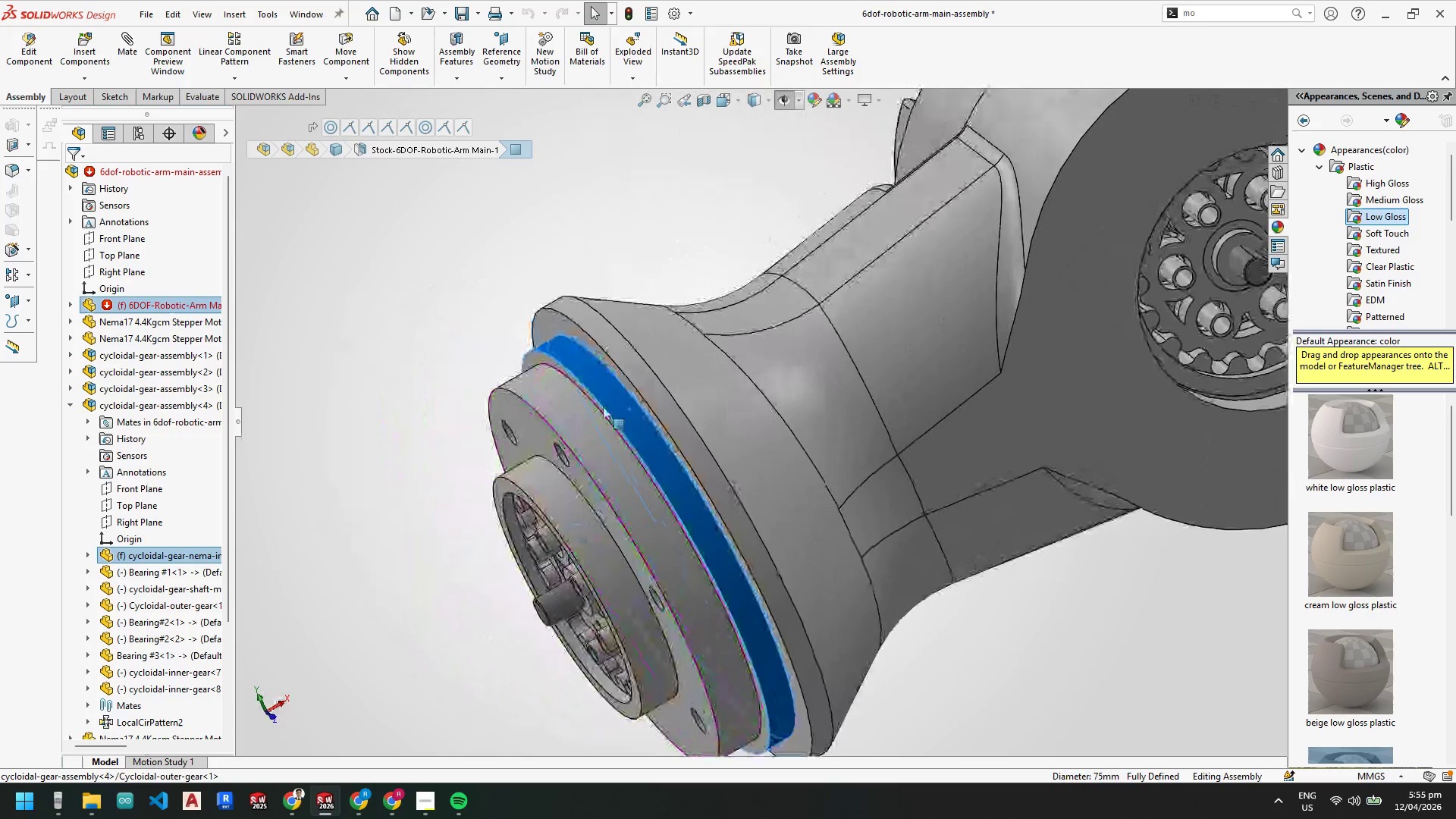 
mouse_move([356, 789])
 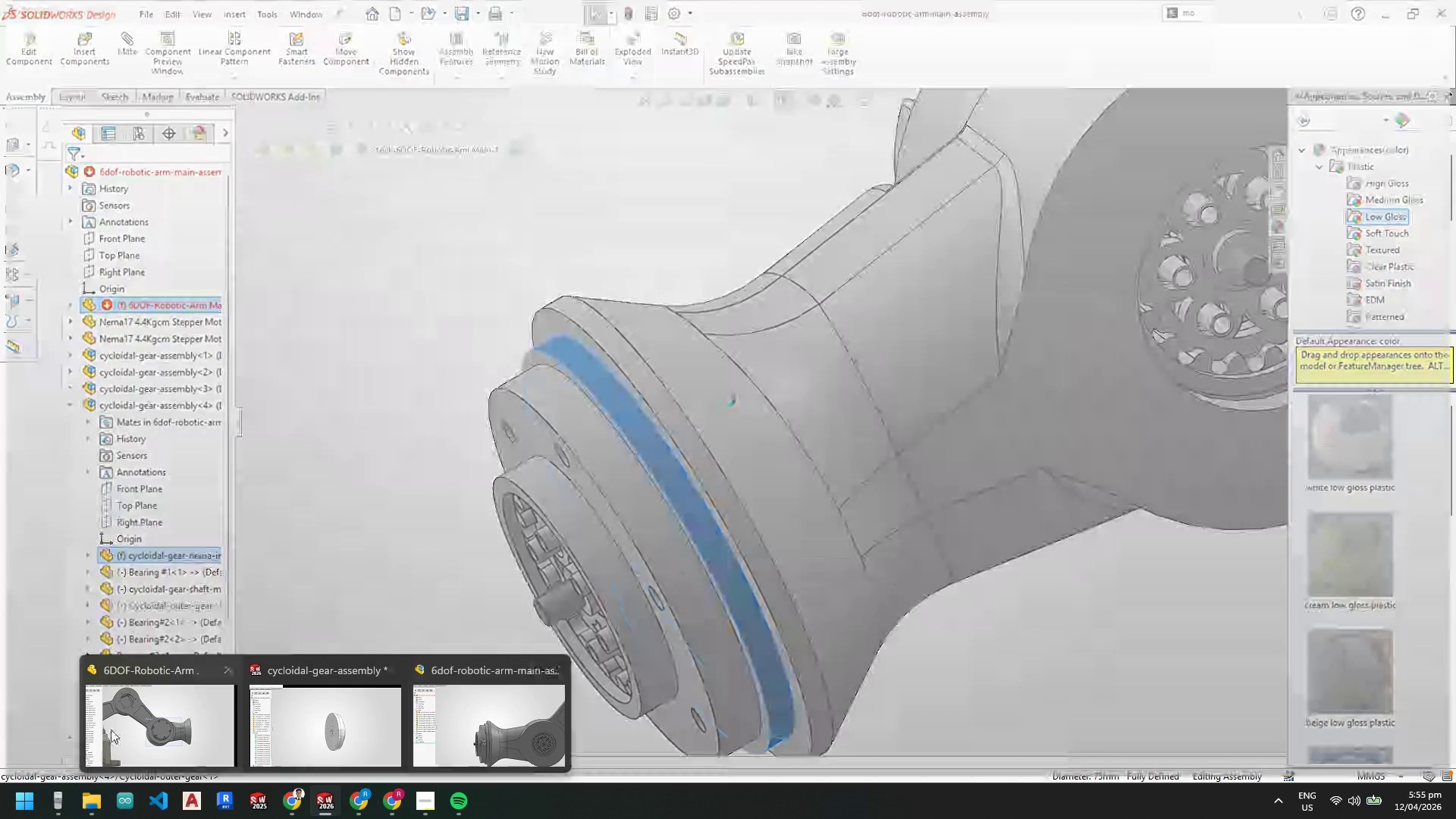 
left_click([180, 725])
 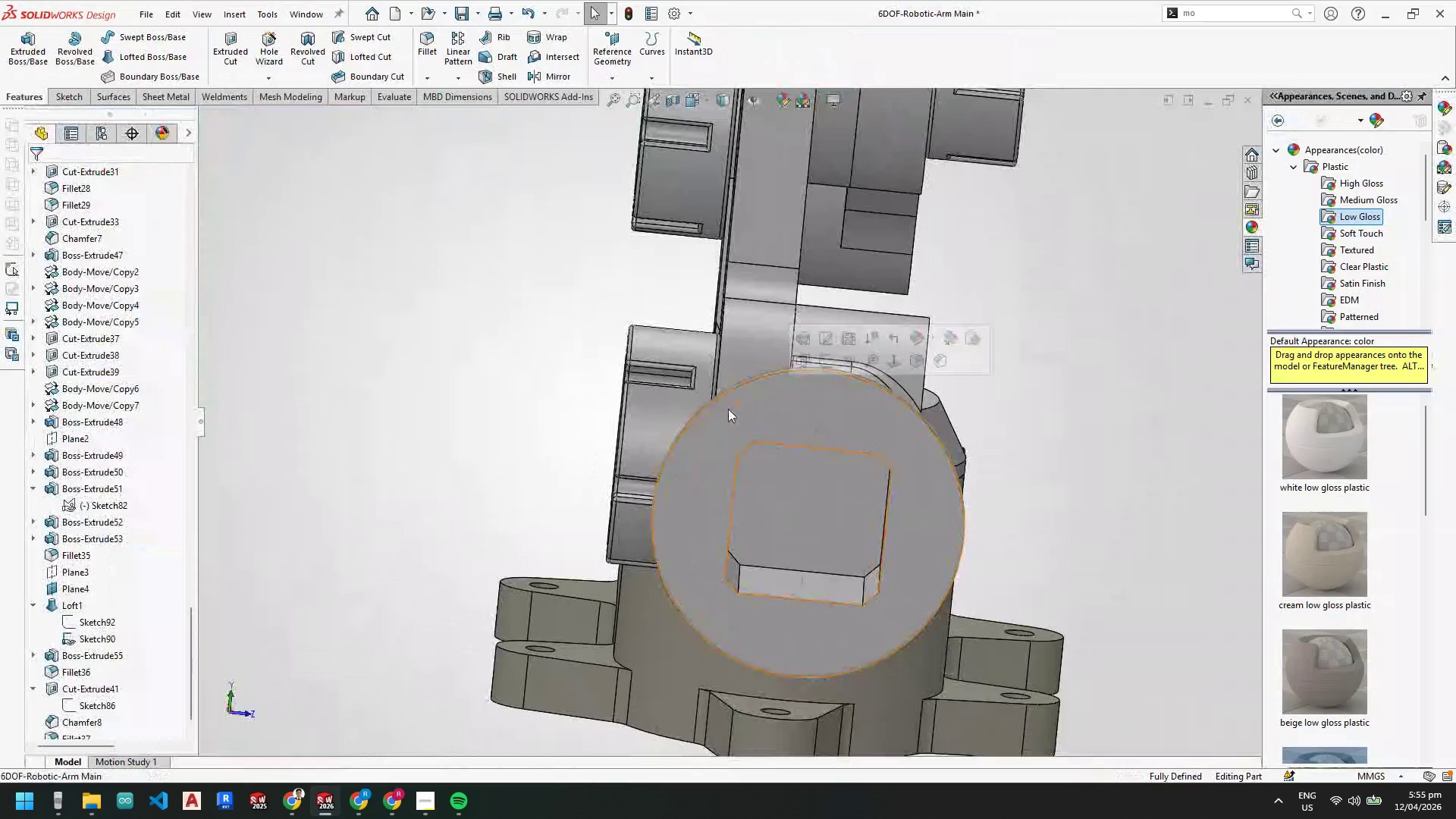 
scroll: coordinate [183, 559], scroll_direction: down, amount: 5.0
 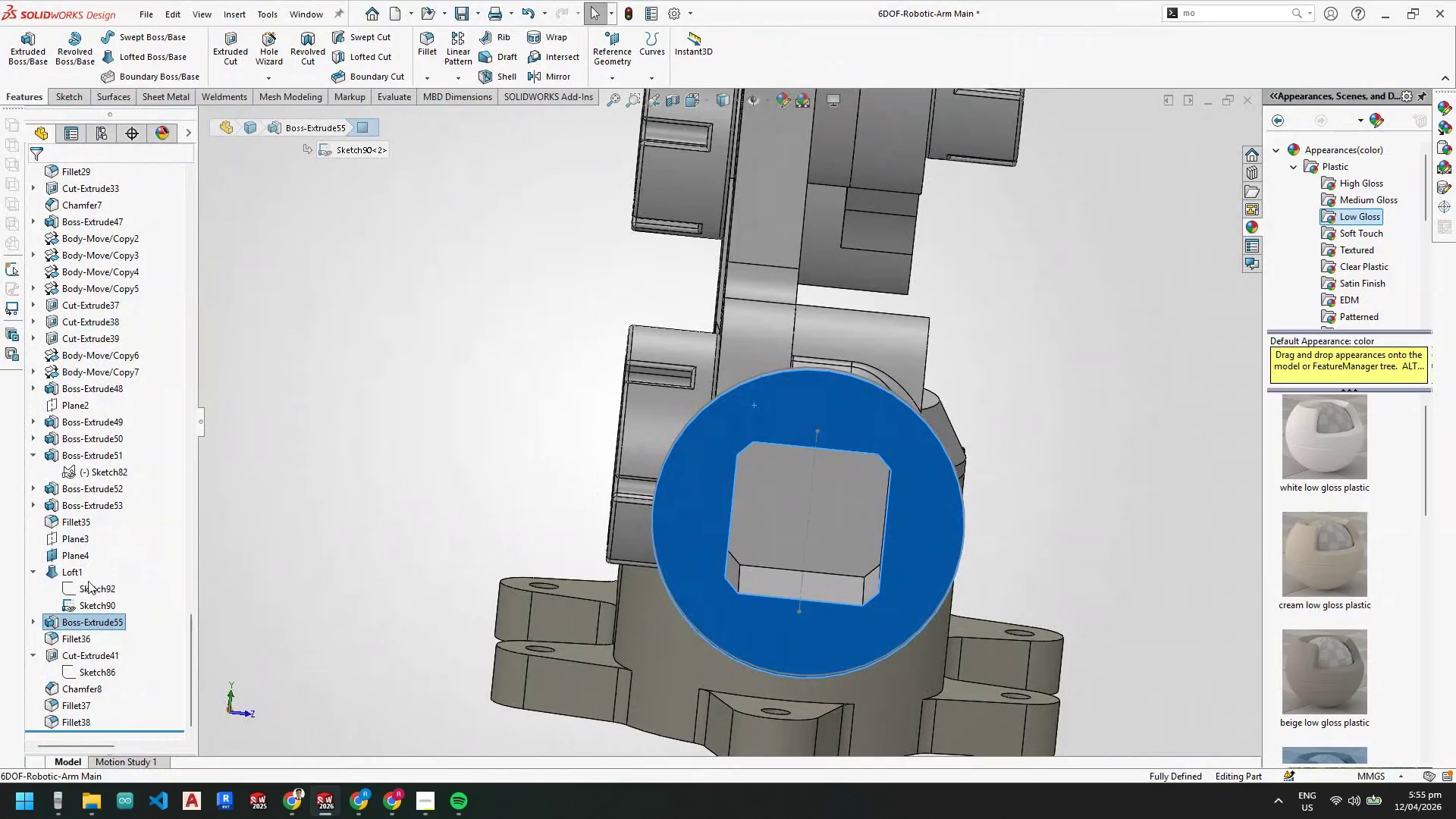 
left_click([93, 601])
 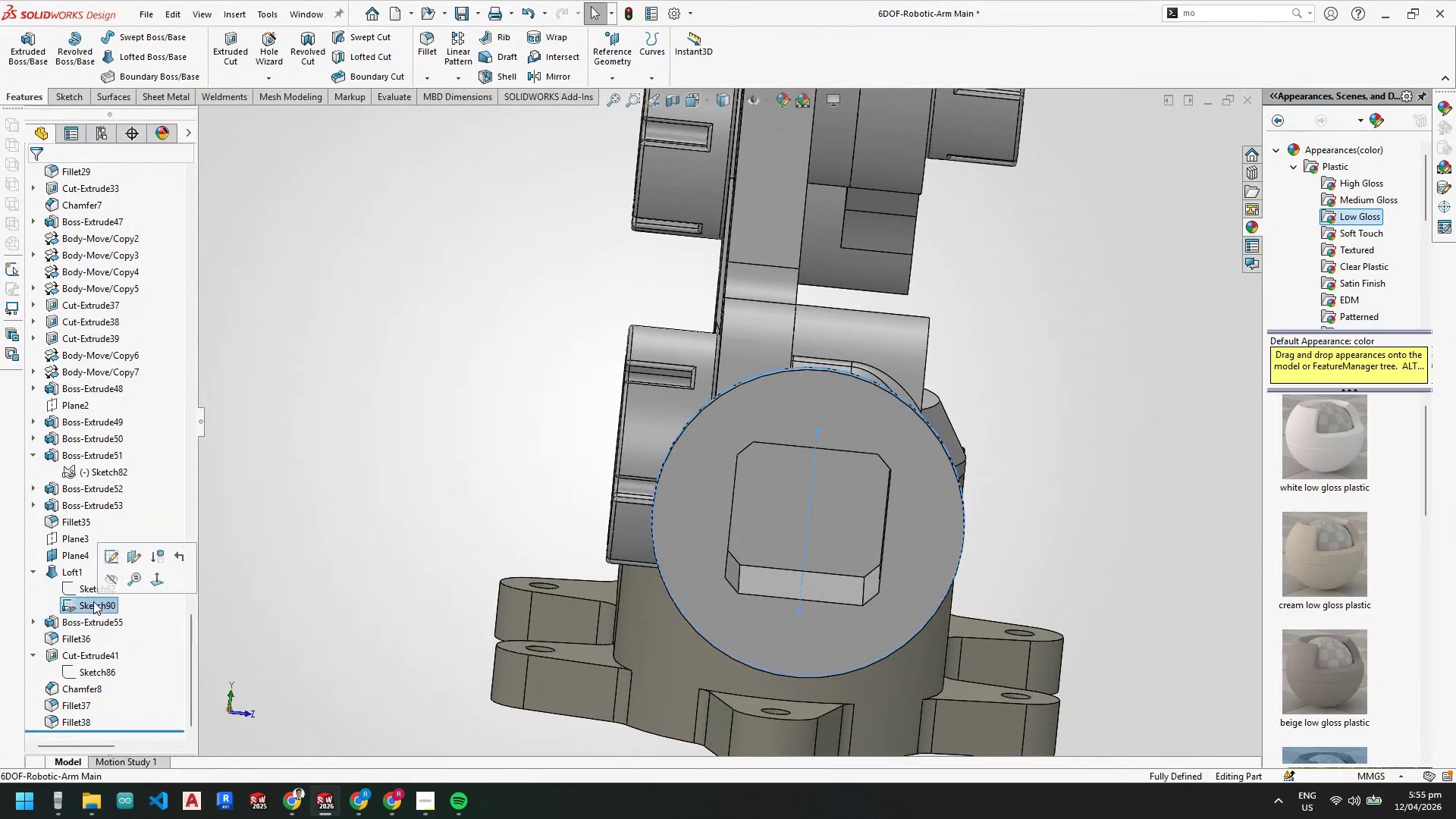 
right_click([93, 601])
 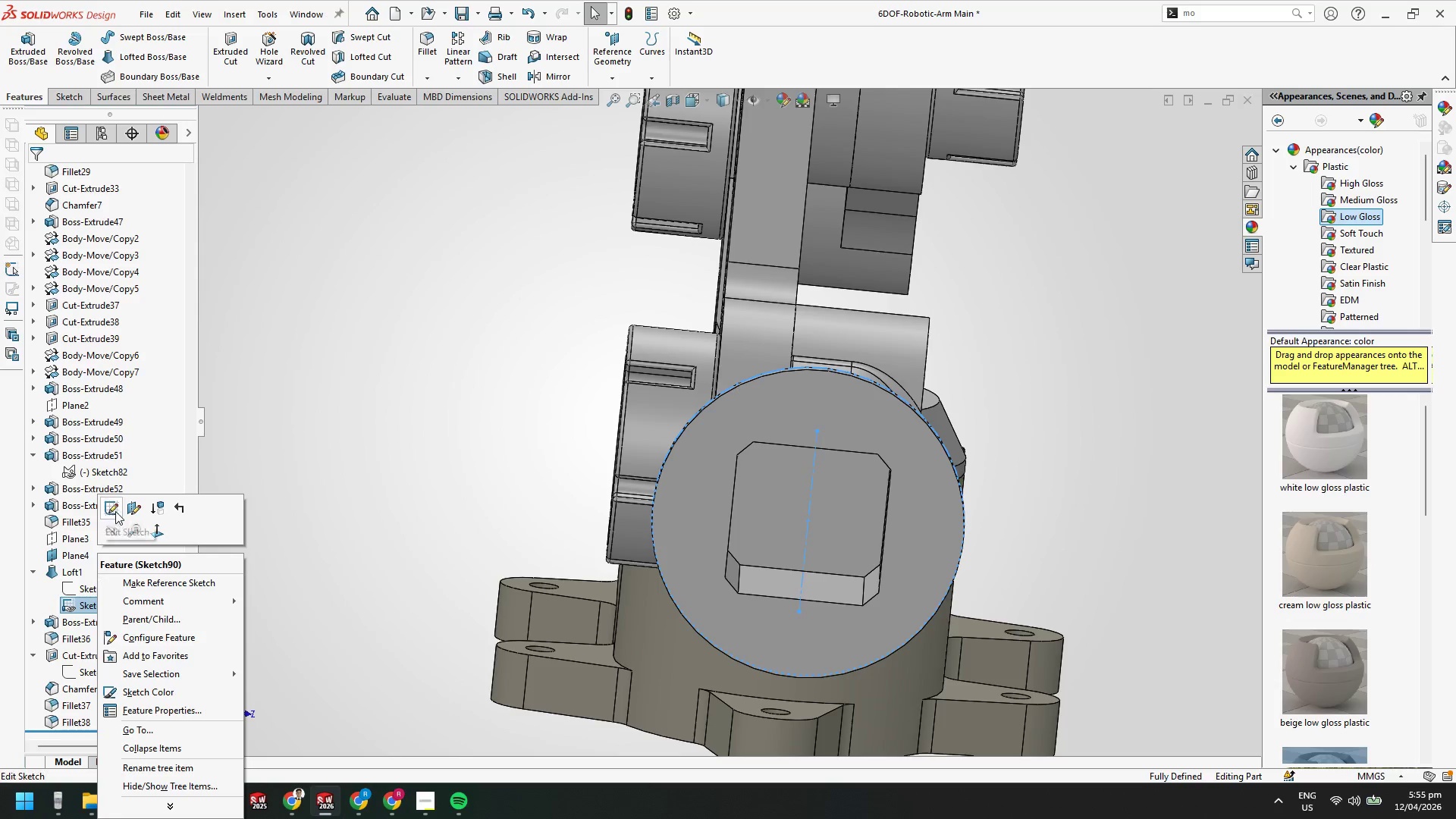 
left_click([107, 505])
 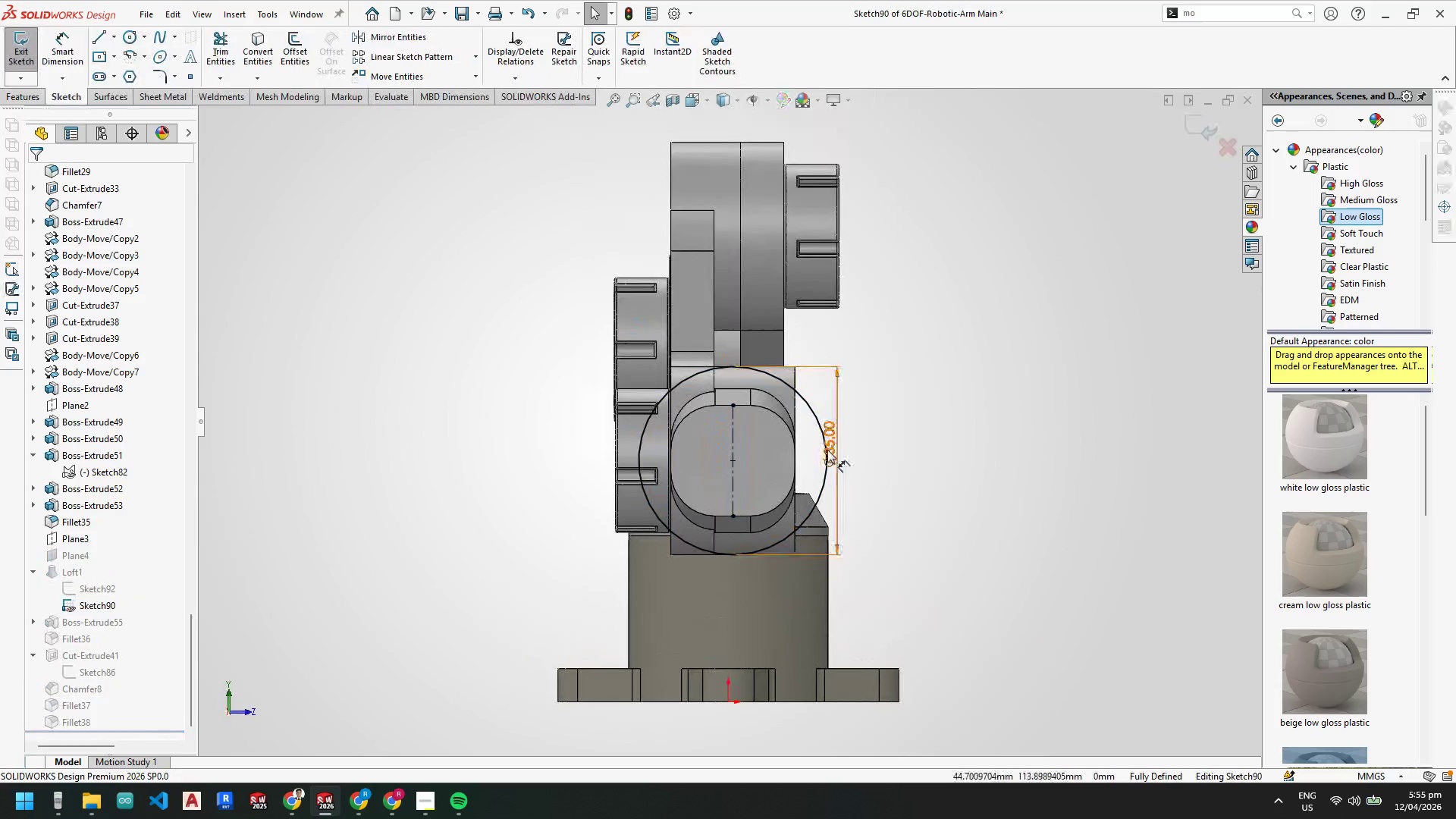 
double_click([826, 439])
 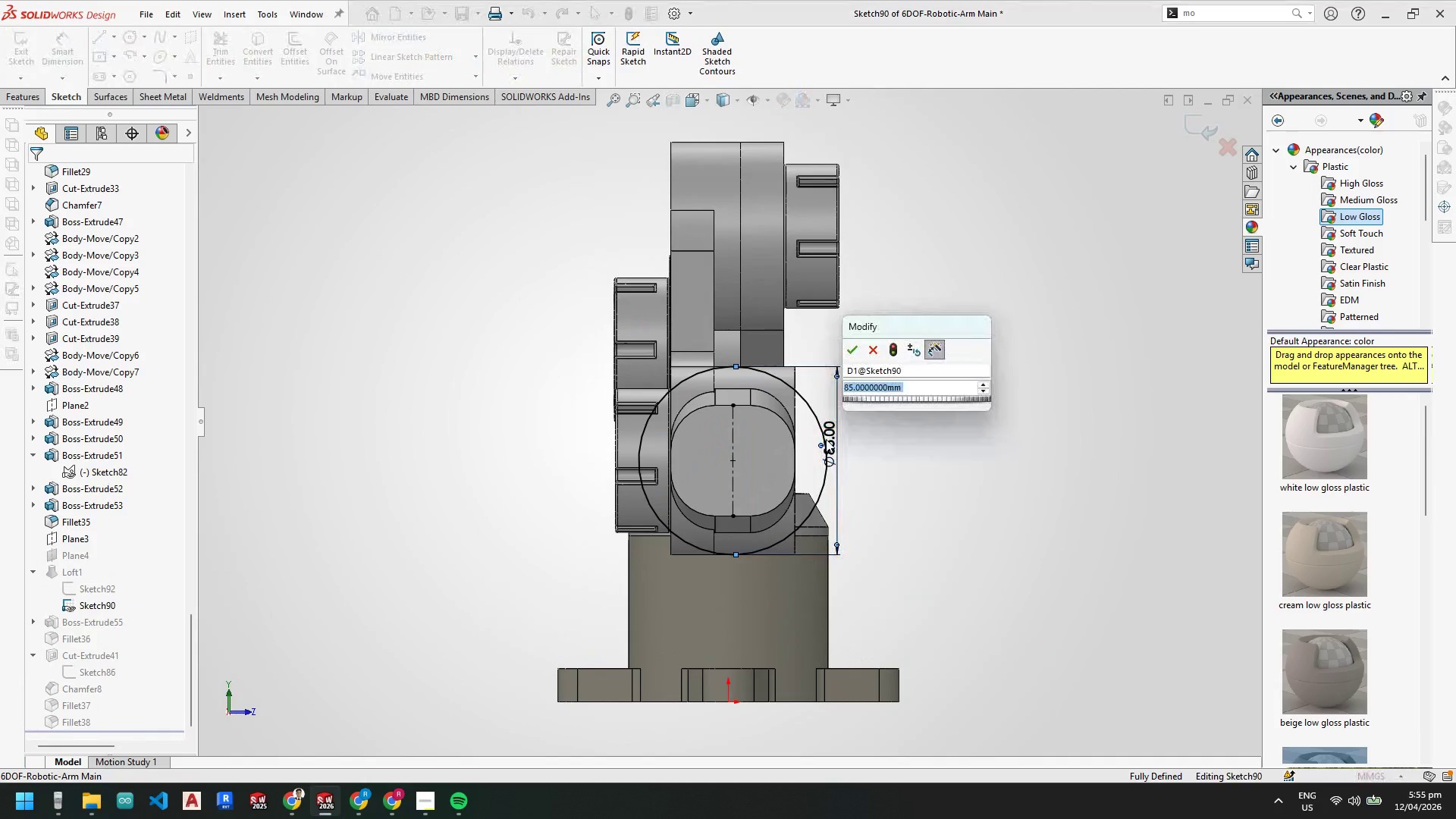 
key(Numpad7)
 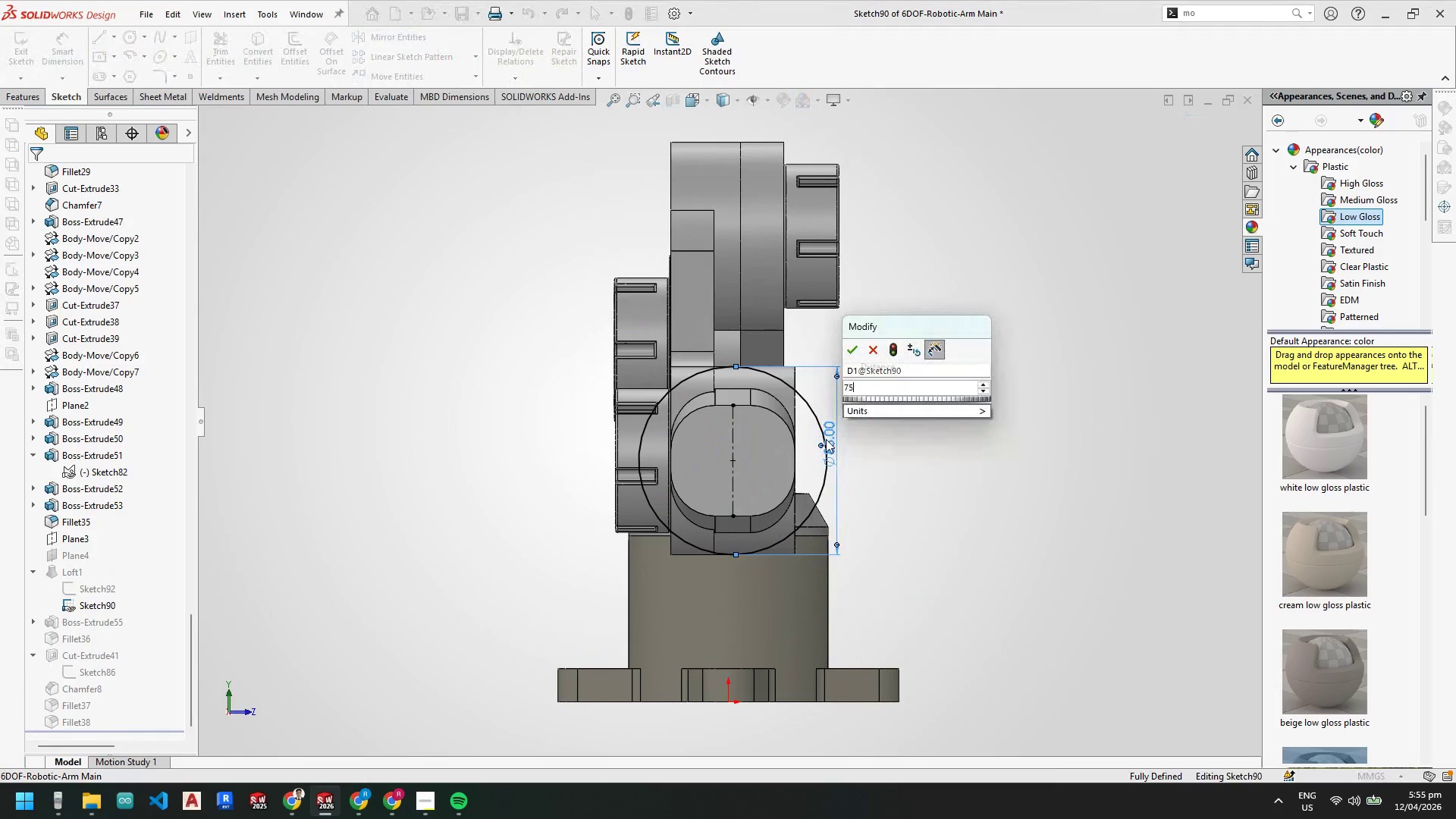 
key(Numpad5)
 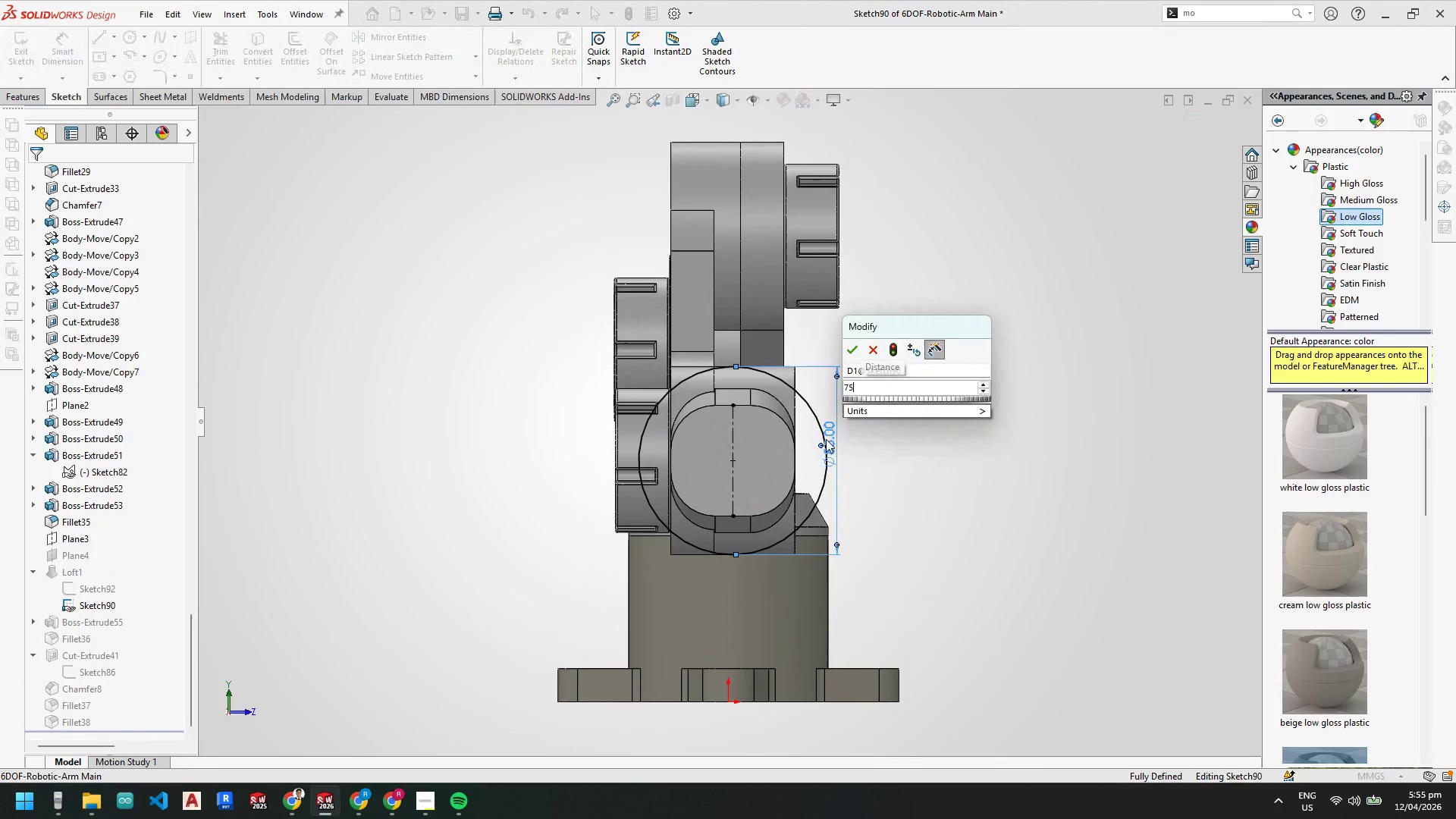 
key(NumpadEnter)
 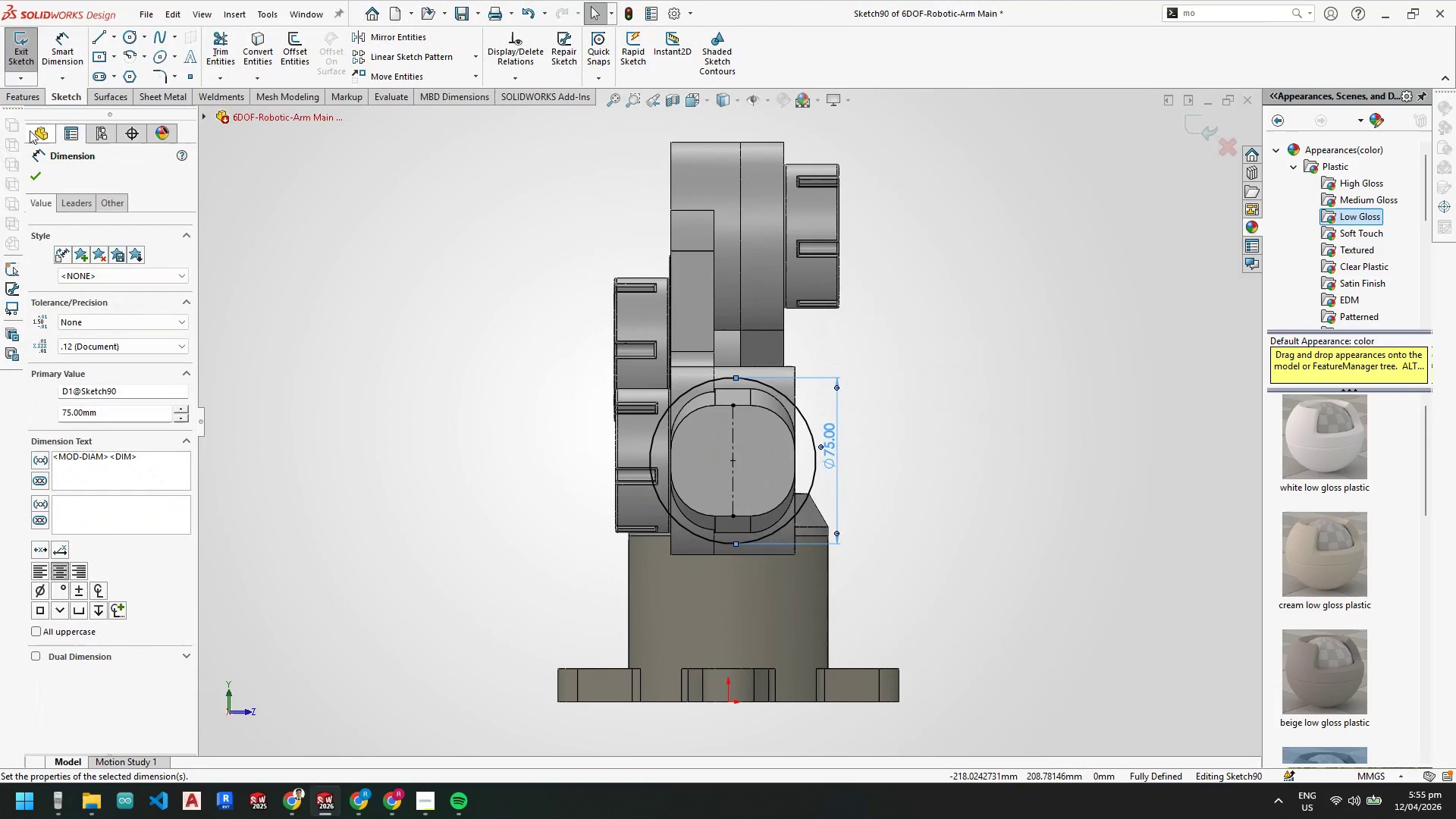 
left_click([42, 177])
 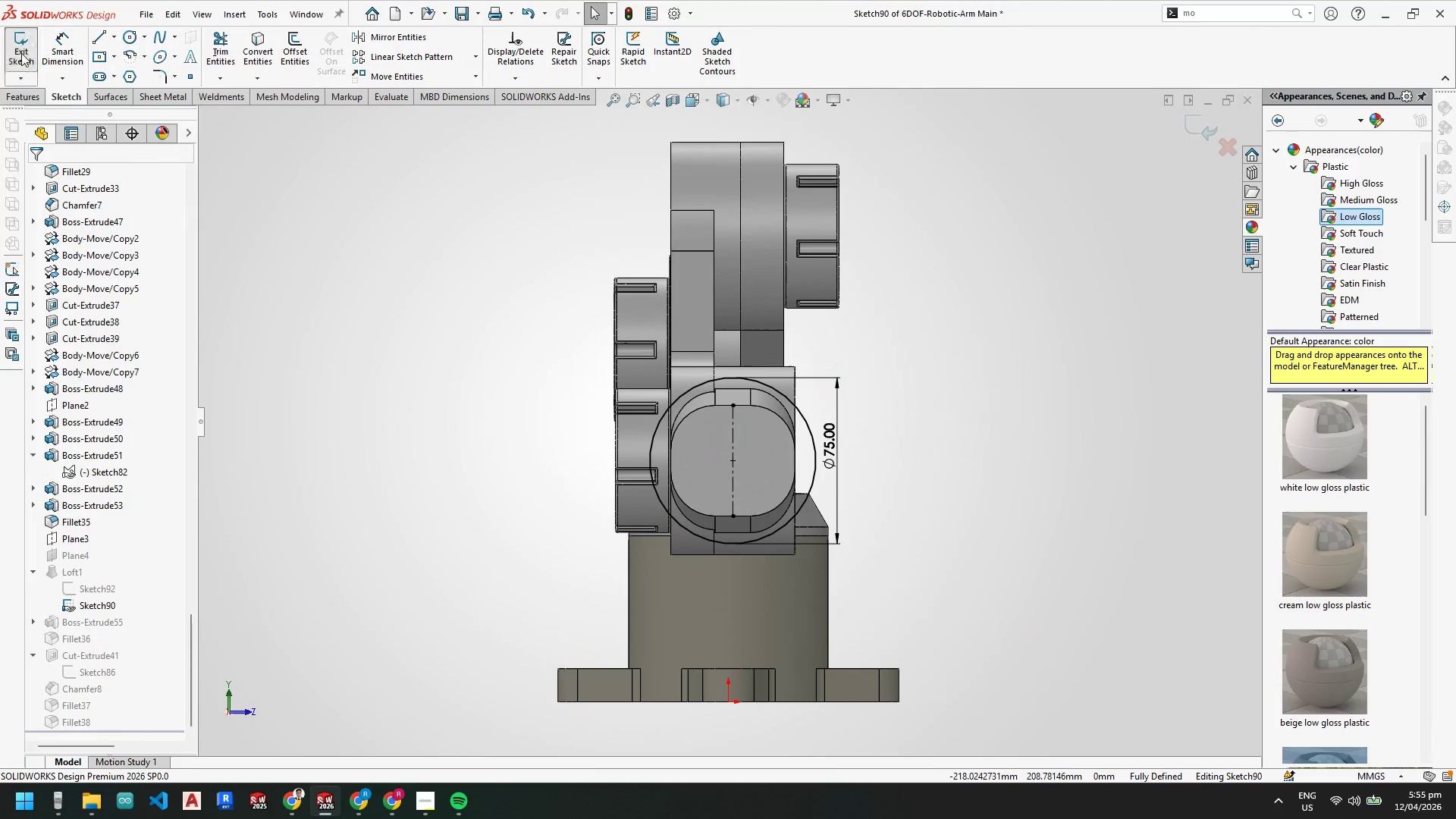 
left_click([22, 51])
 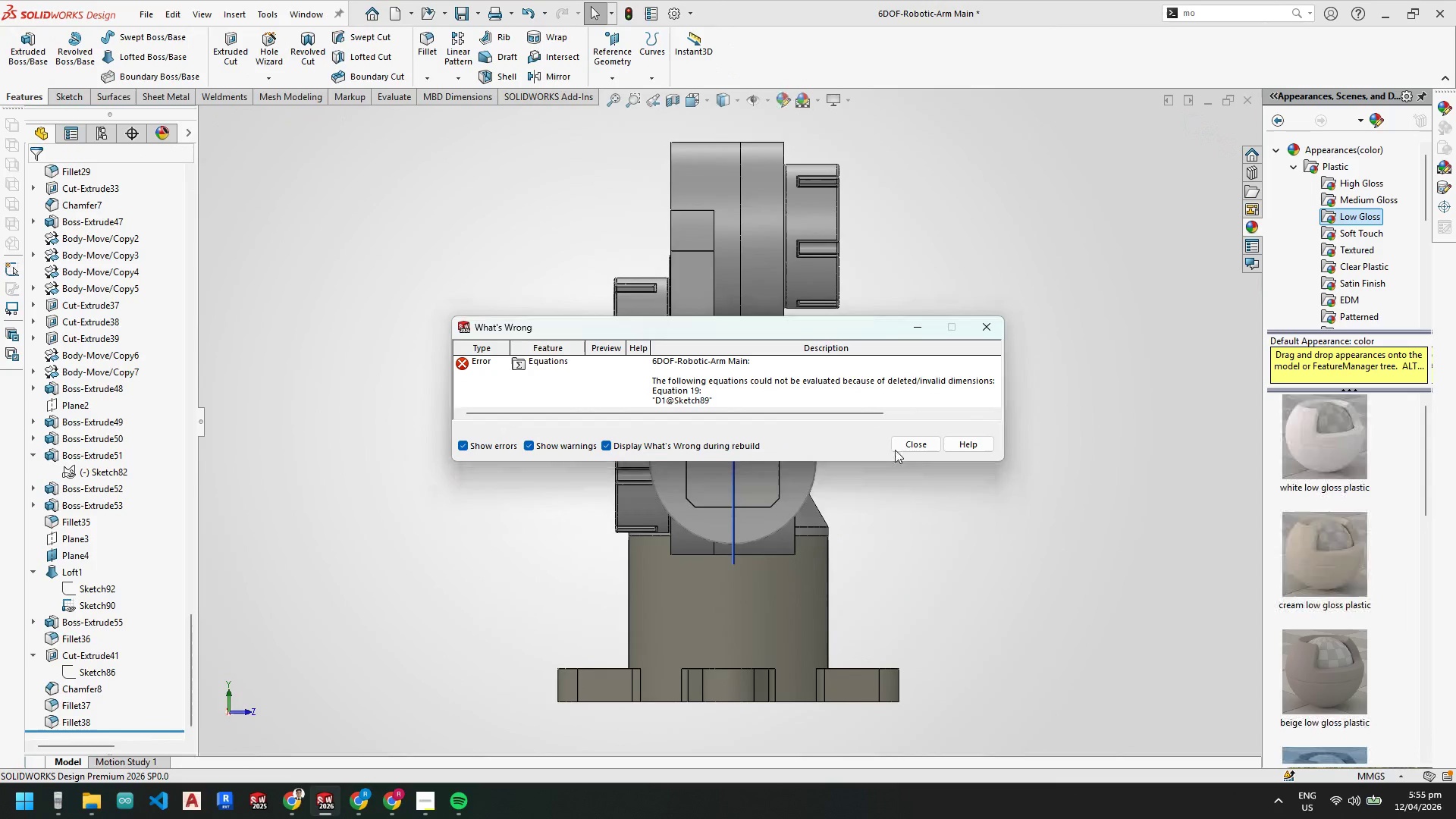 
left_click([905, 445])
 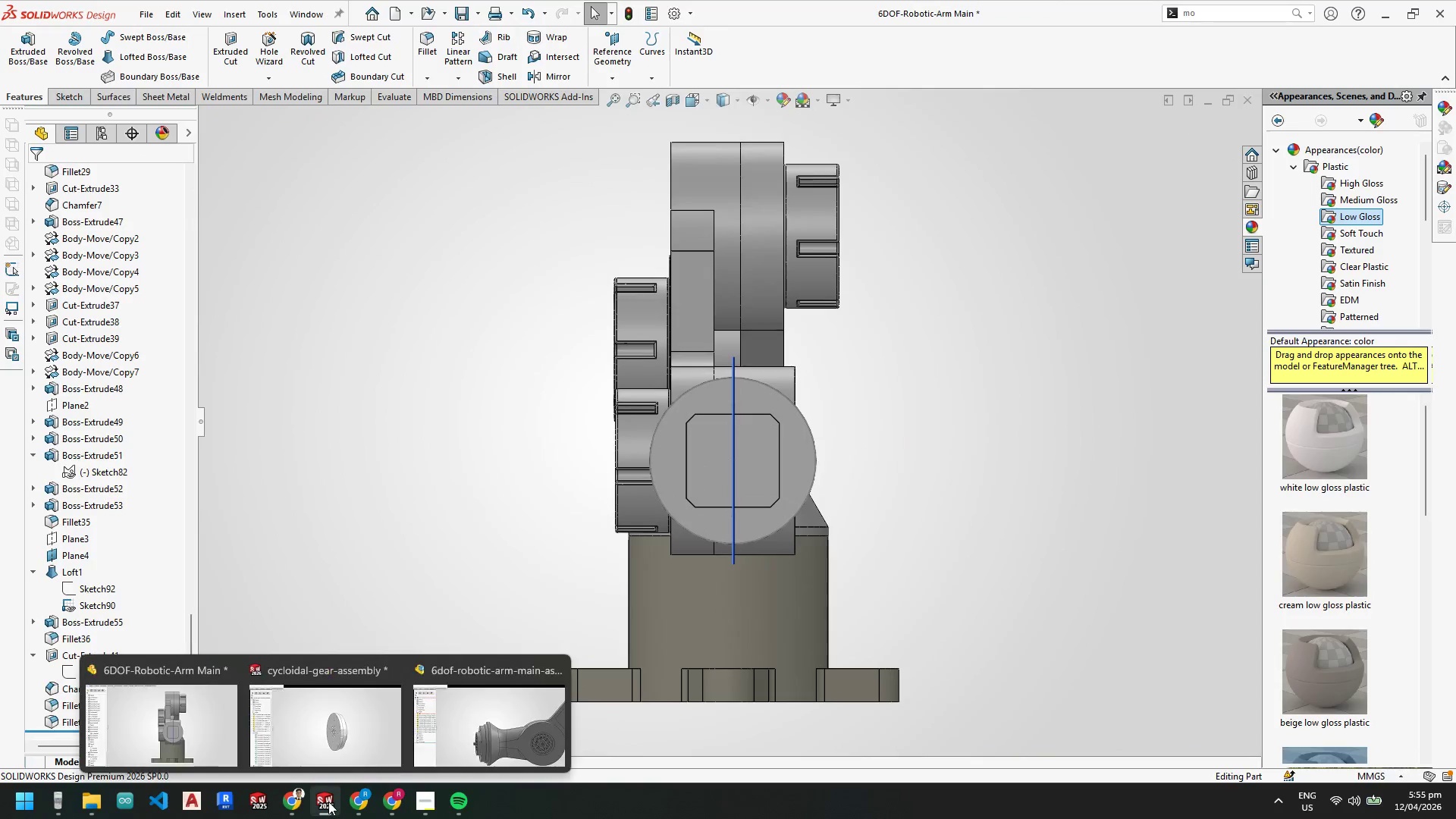 
left_click([477, 744])
 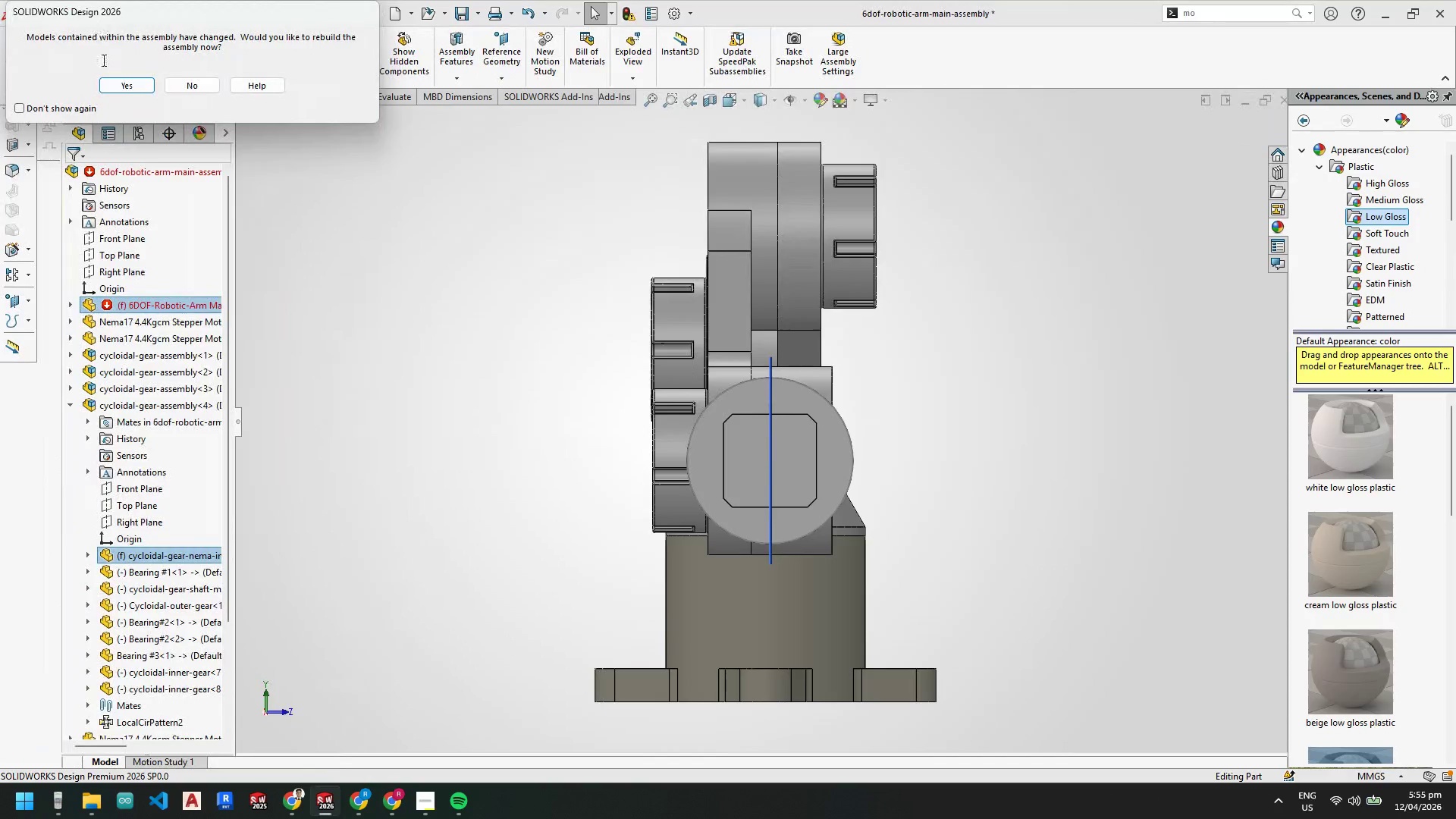 
left_click([123, 83])
 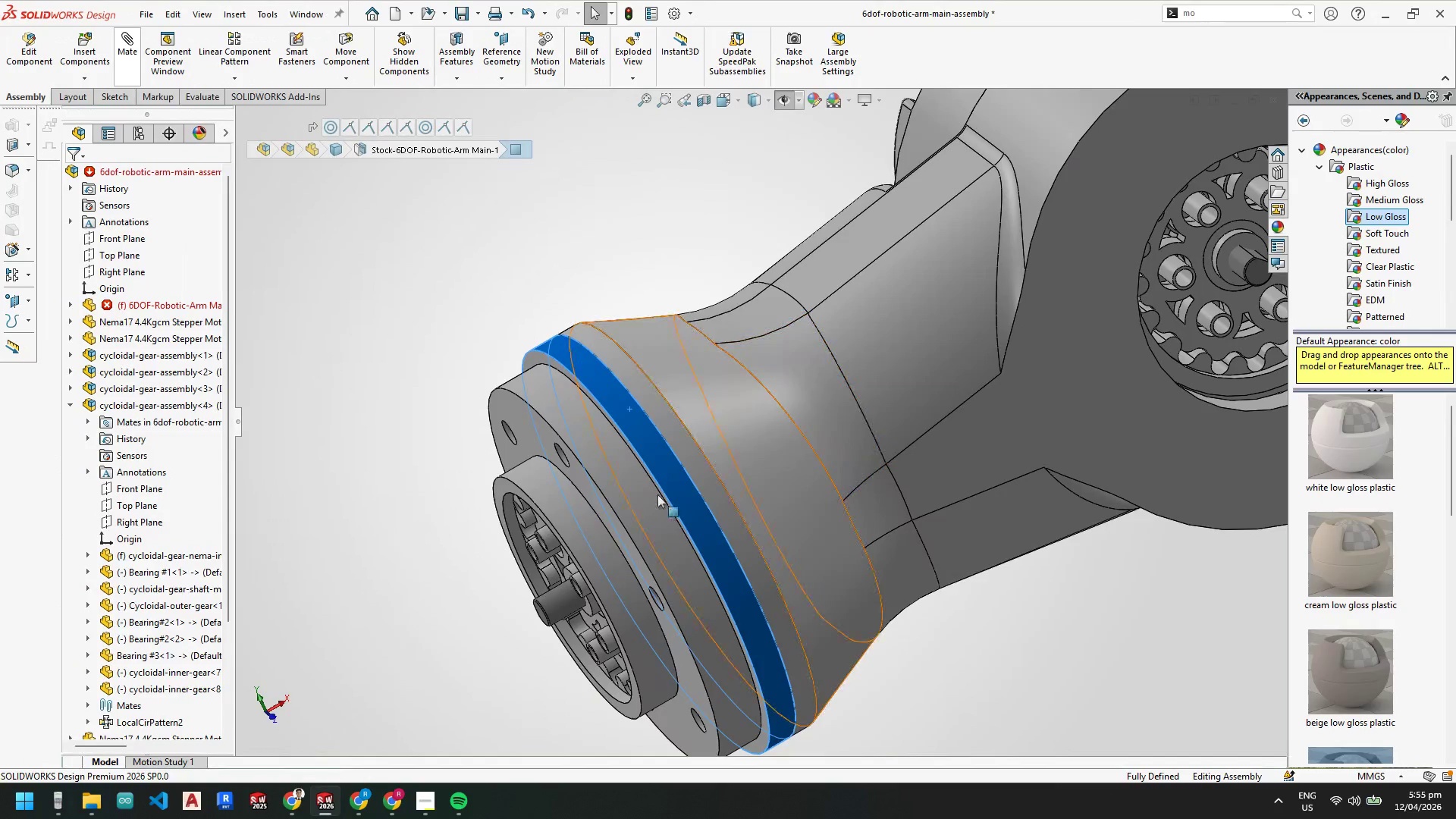 
scroll: coordinate [149, 583], scroll_direction: down, amount: 1.0
 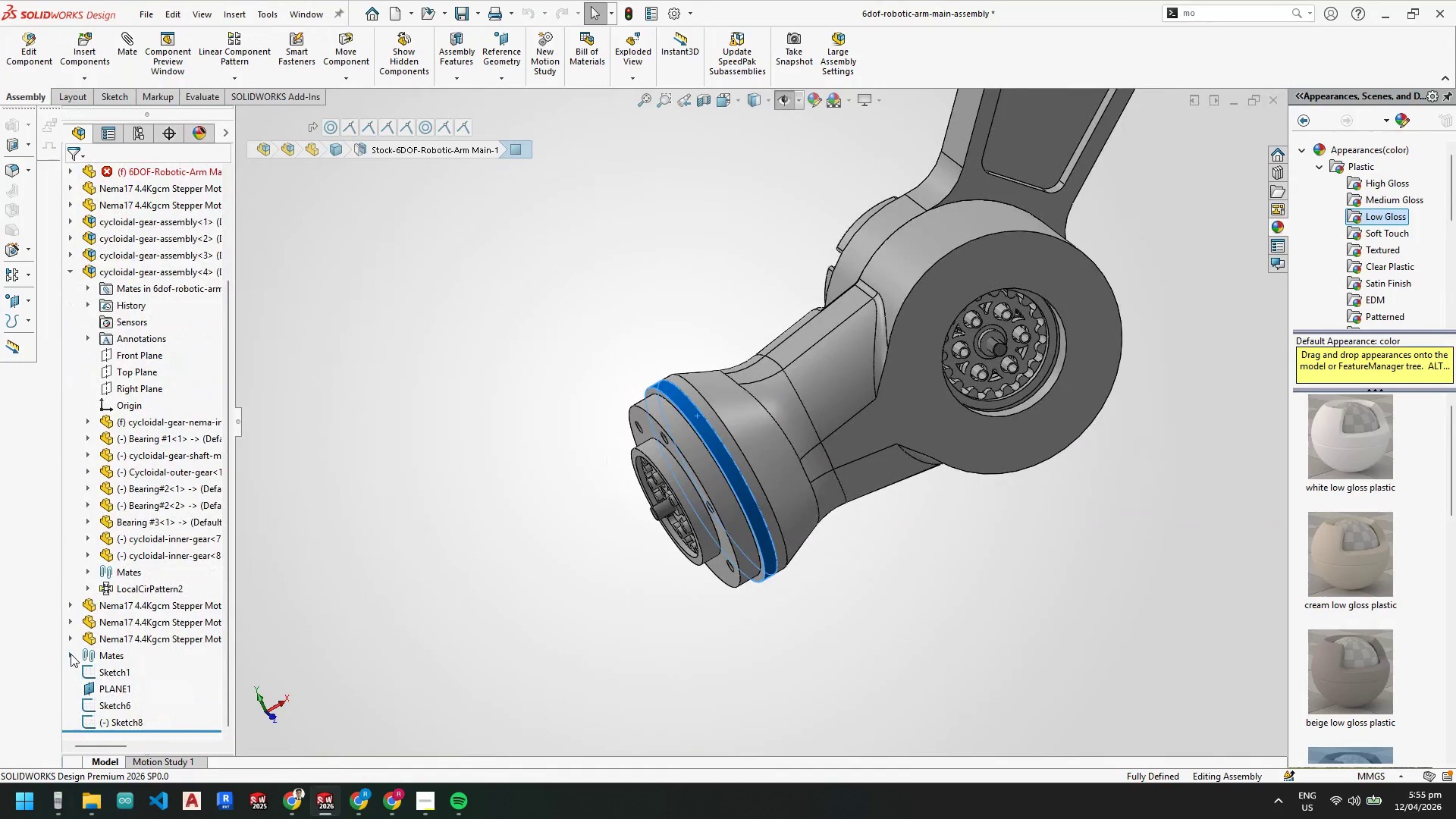 
left_click([71, 653])
 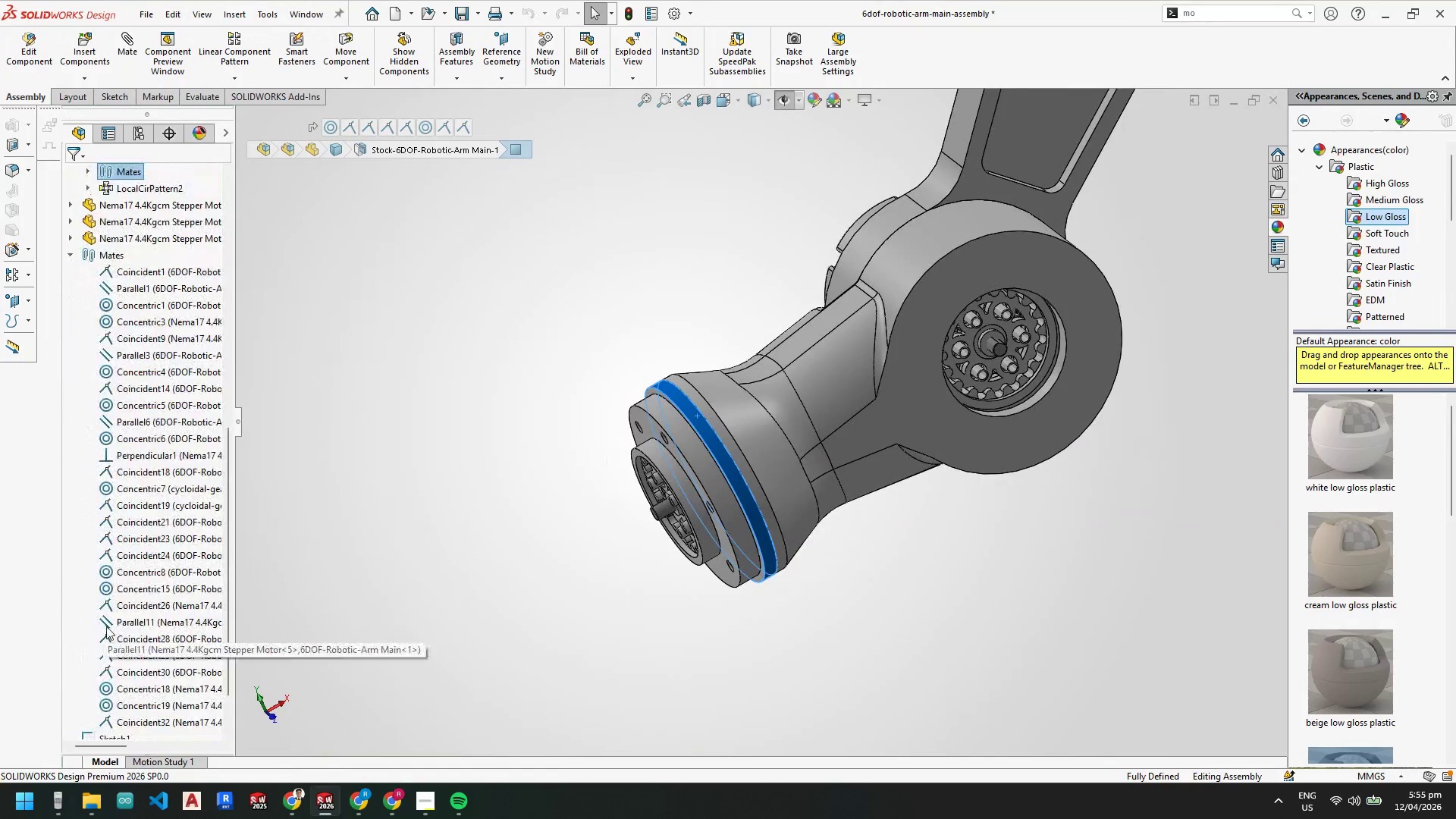 
scroll: coordinate [173, 544], scroll_direction: up, amount: 9.0
 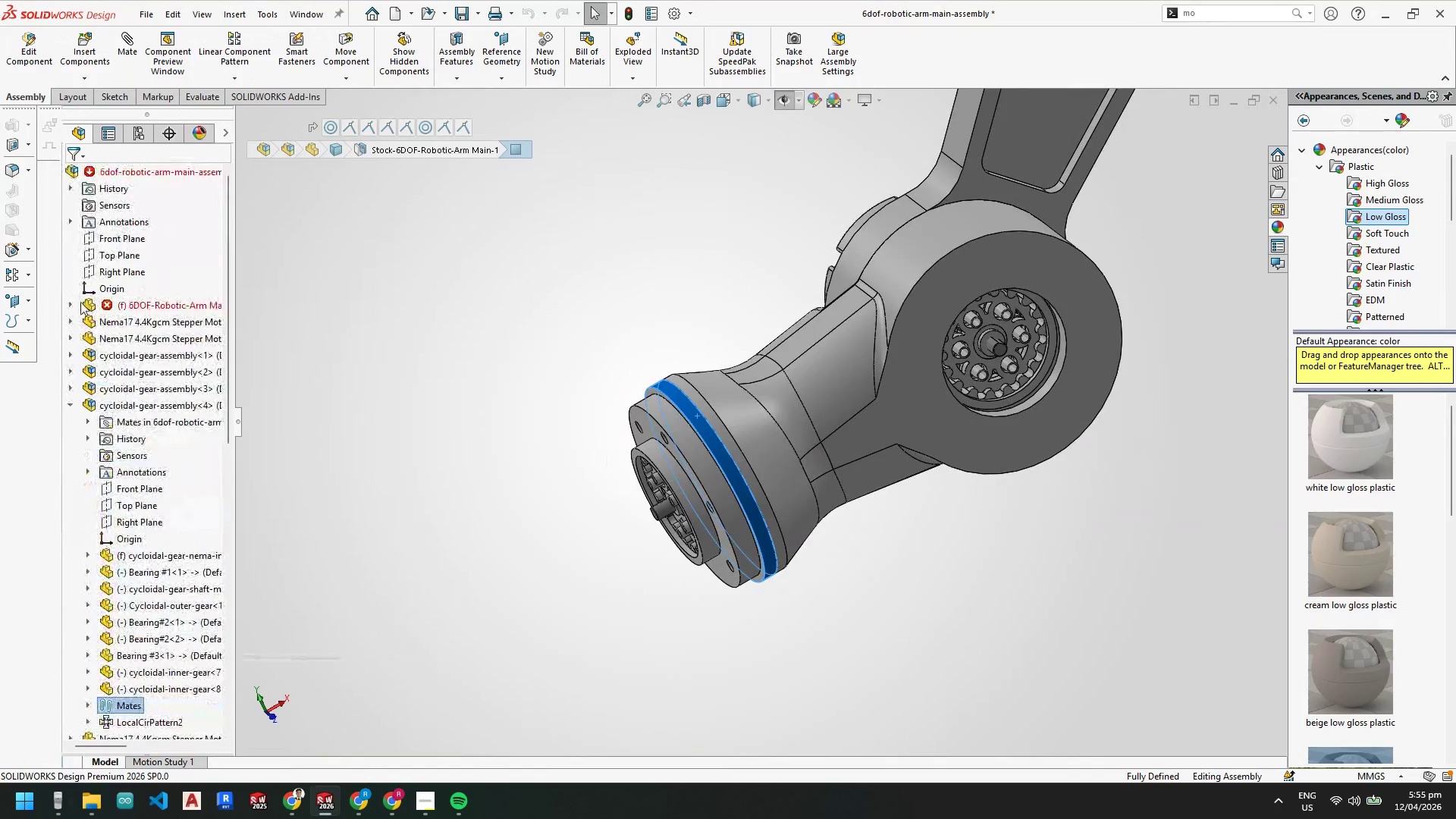 
left_click([73, 303])
 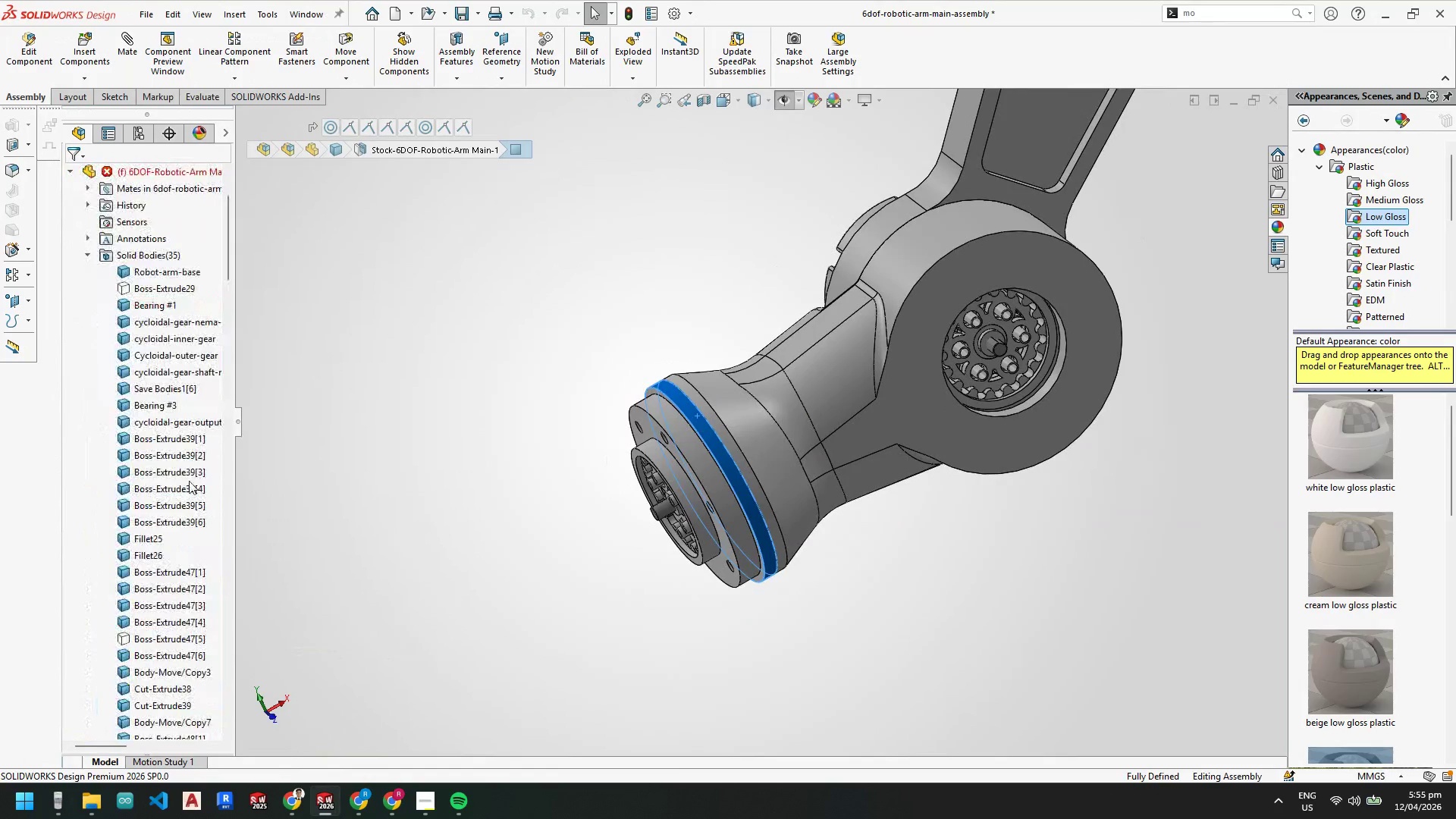 
scroll: coordinate [187, 491], scroll_direction: down, amount: 5.0
 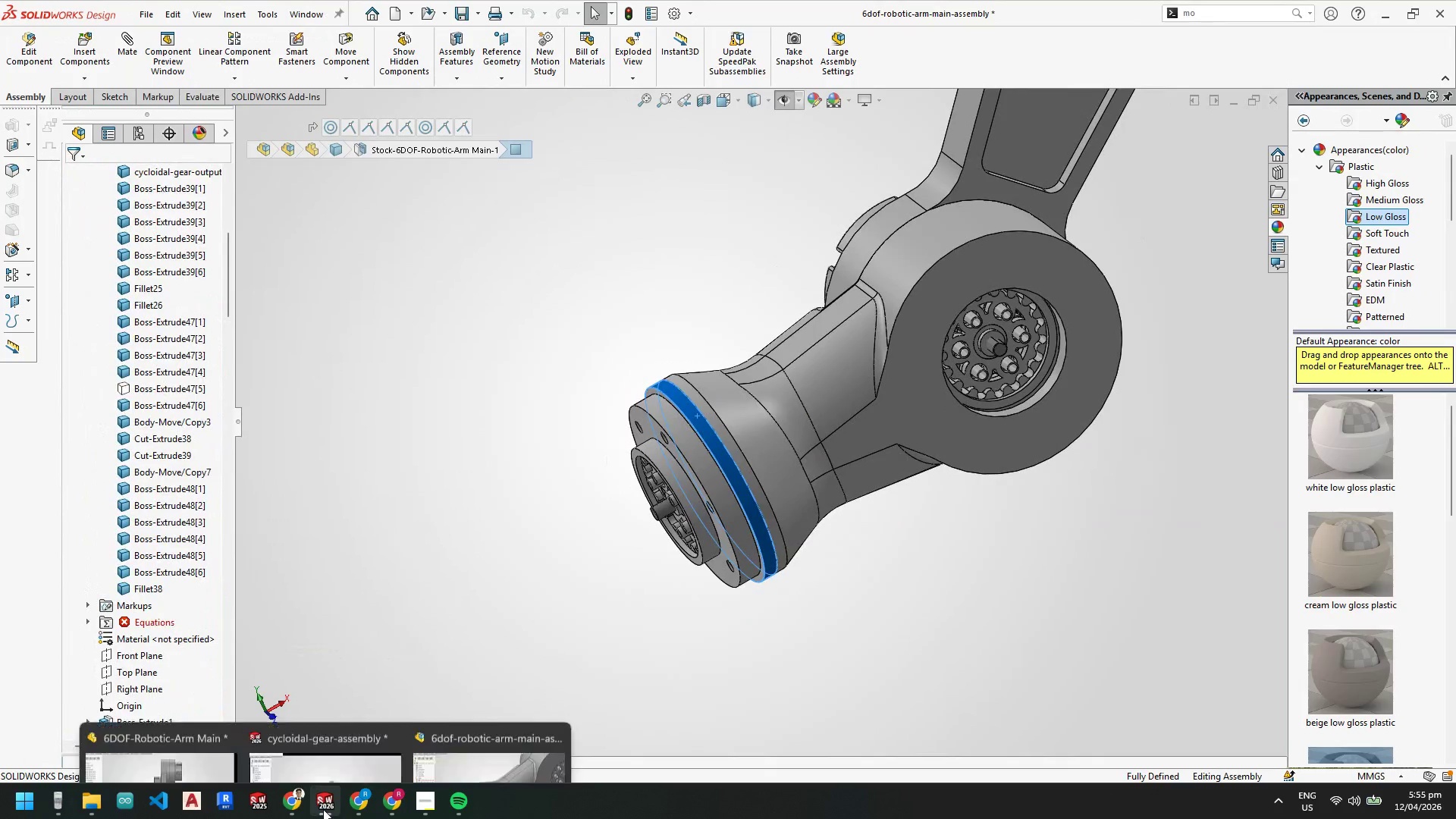 
left_click([186, 729])
 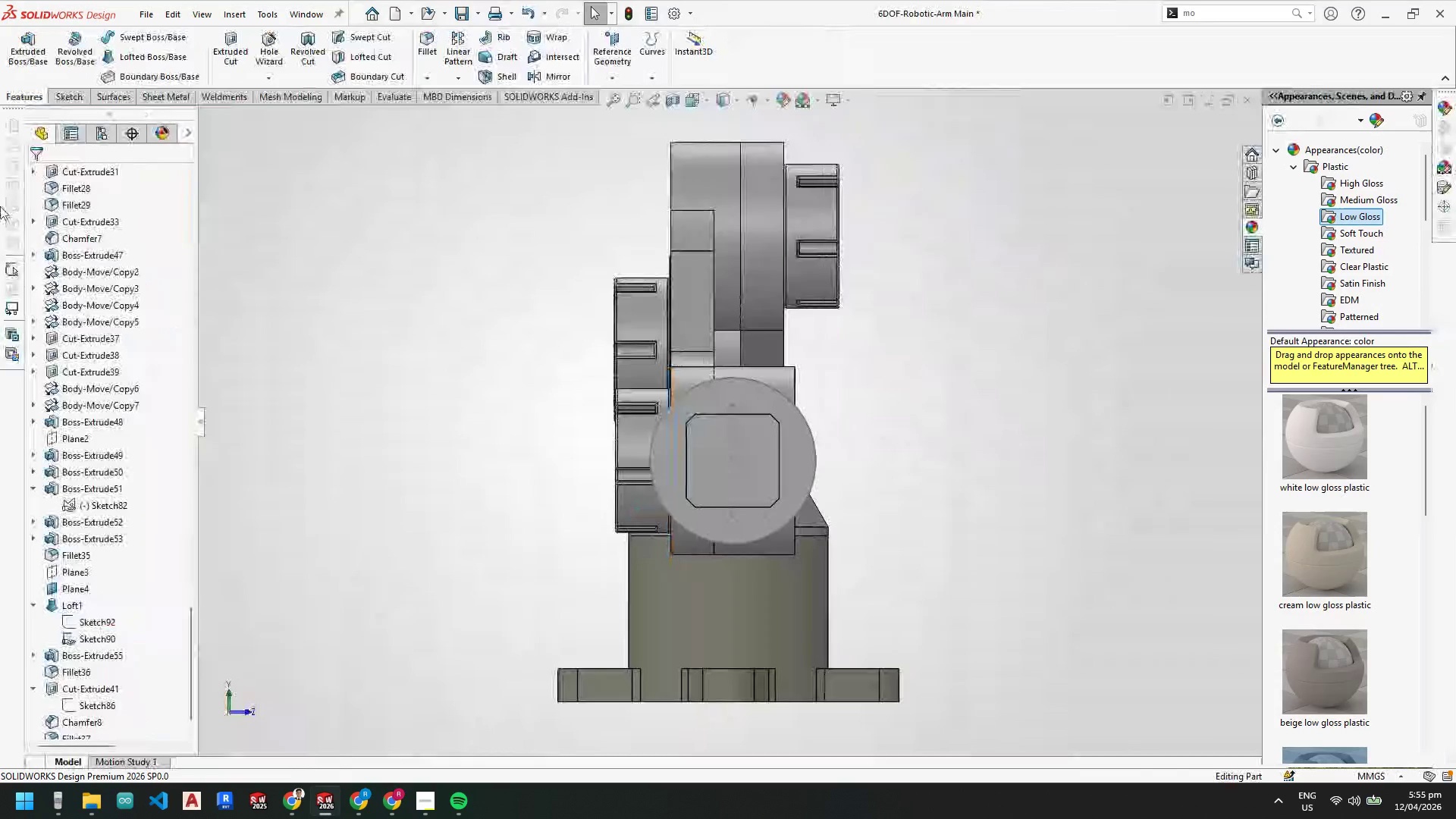 
scroll: coordinate [199, 462], scroll_direction: up, amount: 15.0
 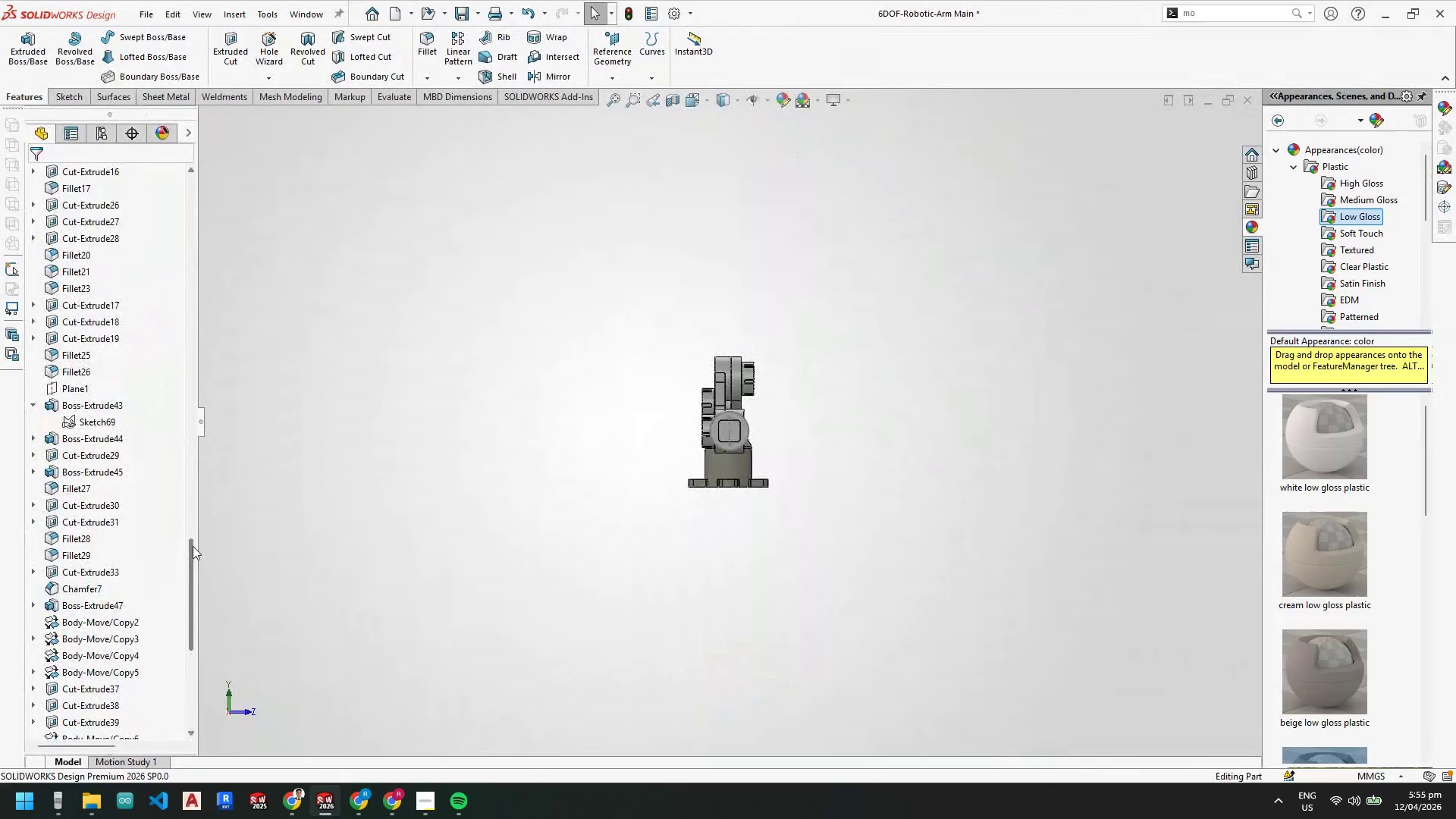 
left_click_drag(start_coordinate=[192, 546], to_coordinate=[180, 158])
 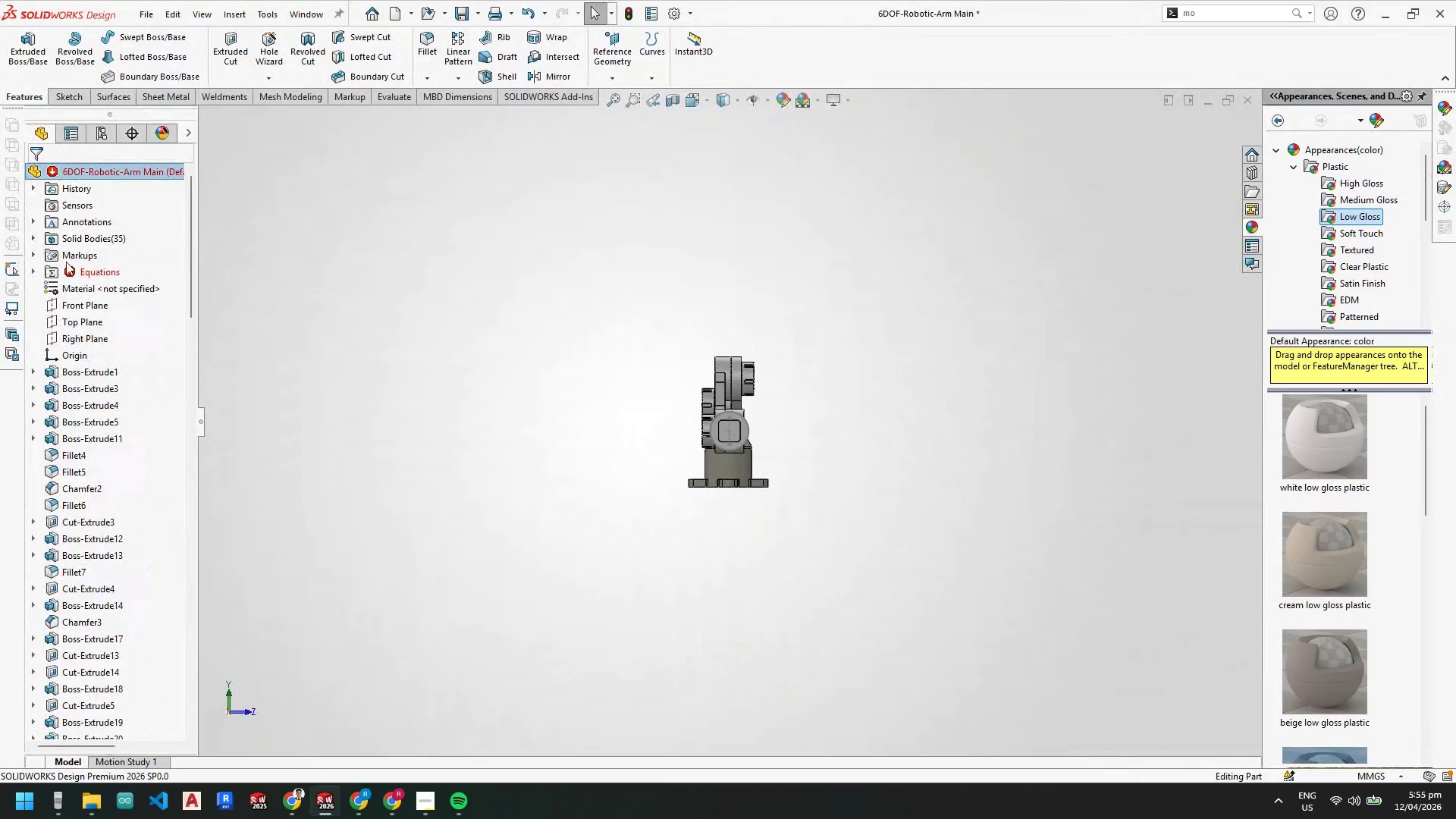 
right_click([61, 270])
 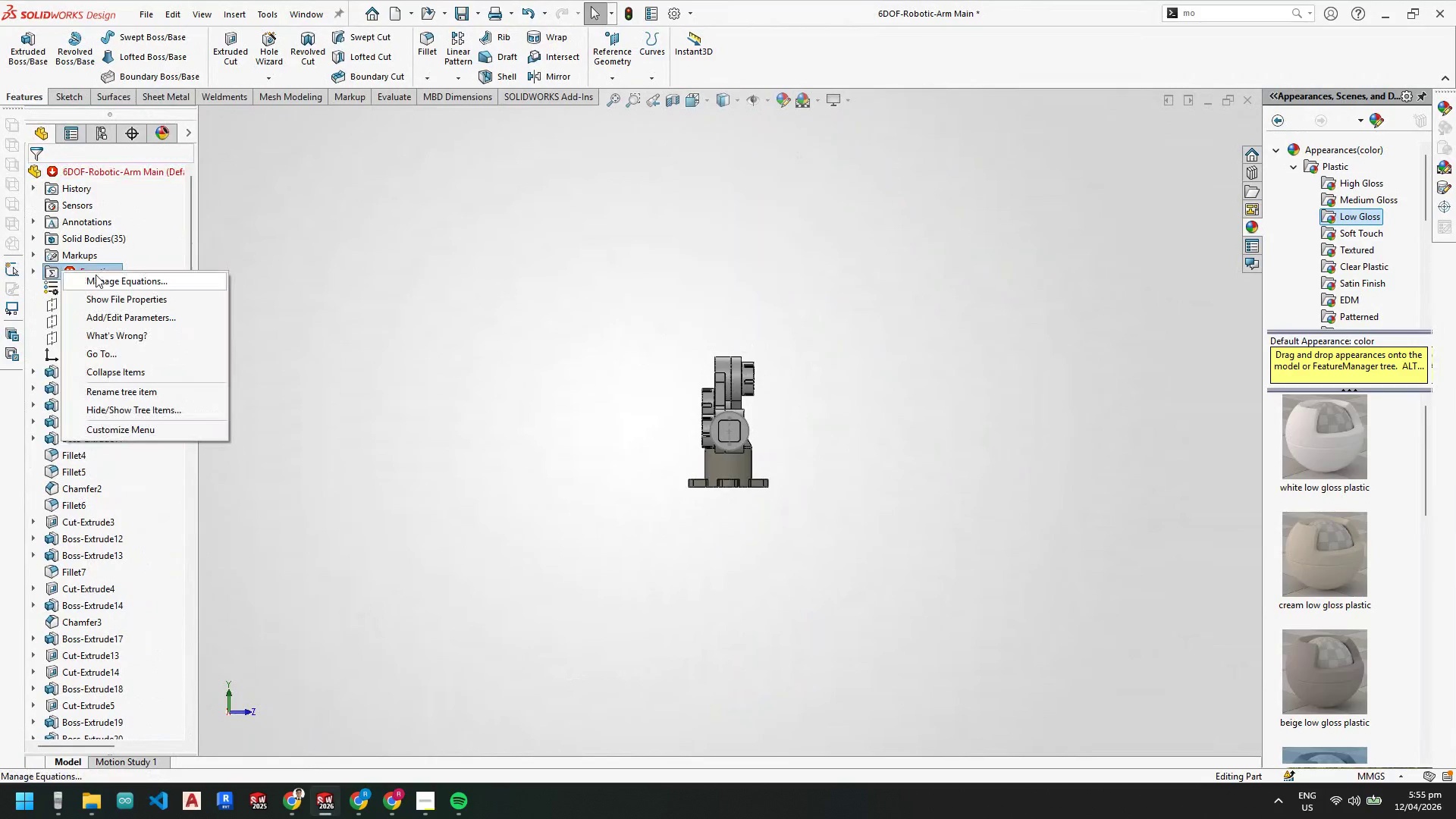 
left_click([96, 275])
 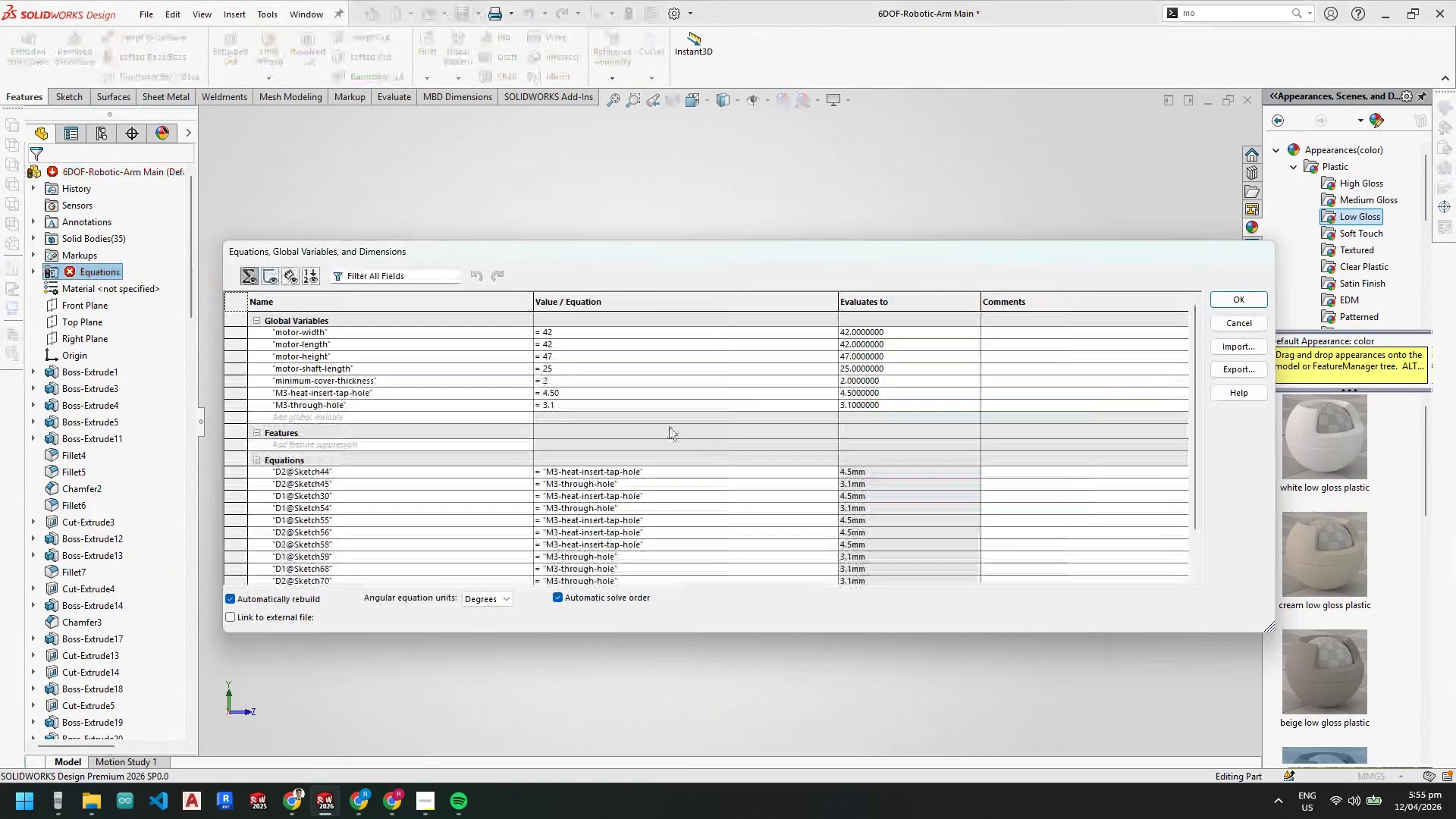 
scroll: coordinate [1215, 405], scroll_direction: down, amount: 5.0
 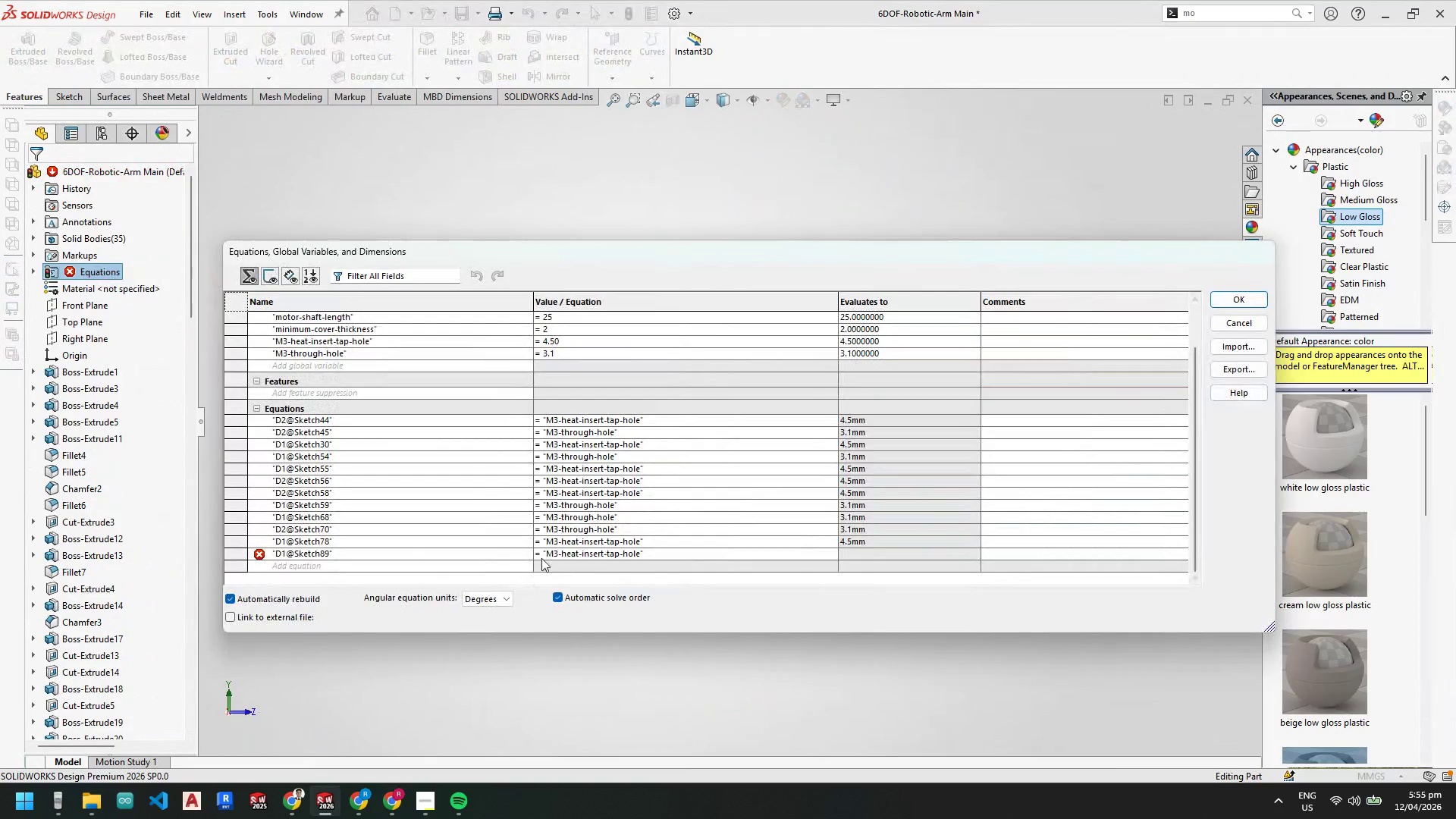 
left_click([595, 551])
 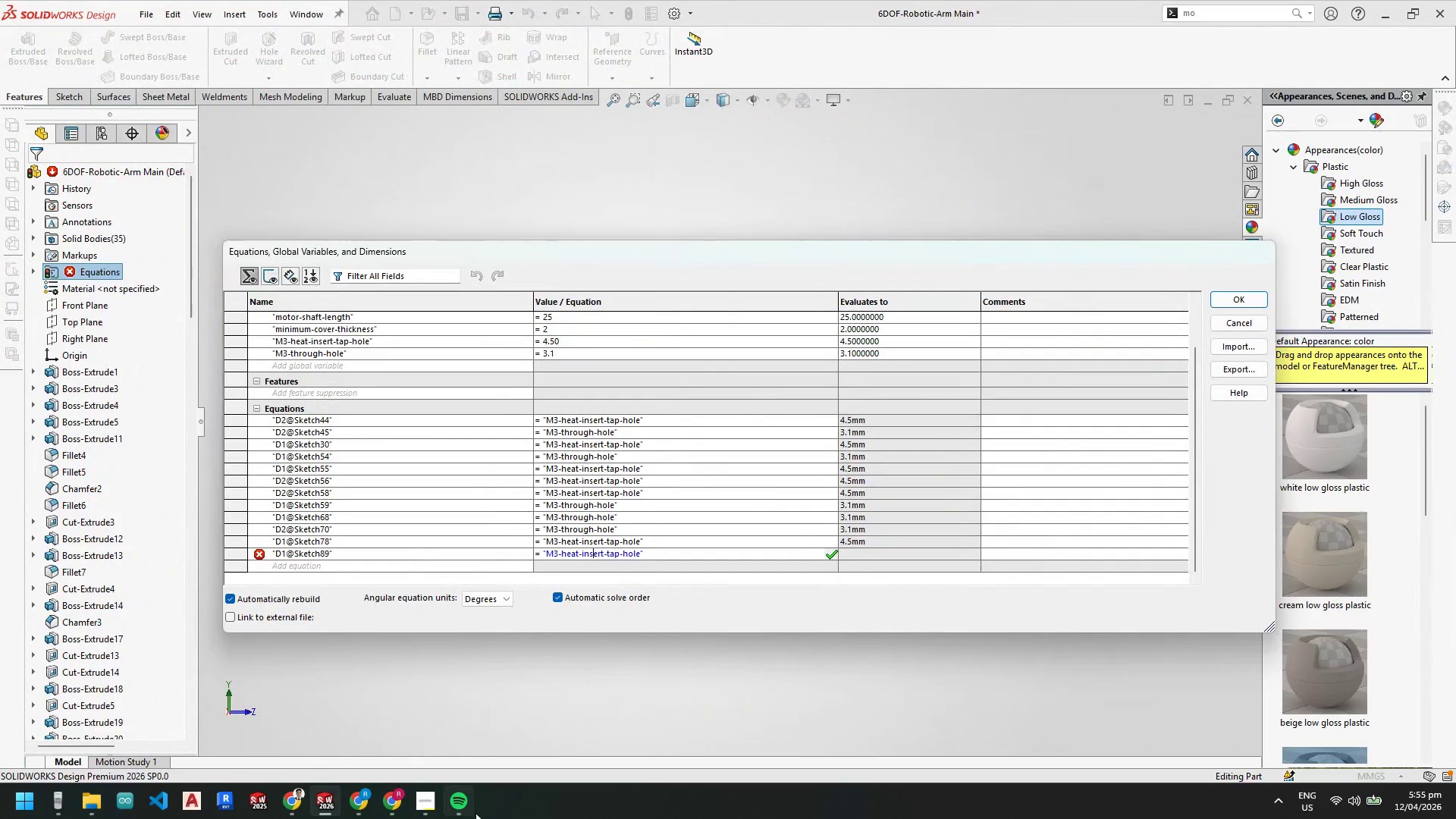 
left_click([457, 809])
 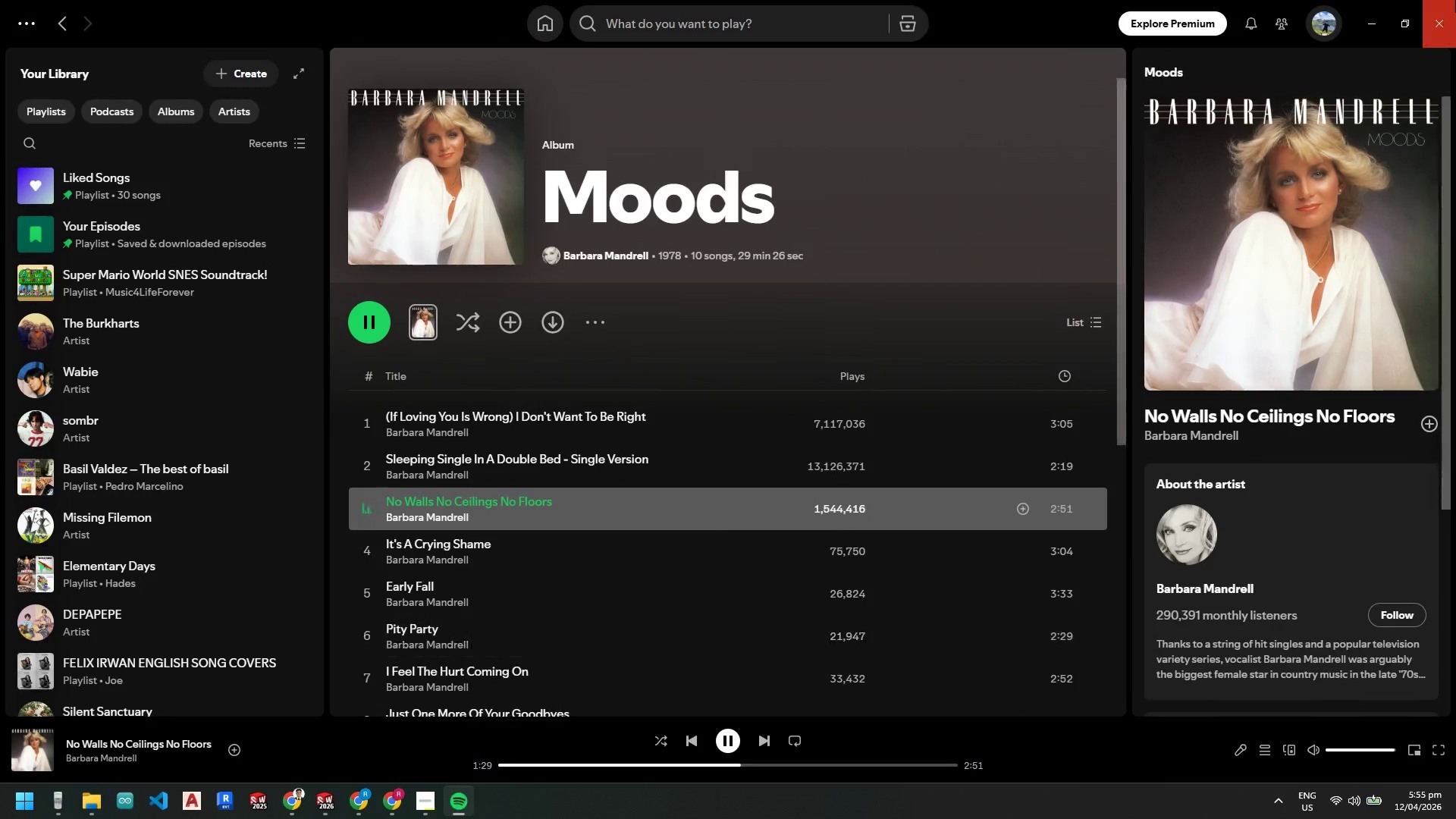 
left_click([1451, 13])
 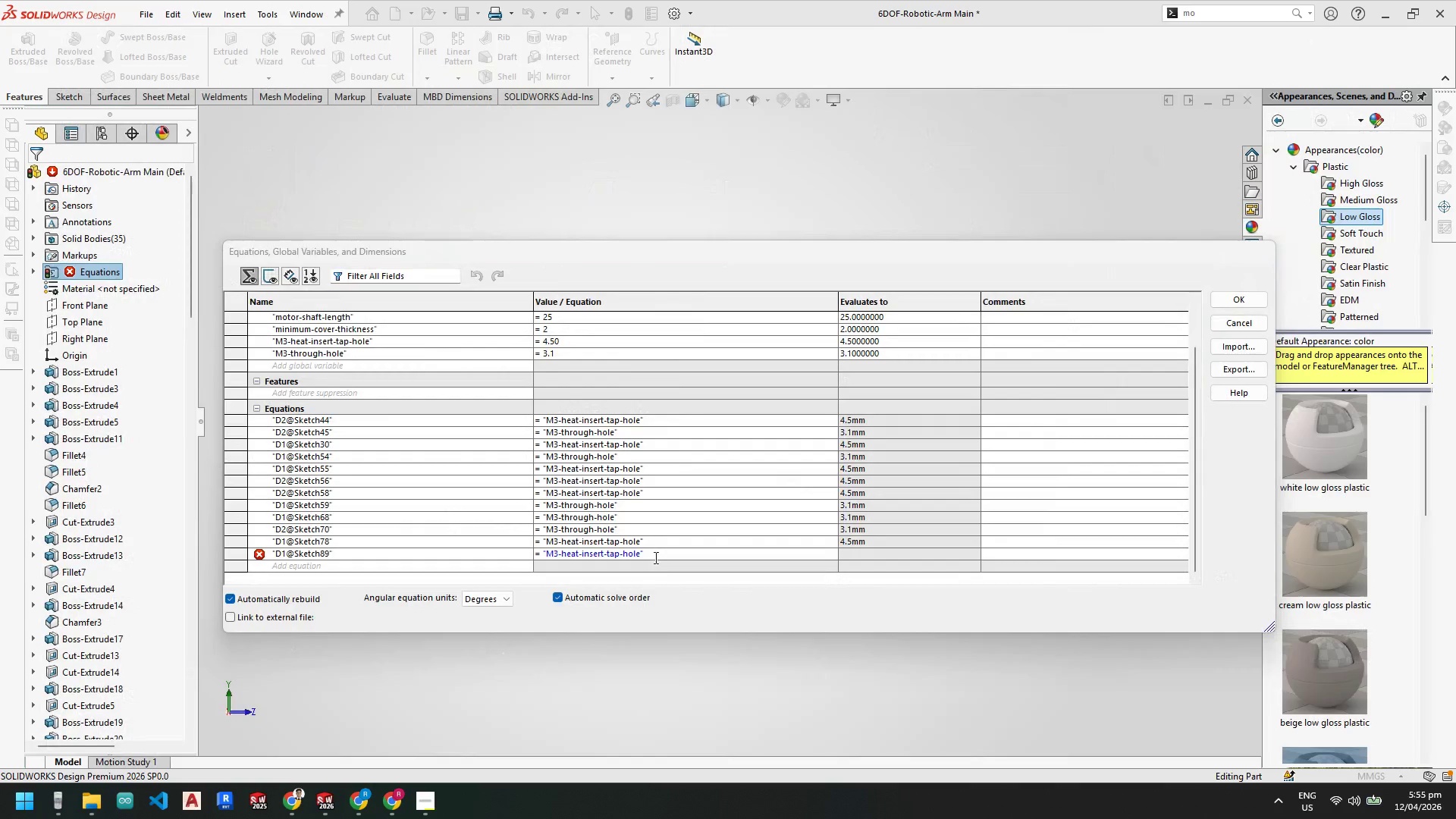 
left_click([654, 554])
 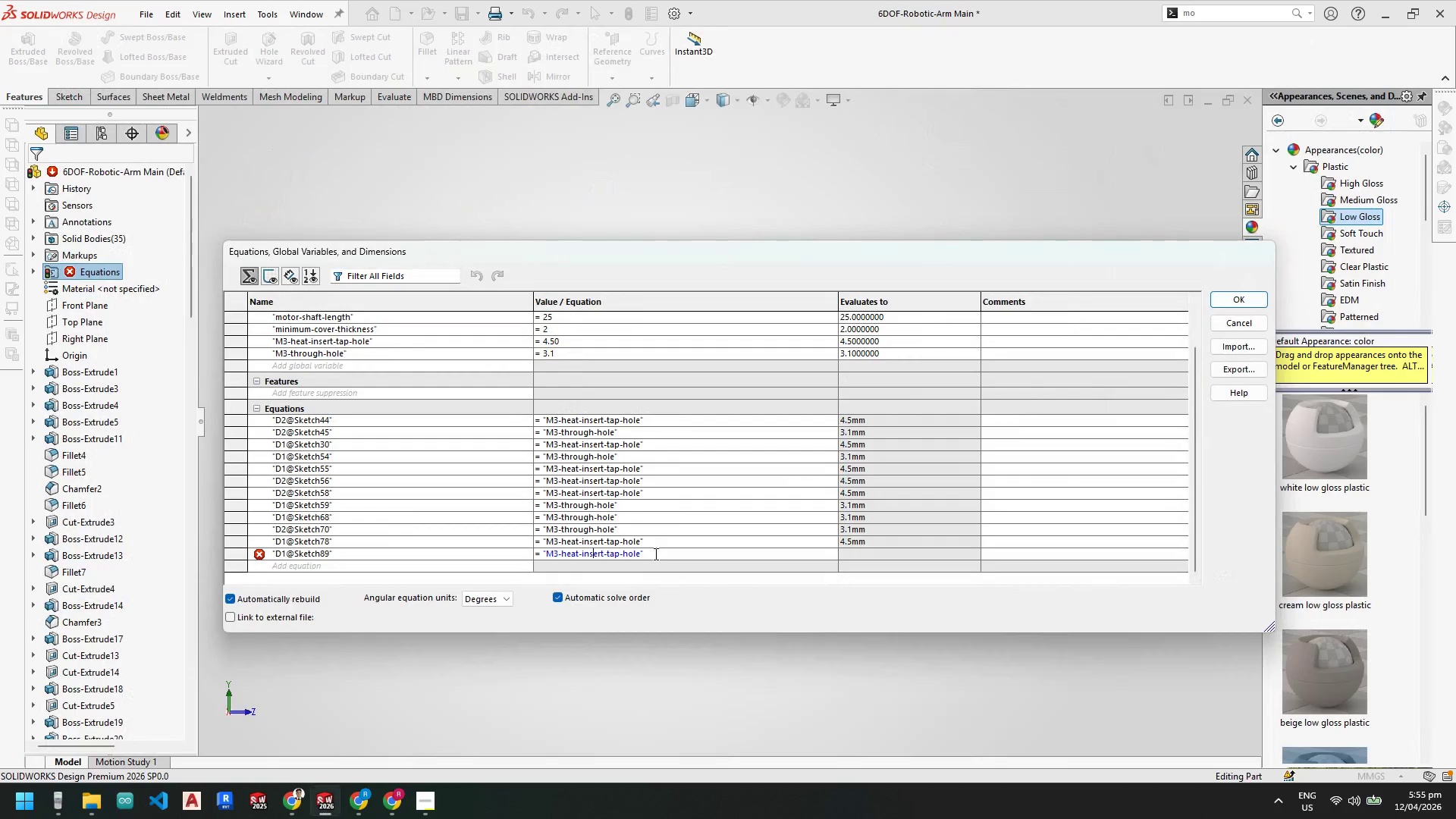 
key(Control+CapsLock)
 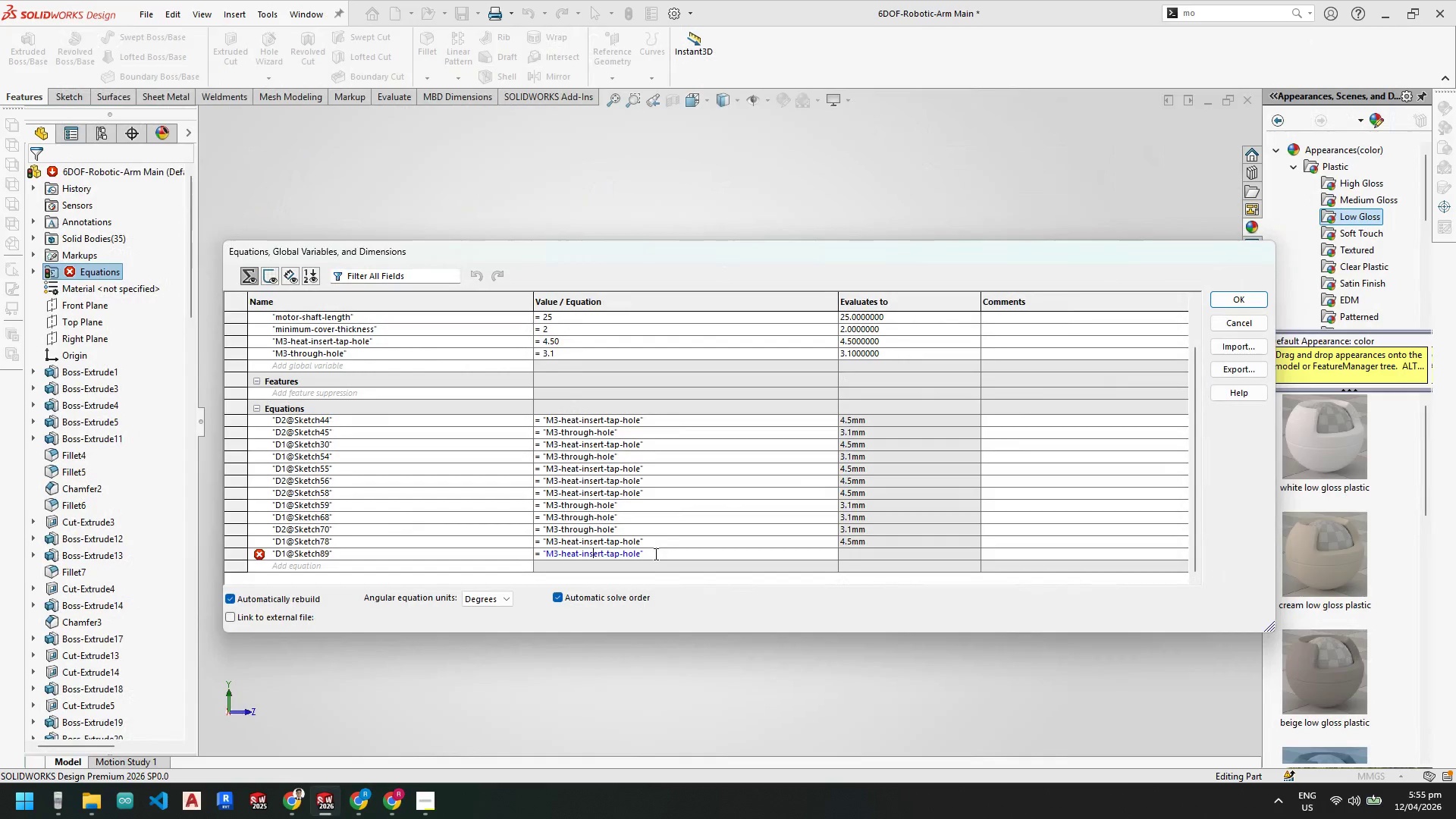 
key(Control+A)
 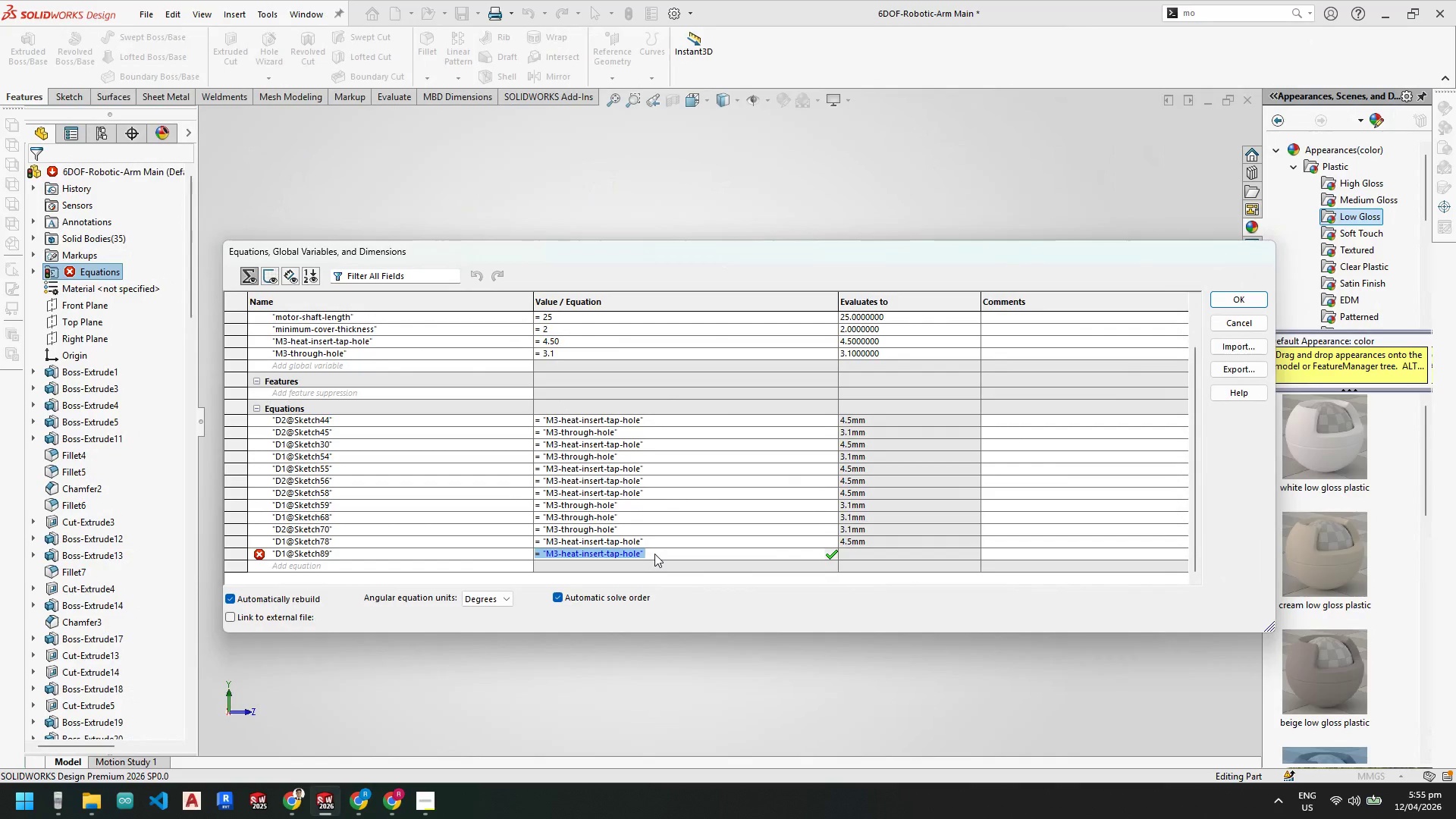 
key(Delete)
 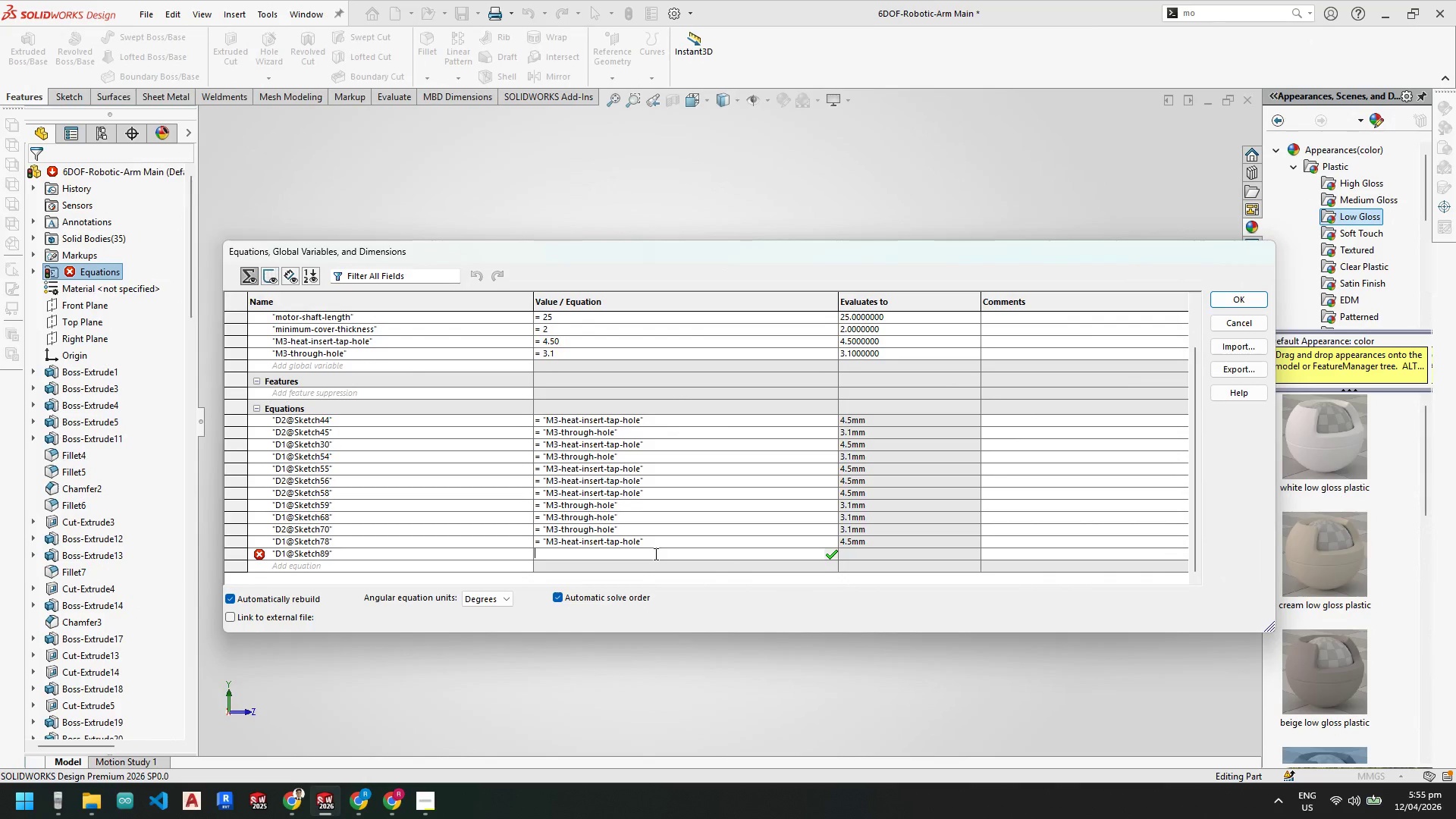 
key(Backspace)
 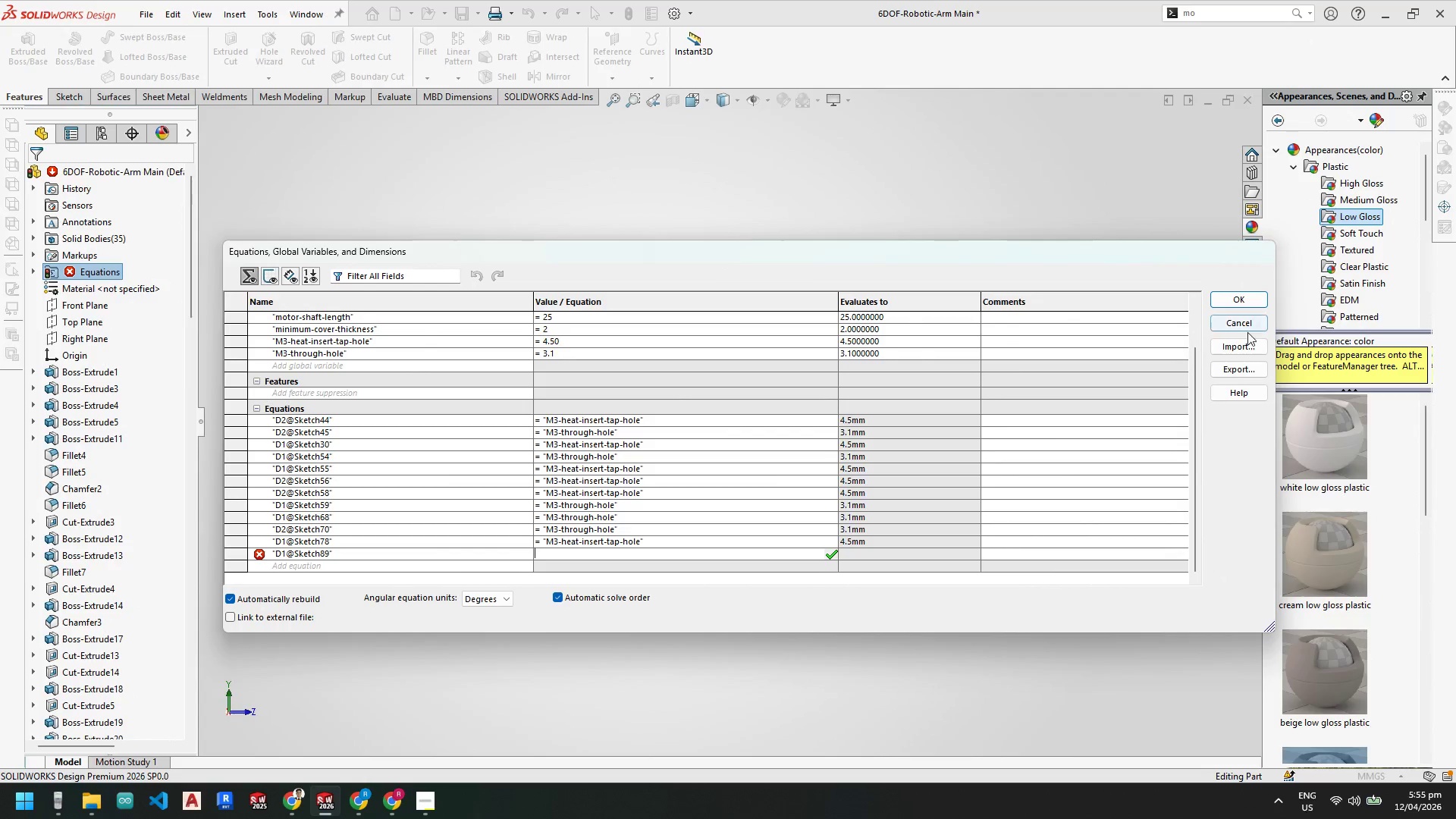 
left_click([1239, 297])
 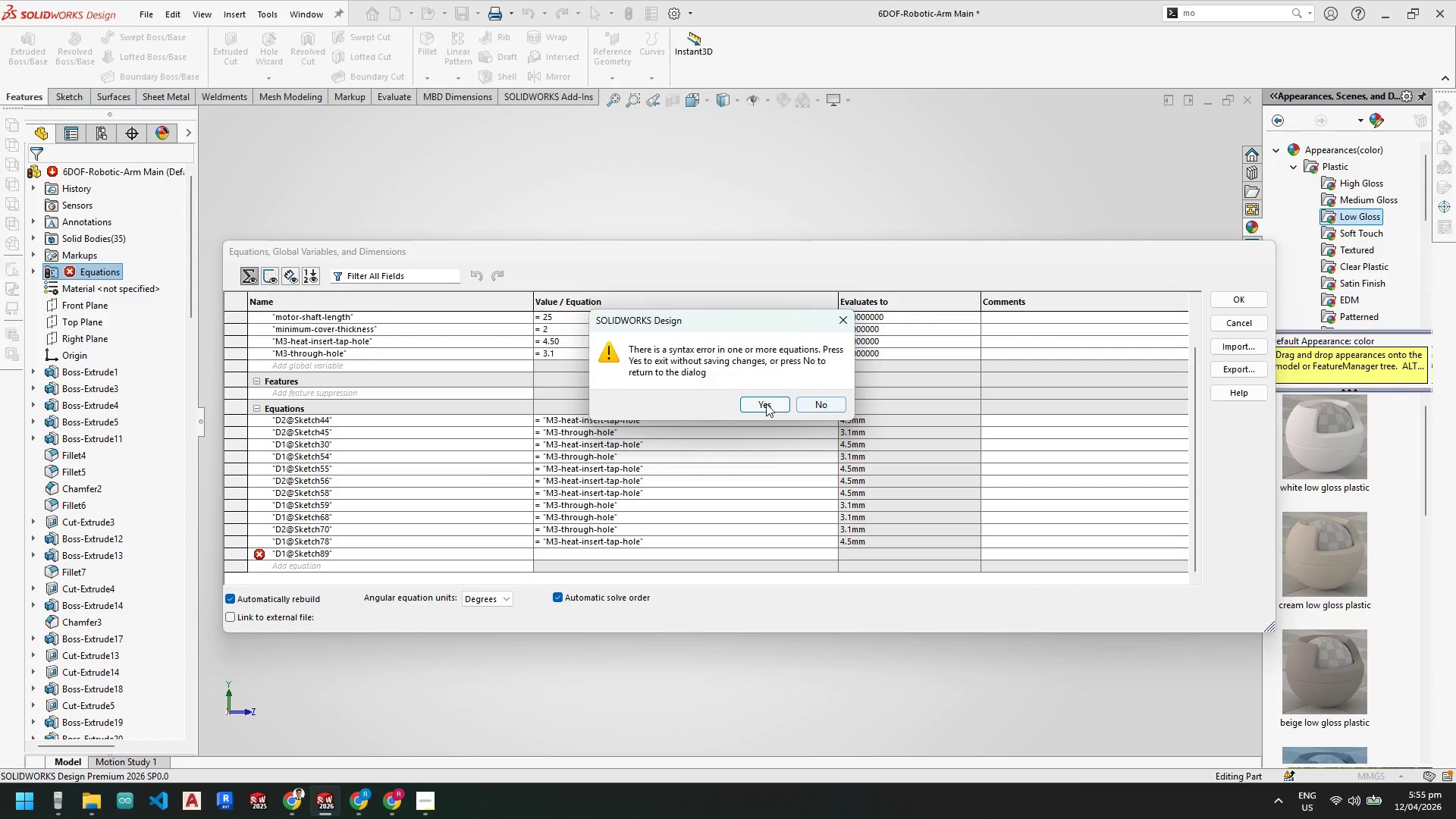 
left_click([759, 403])
 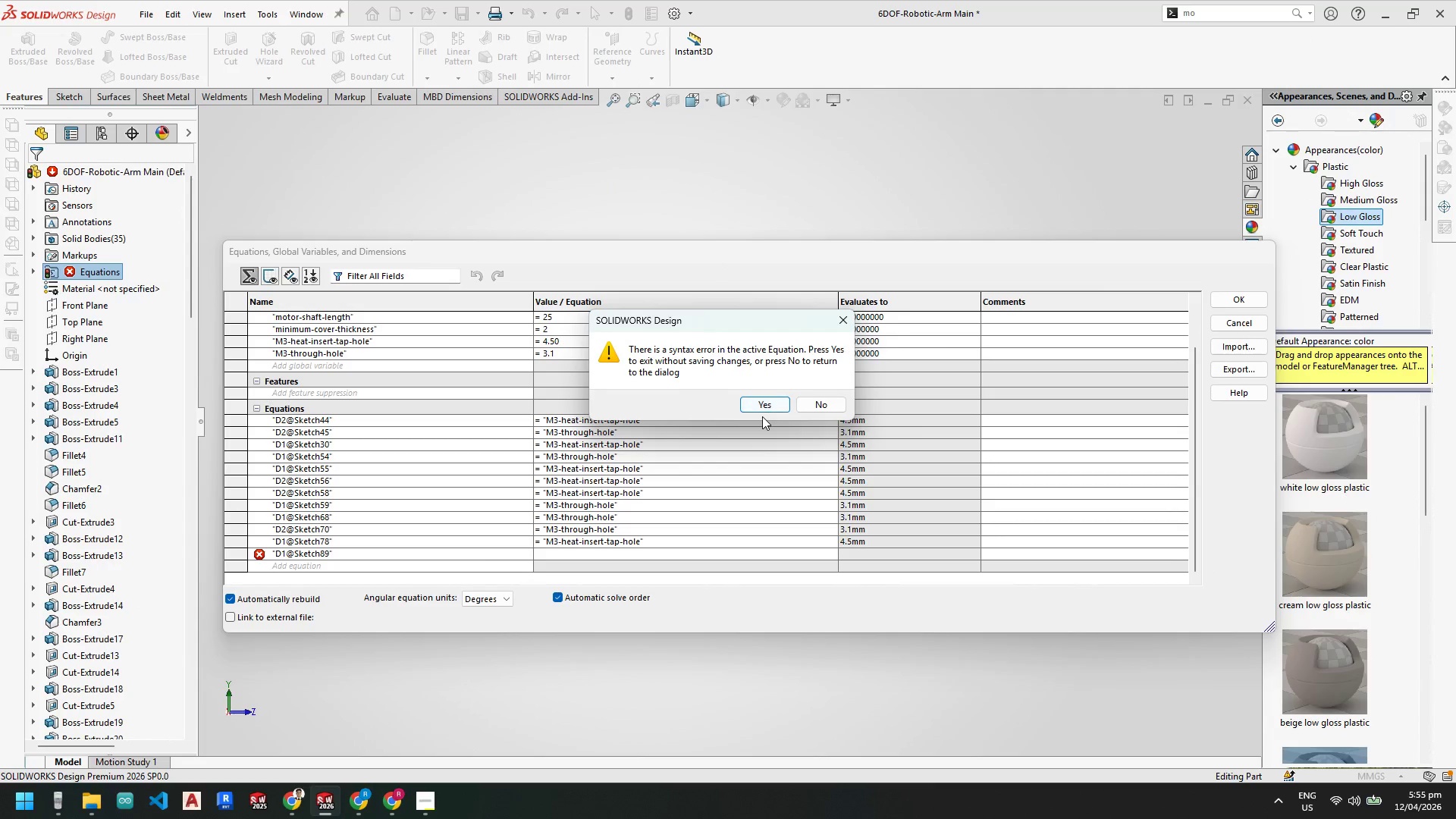 
left_click([760, 400])
 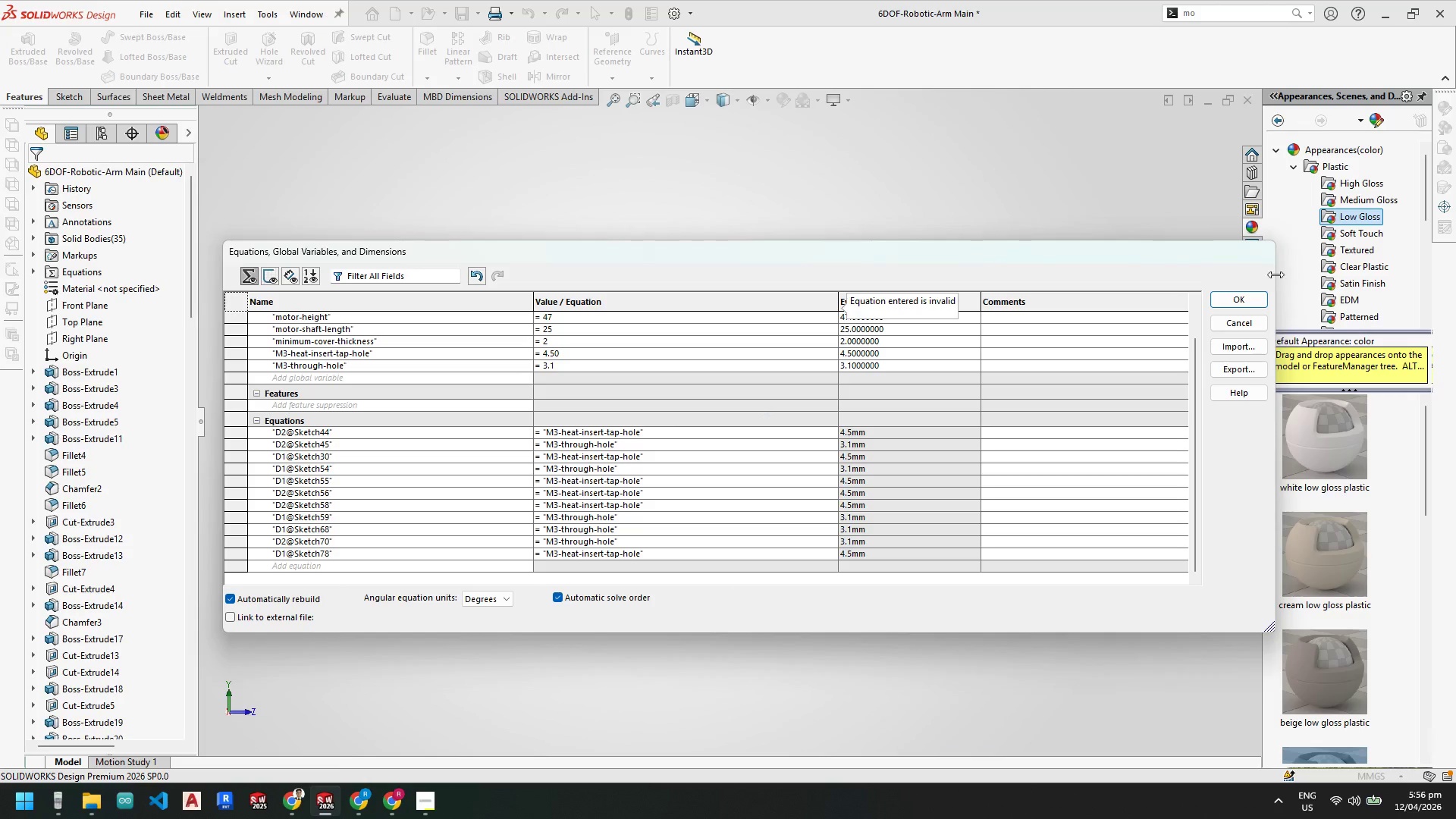 
left_click([1236, 299])
 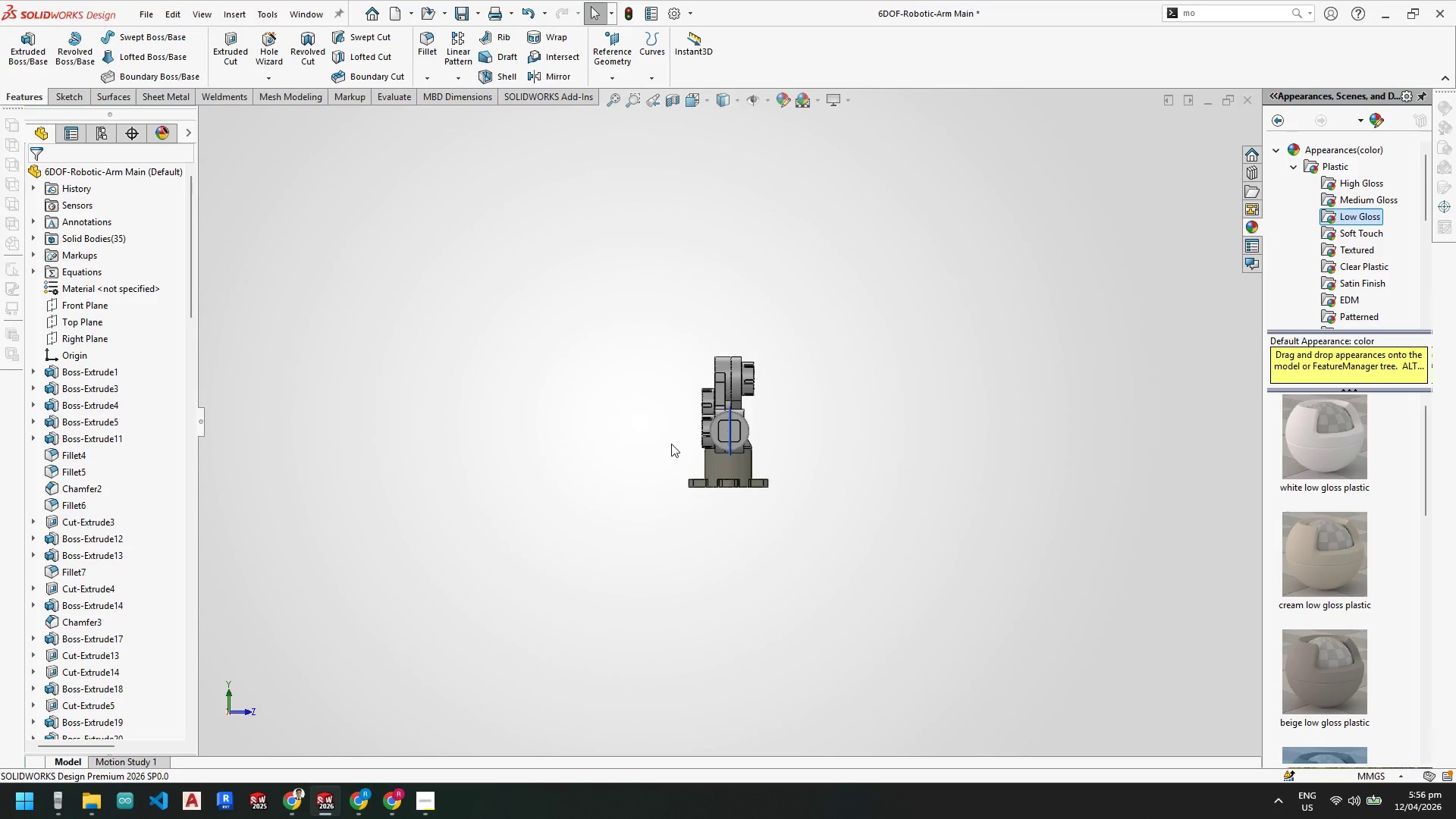 
scroll: coordinate [649, 412], scroll_direction: down, amount: 7.0
 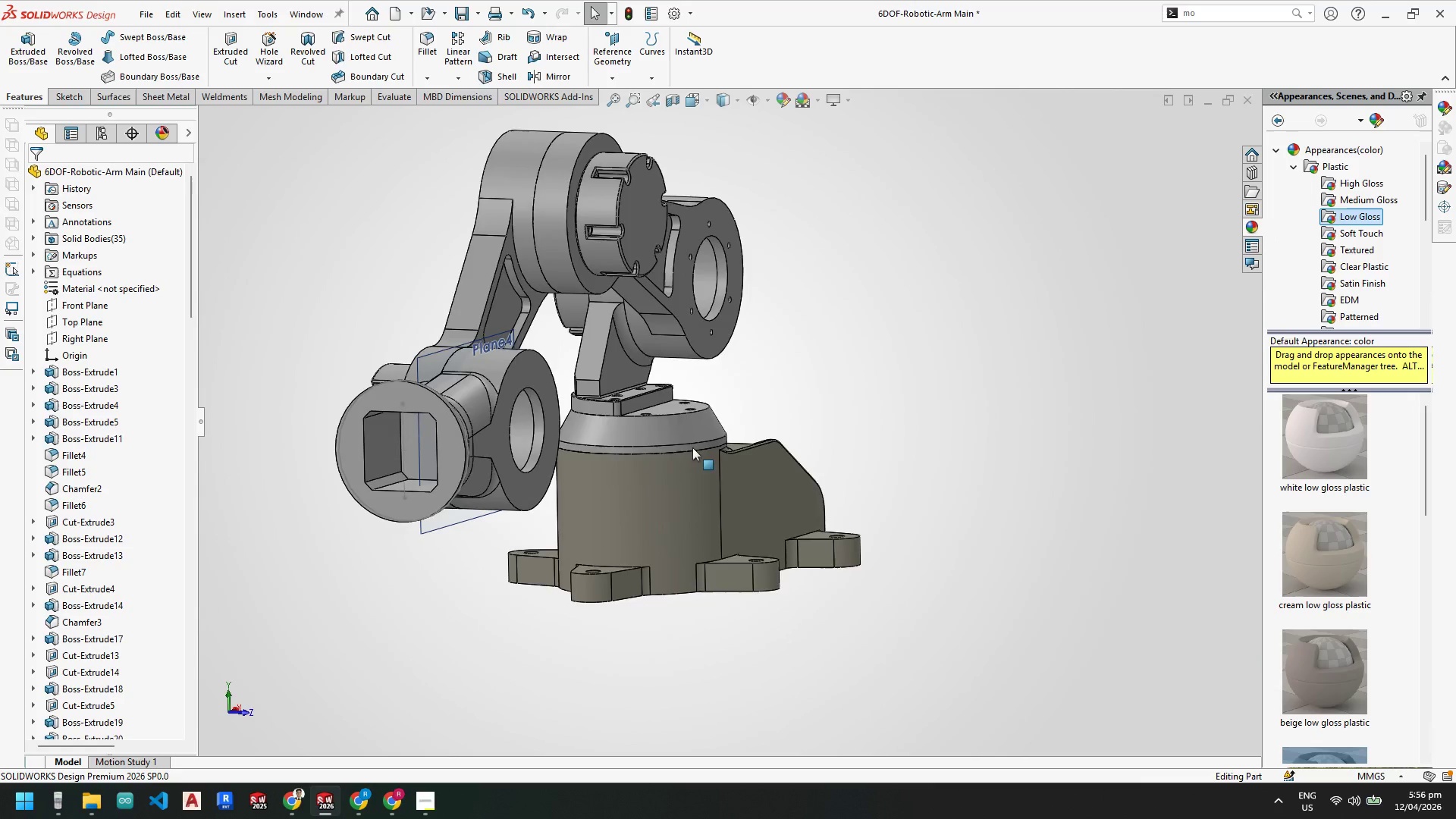 
scroll: coordinate [440, 463], scroll_direction: none, amount: 0.0
 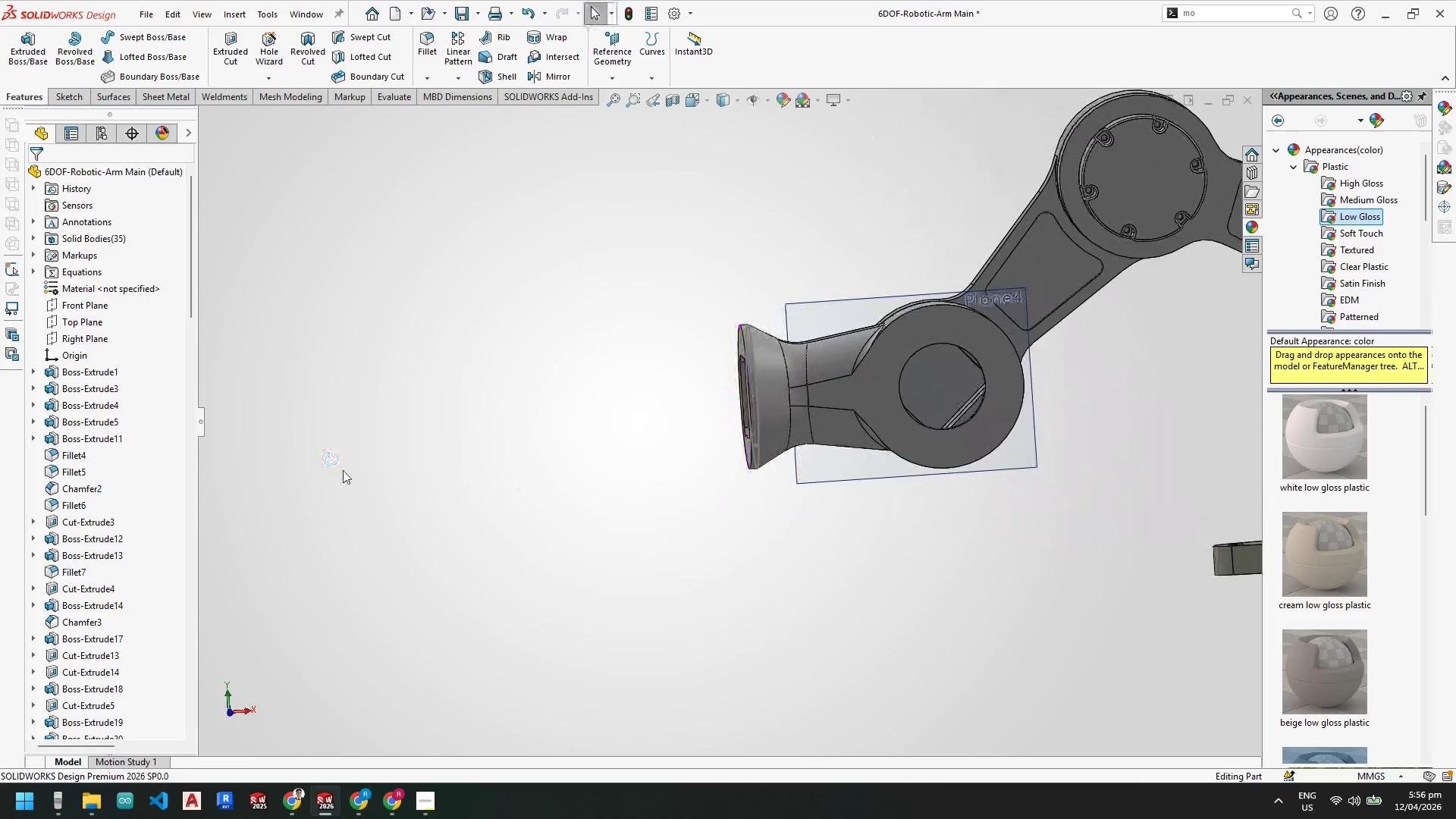 
mouse_move([395, 798])
 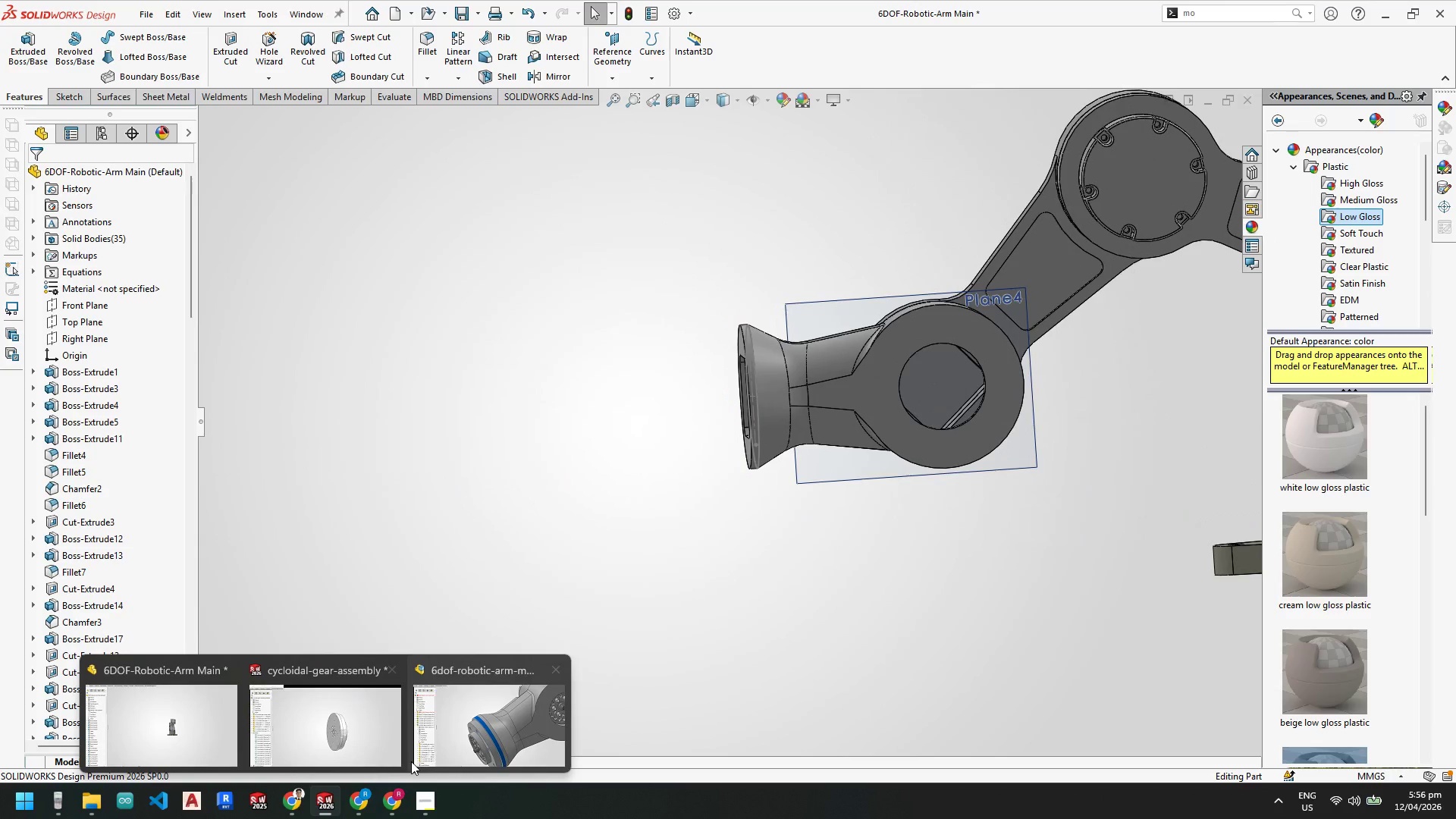 
left_click([463, 740])
 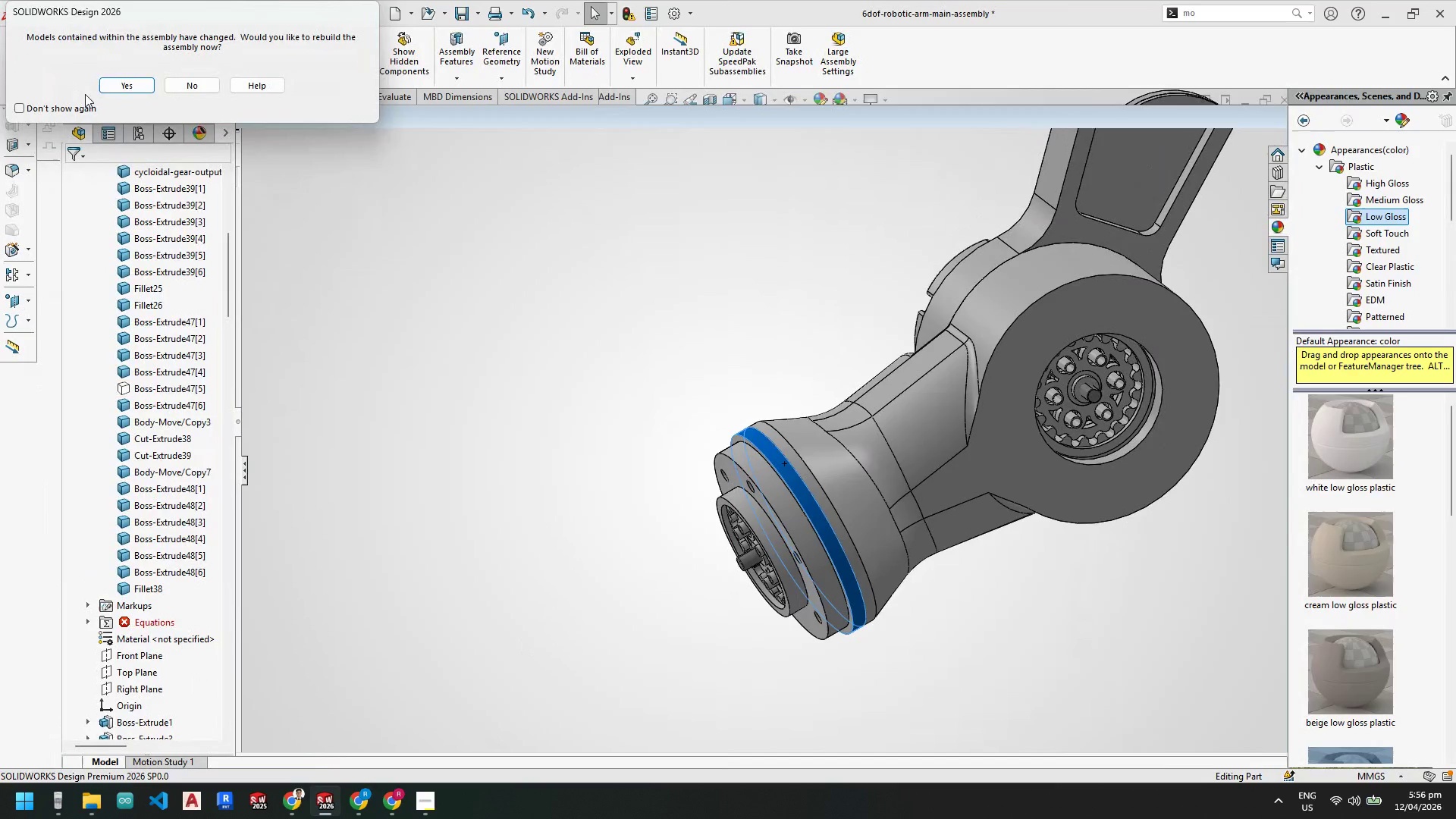 
left_click([116, 87])
 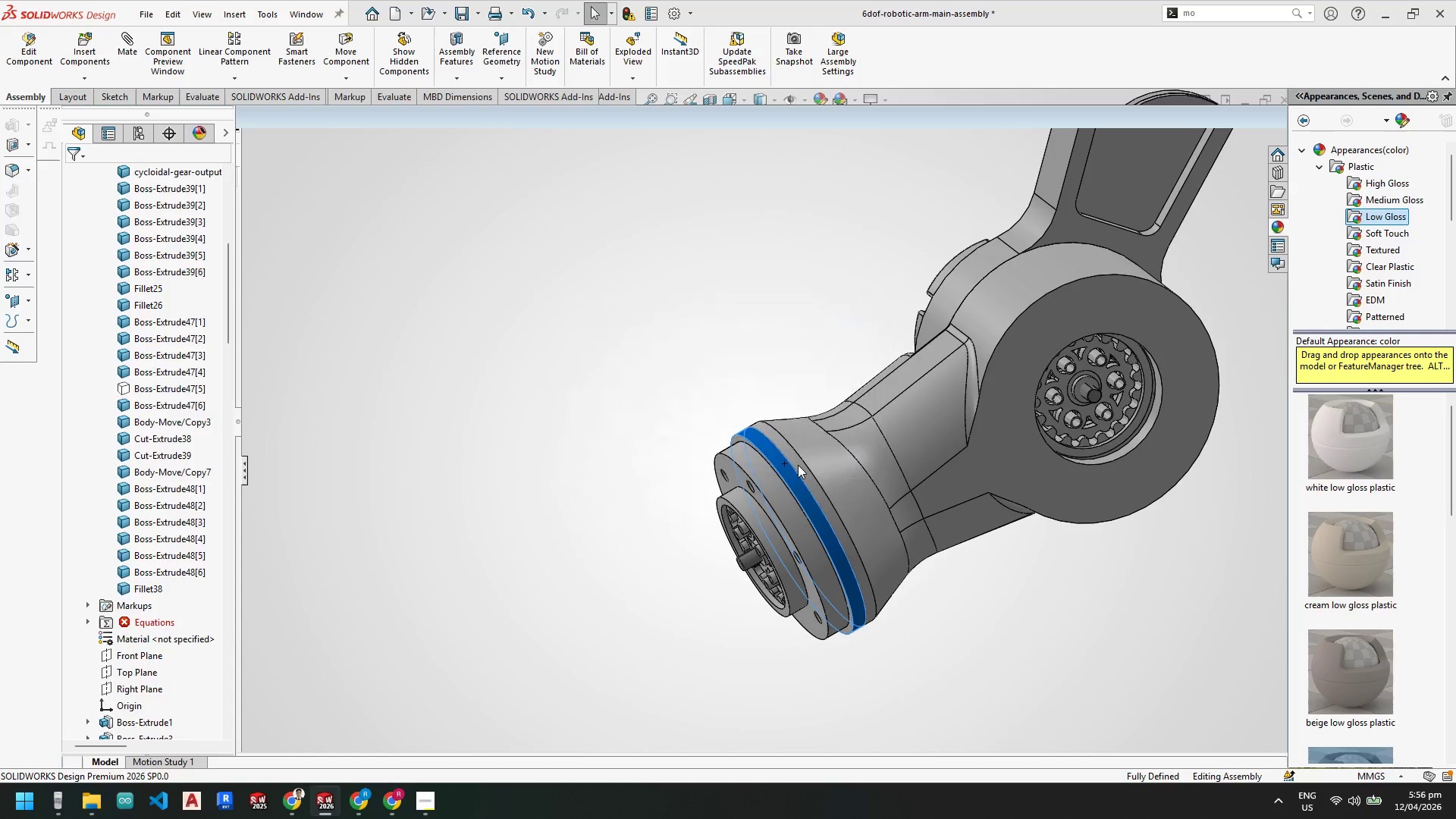 
scroll: coordinate [809, 453], scroll_direction: up, amount: 4.0
 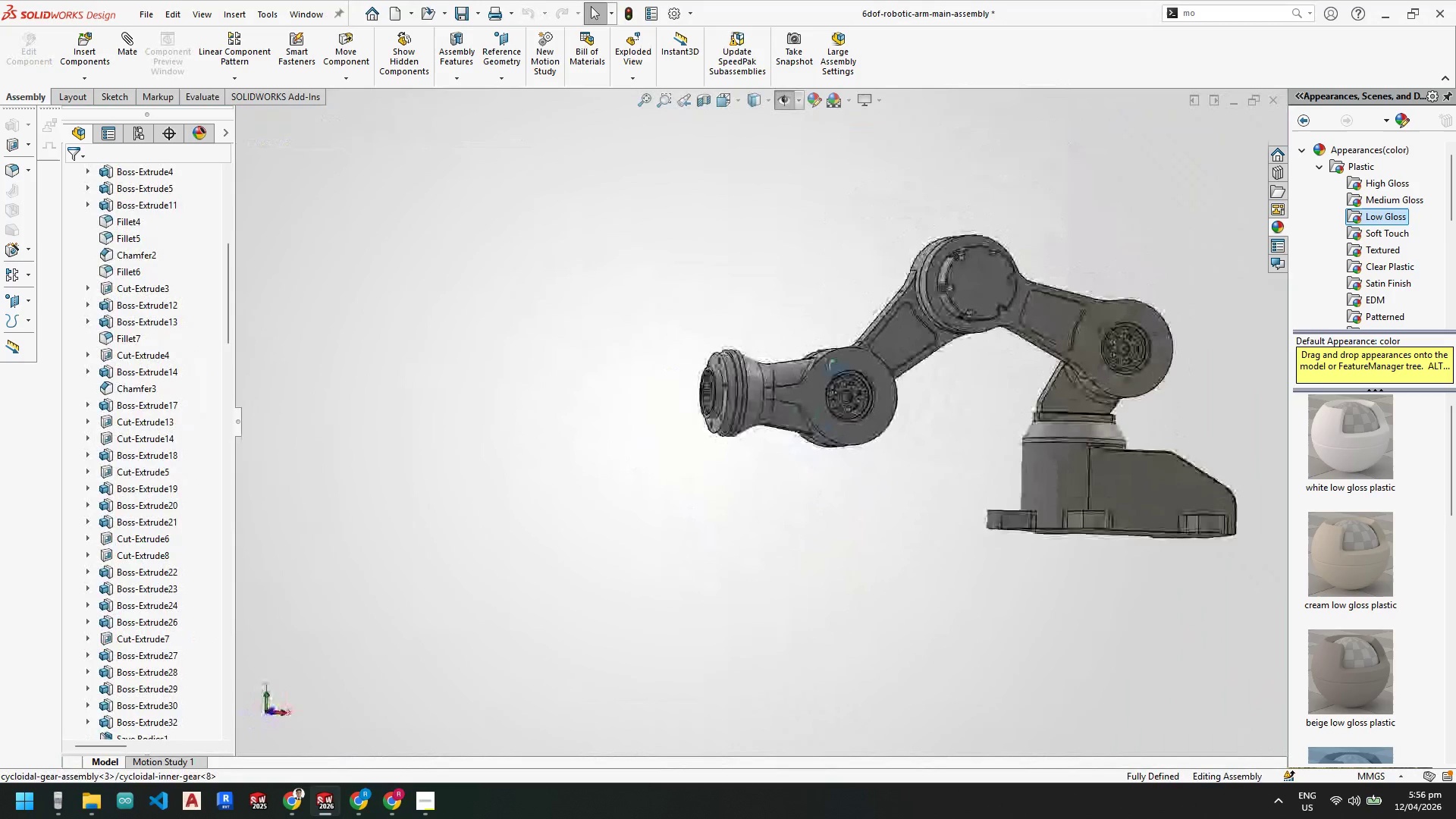 
scroll: coordinate [828, 417], scroll_direction: down, amount: 2.0
 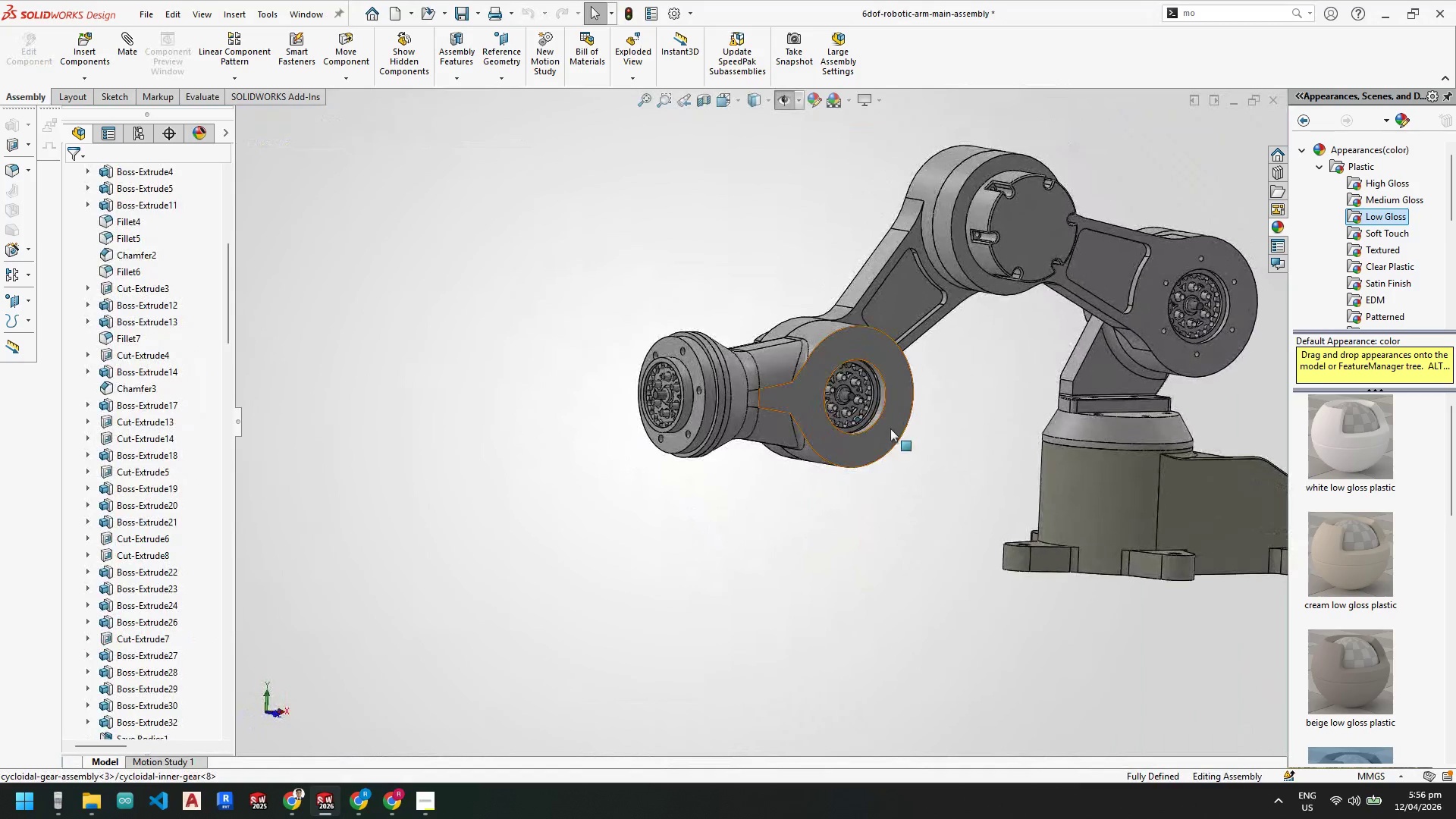 
scroll: coordinate [892, 430], scroll_direction: up, amount: 2.0
 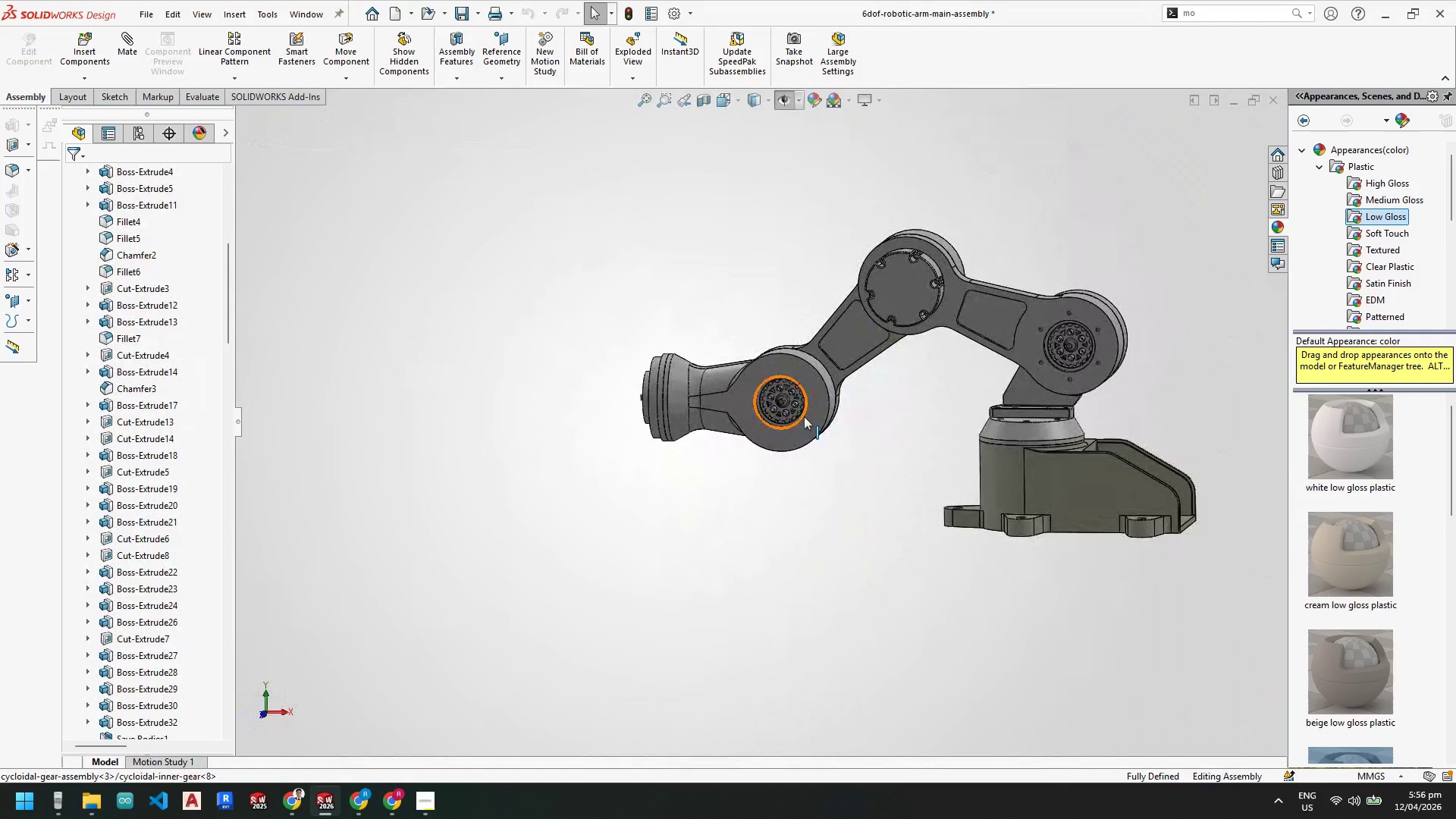 
scroll: coordinate [883, 416], scroll_direction: down, amount: 2.0
 